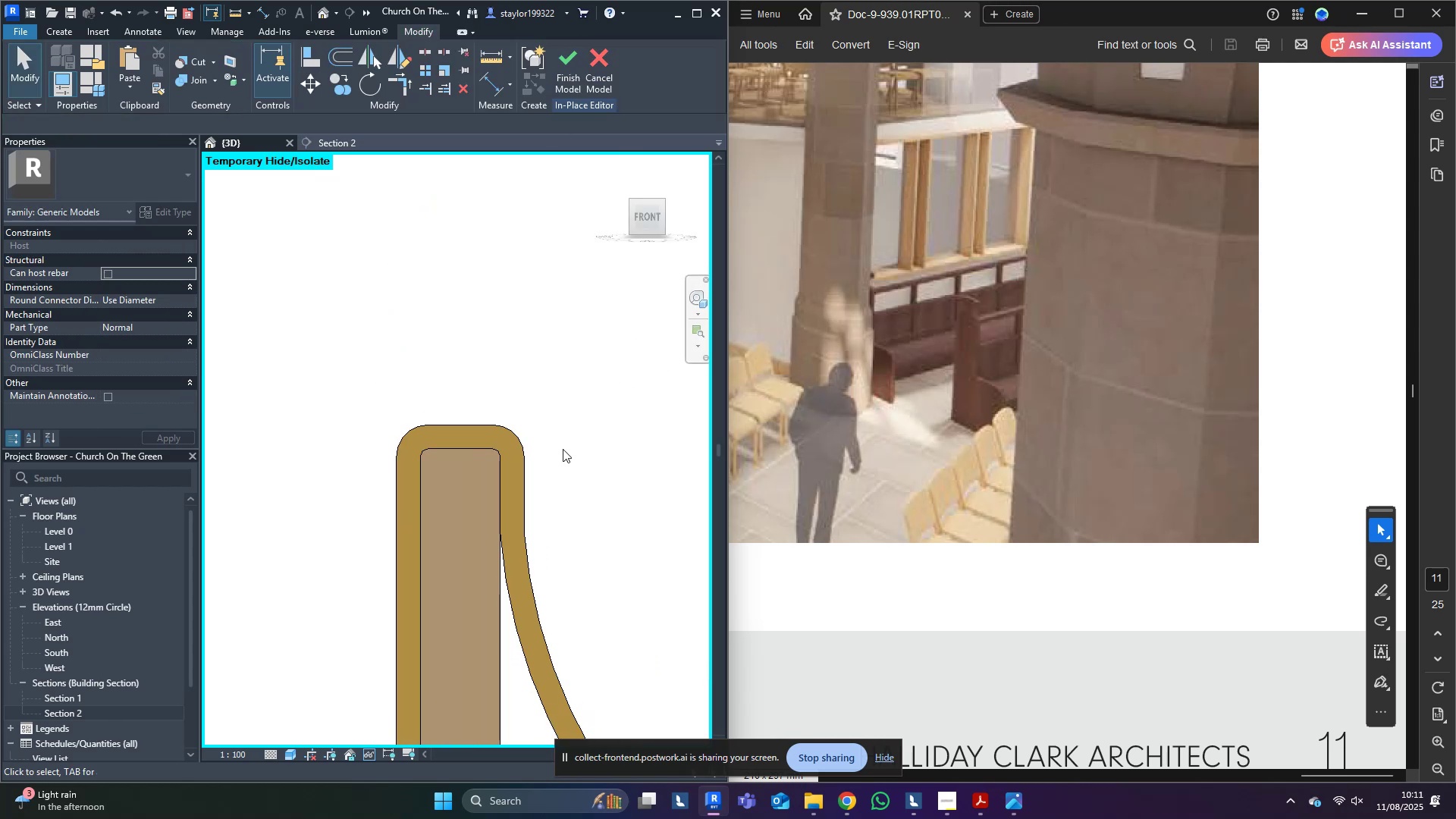 
key(M)
 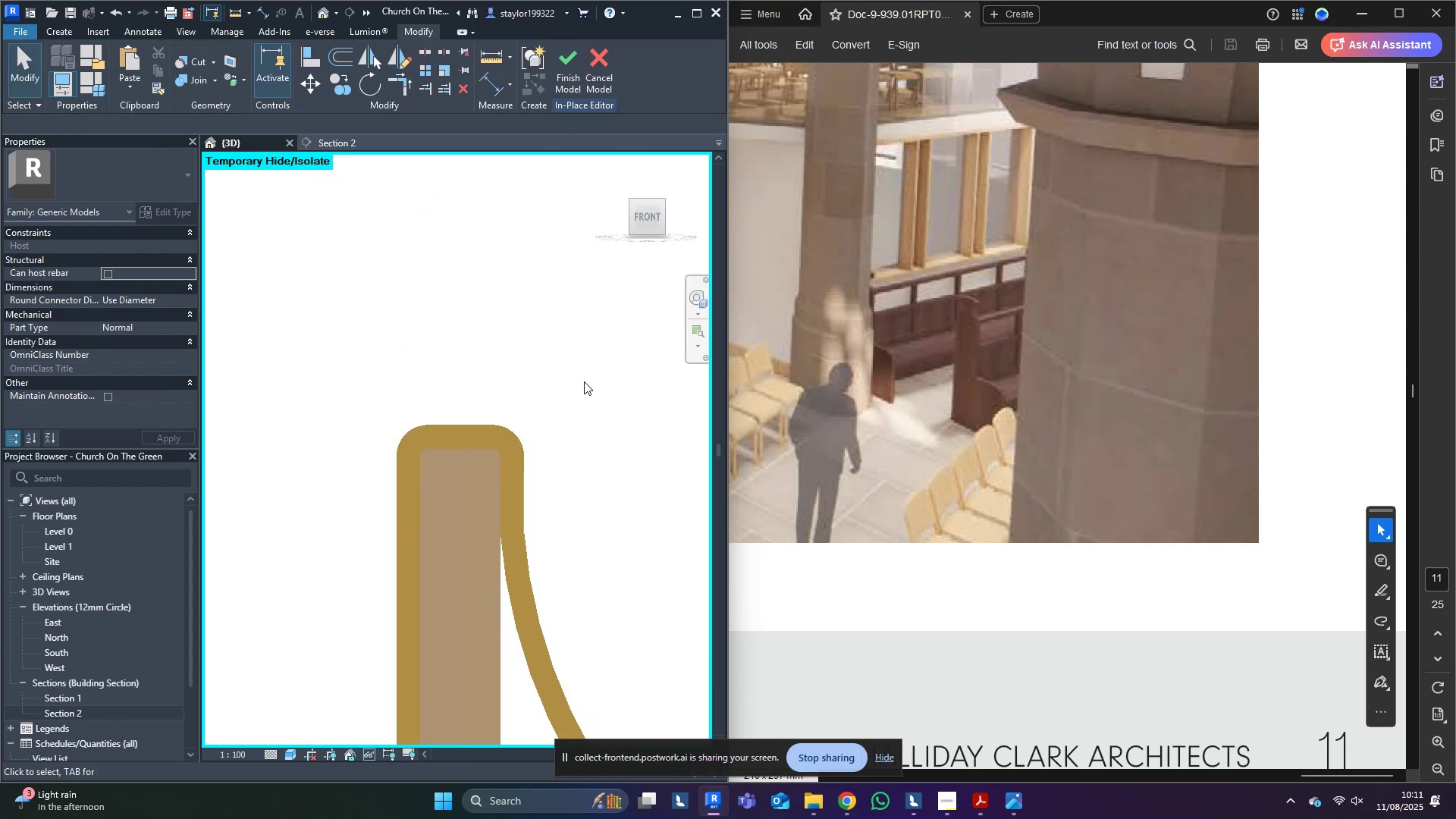 
left_click([614, 361])
 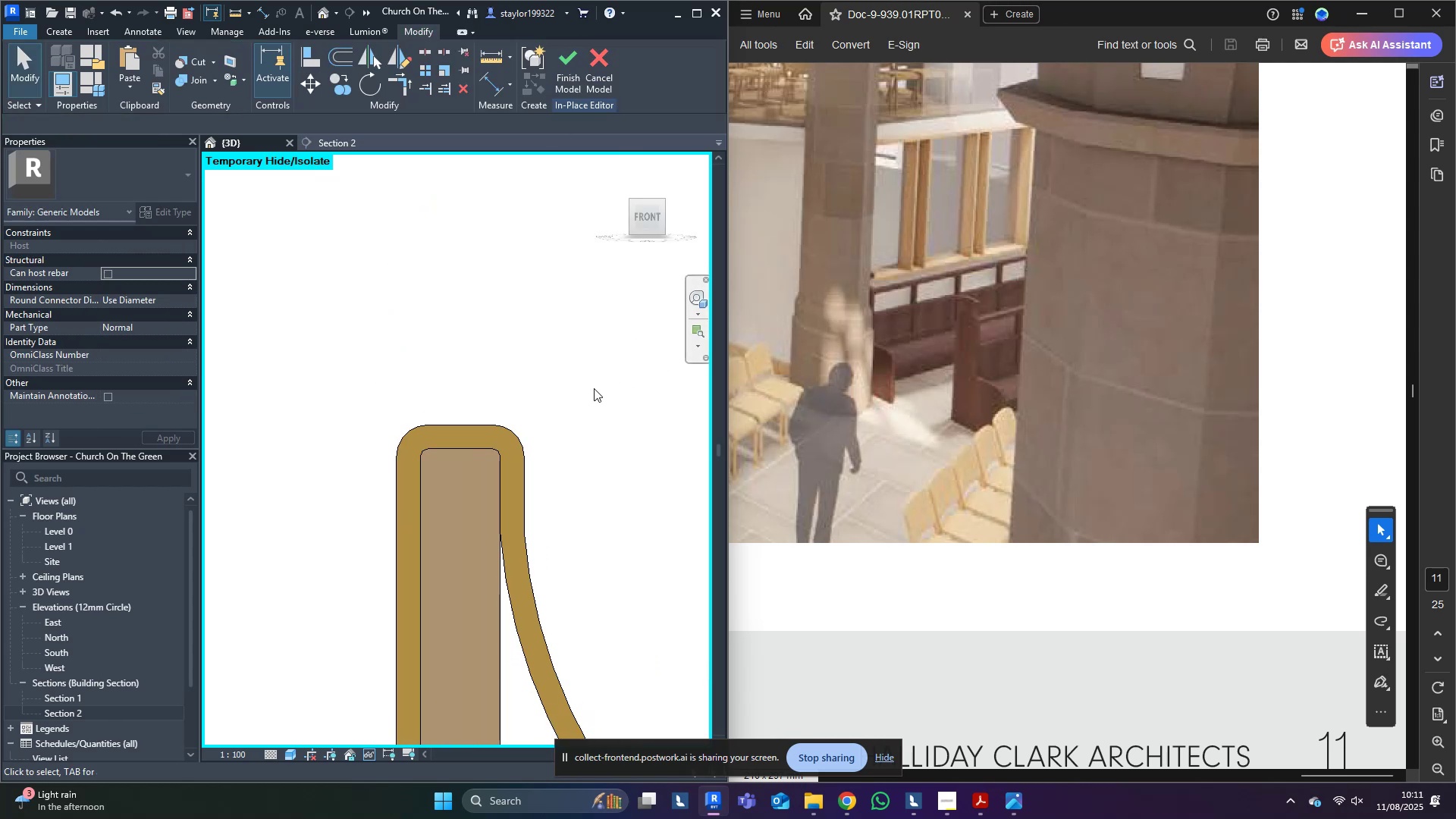 
scroll: coordinate [448, 285], scroll_direction: down, amount: 7.0
 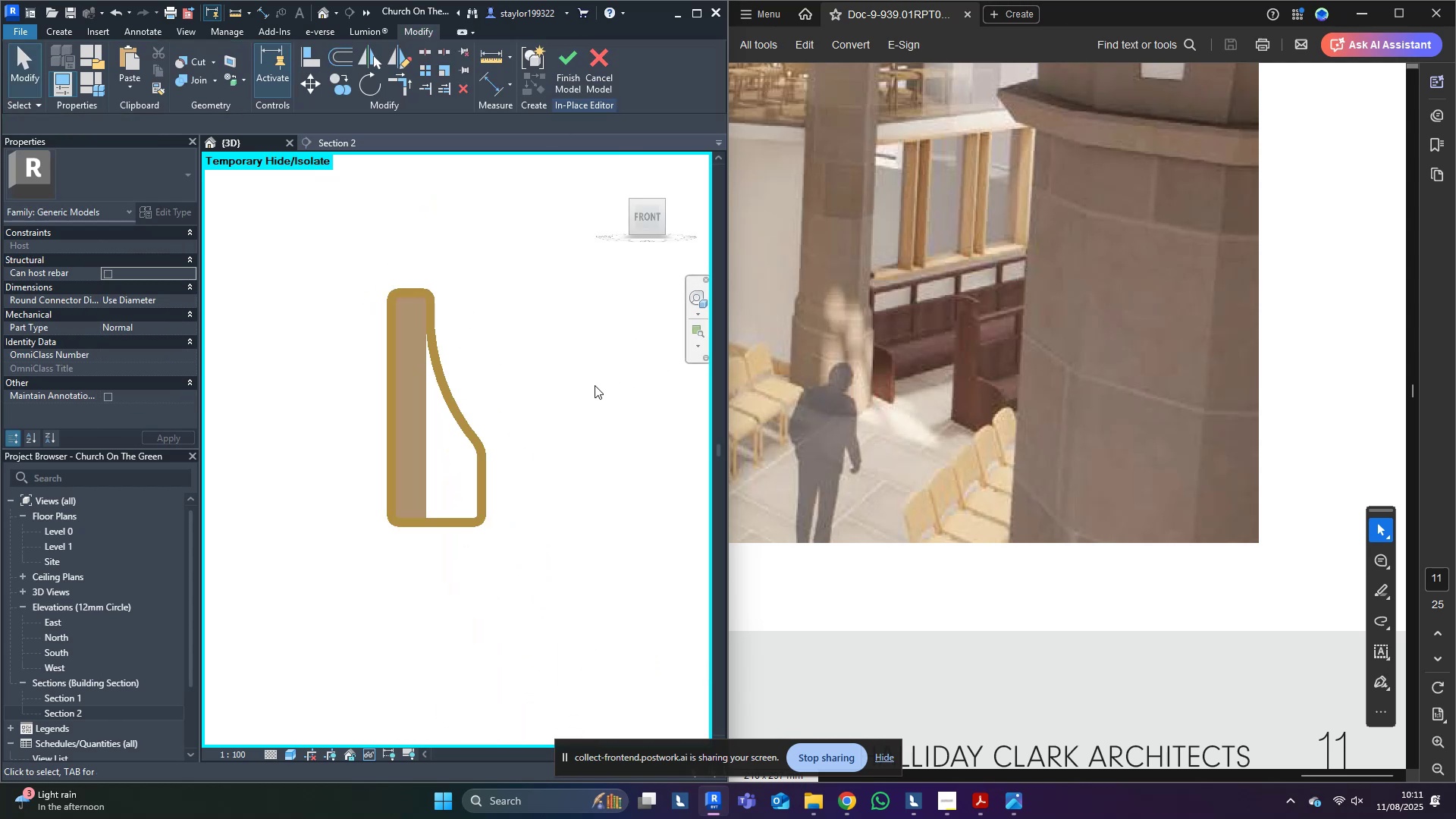 
hold_key(key=ShiftLeft, duration=1.2)
 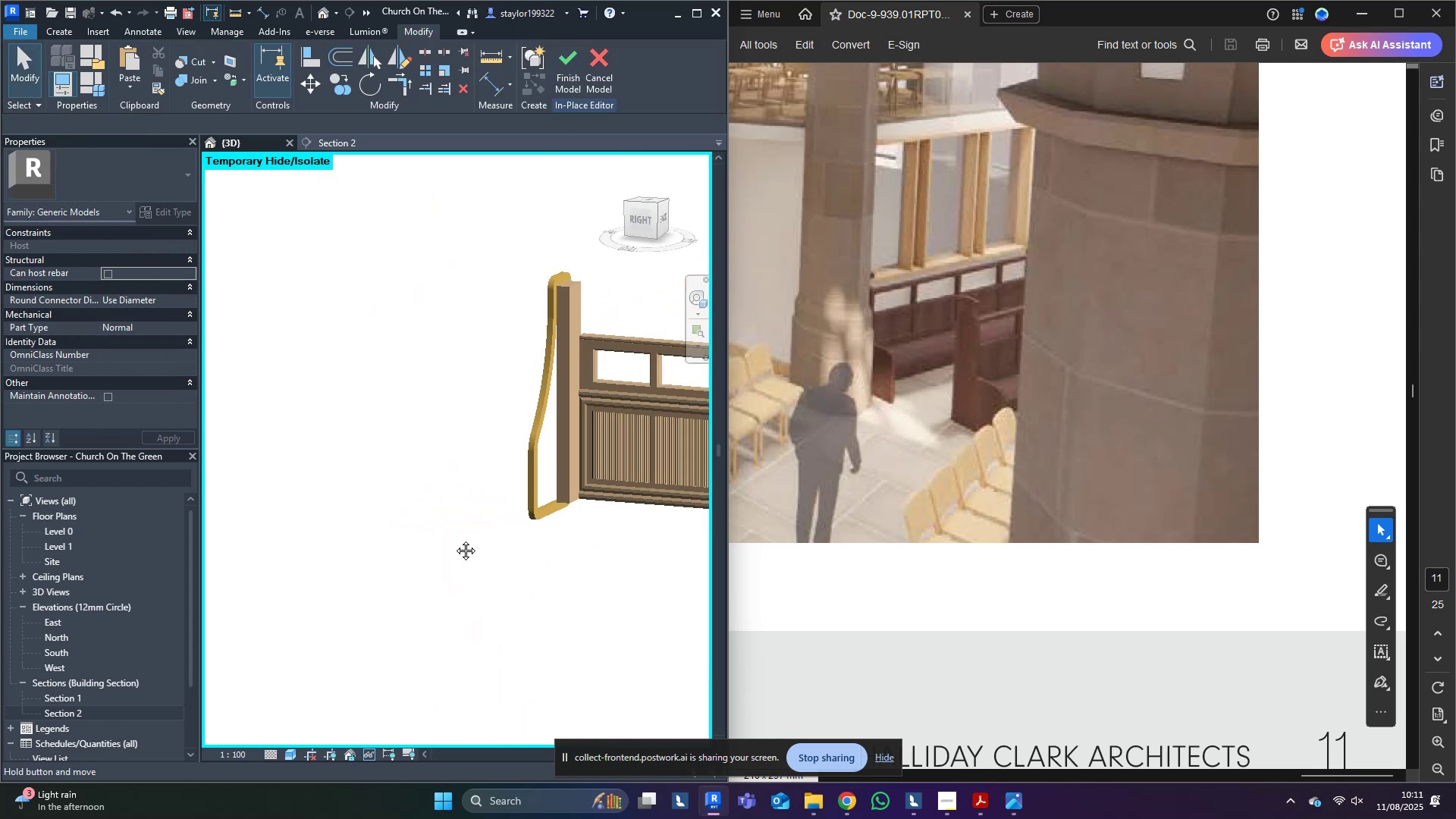 
hold_key(key=ShiftLeft, duration=1.53)
 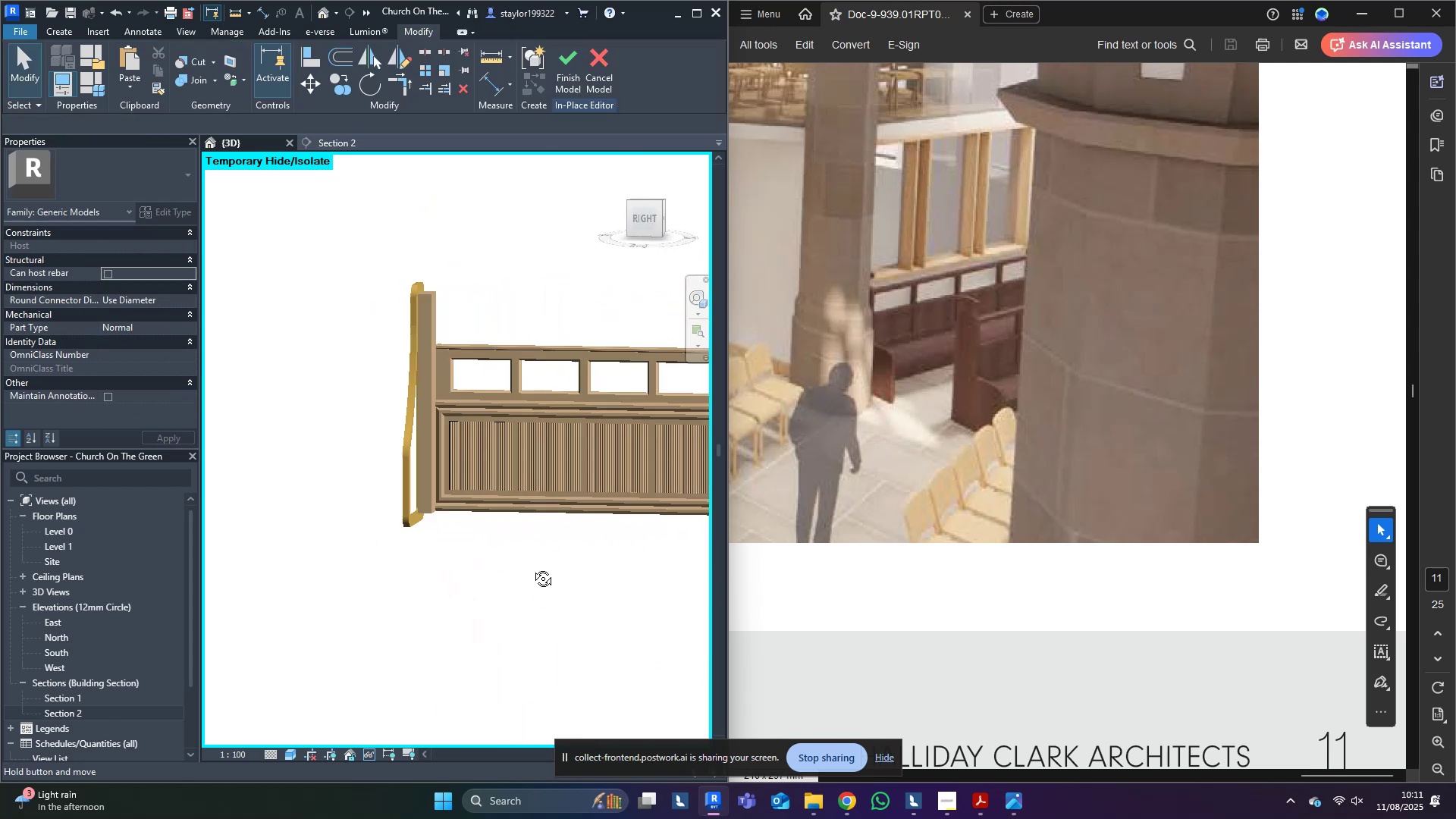 
hold_key(key=ShiftLeft, duration=1.53)
 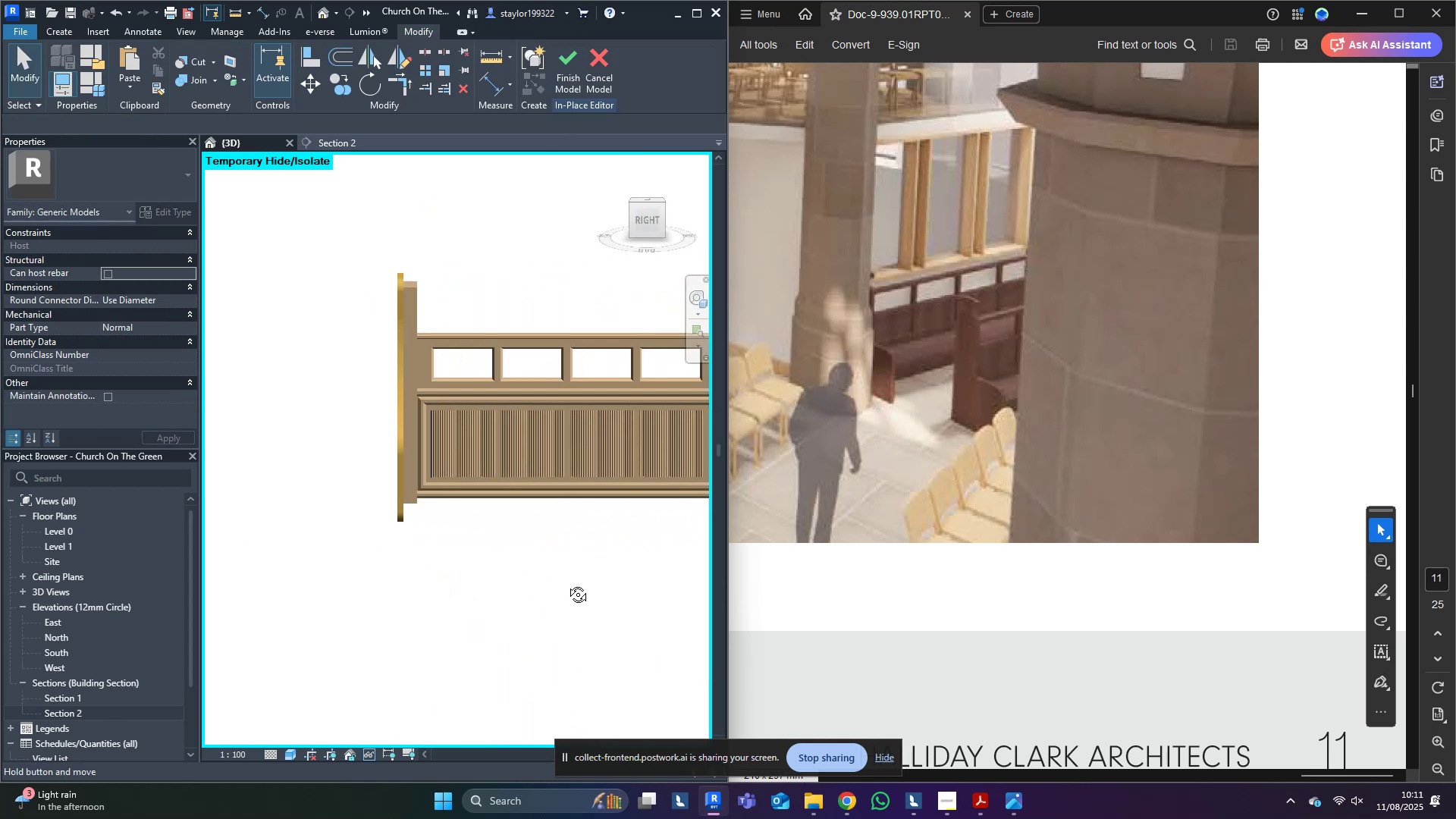 
hold_key(key=ShiftLeft, duration=0.67)
 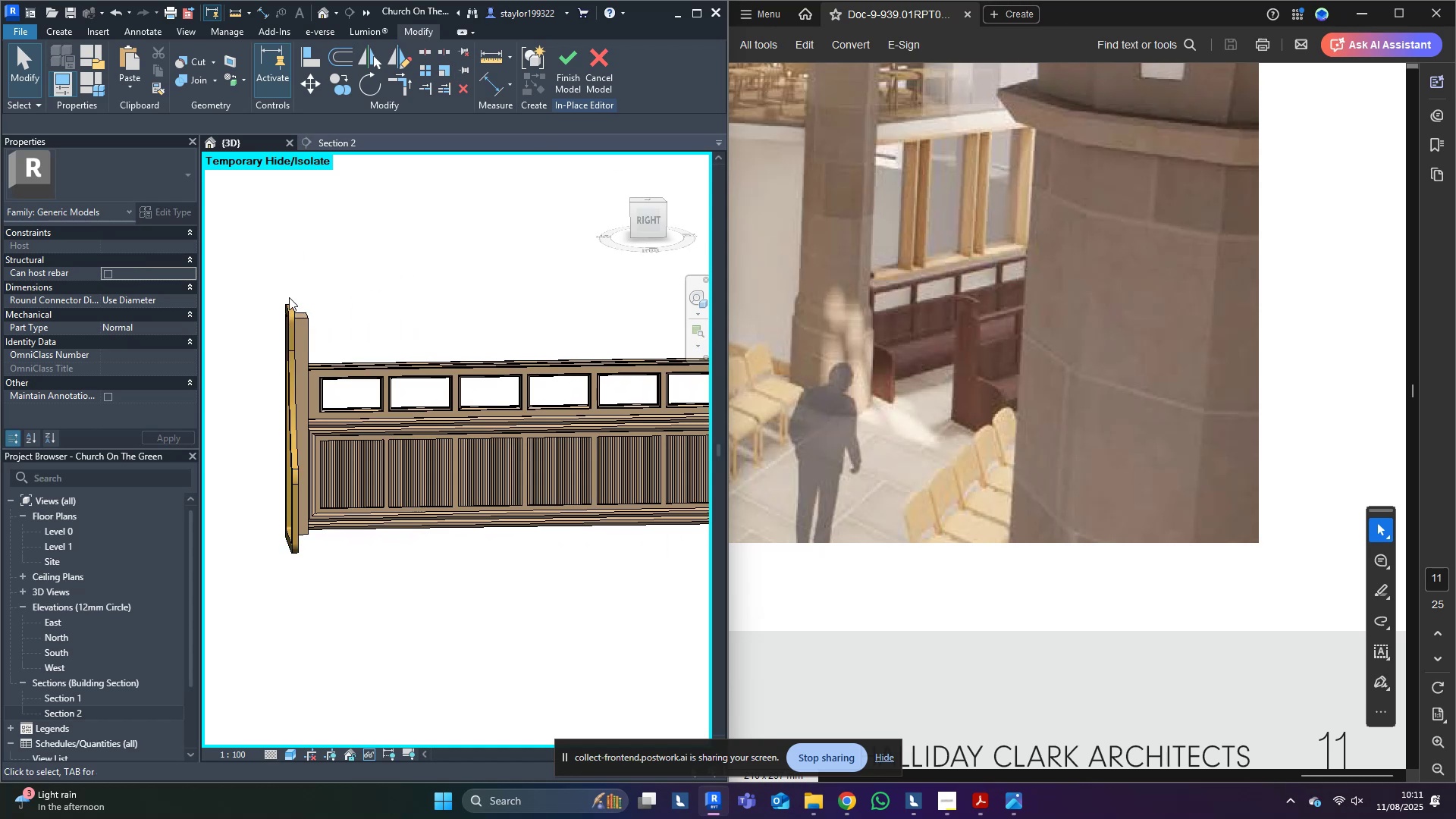 
wait(5.71)
 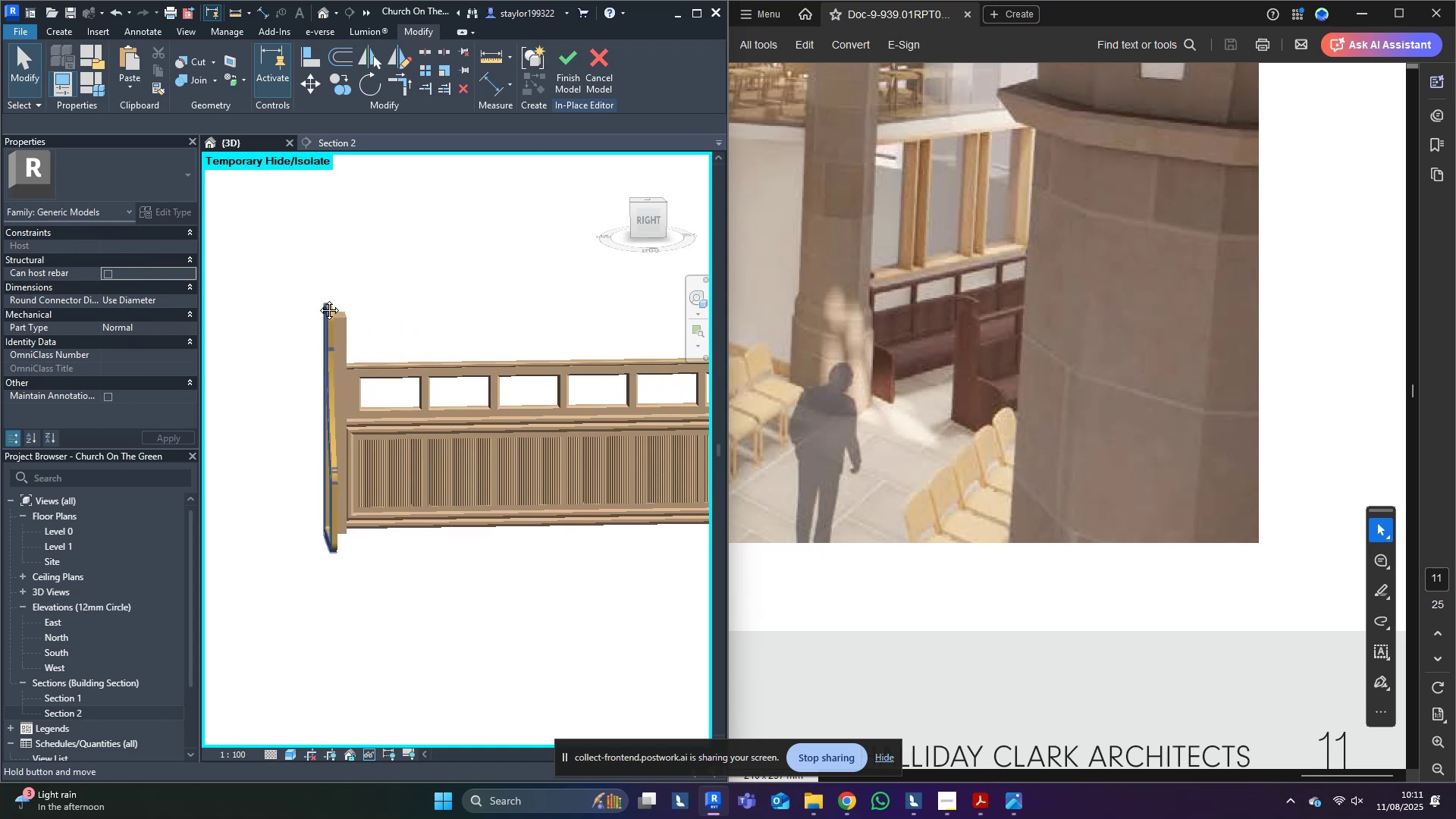 
left_click([65, 28])
 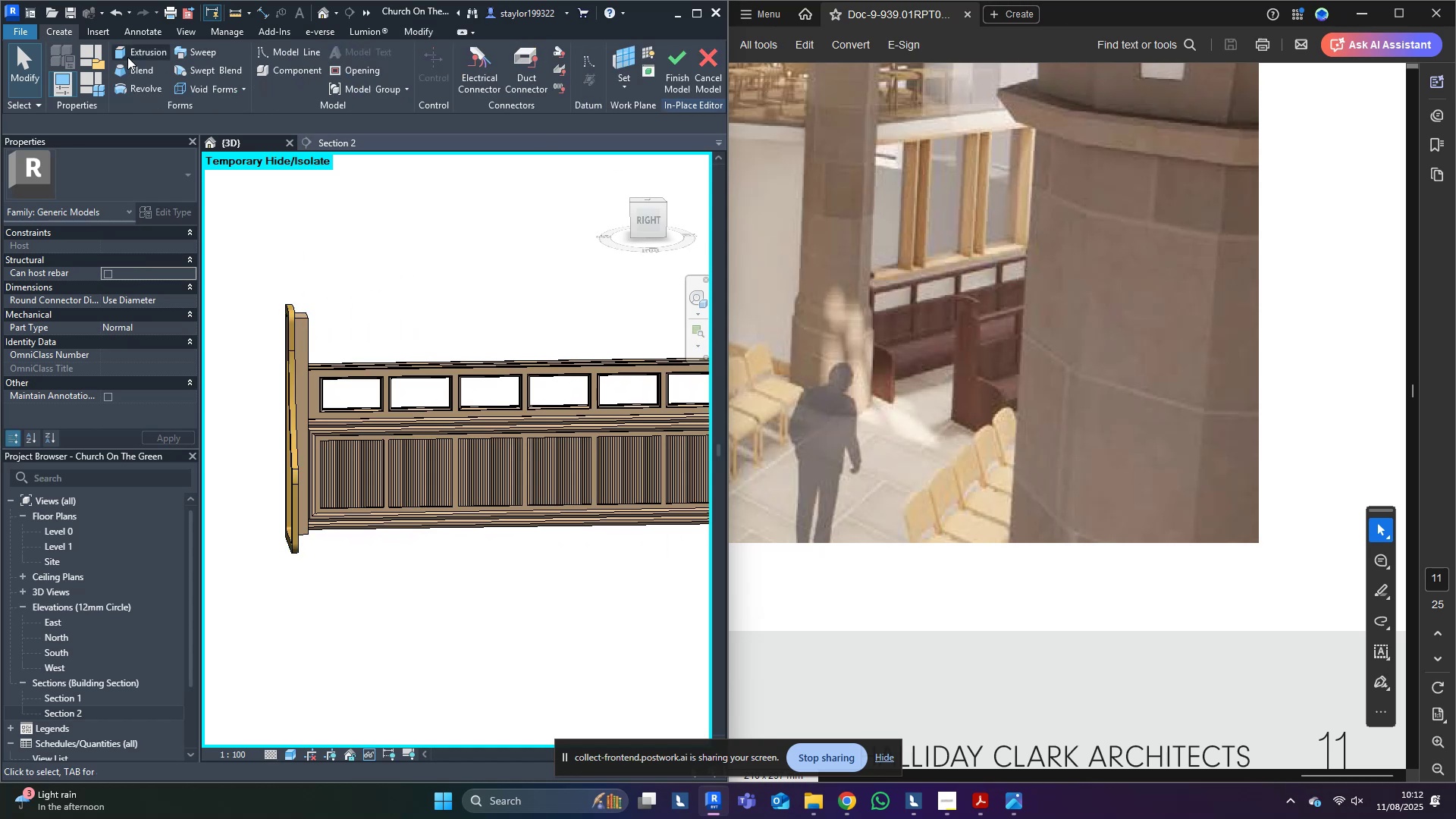 
left_click([127, 57])
 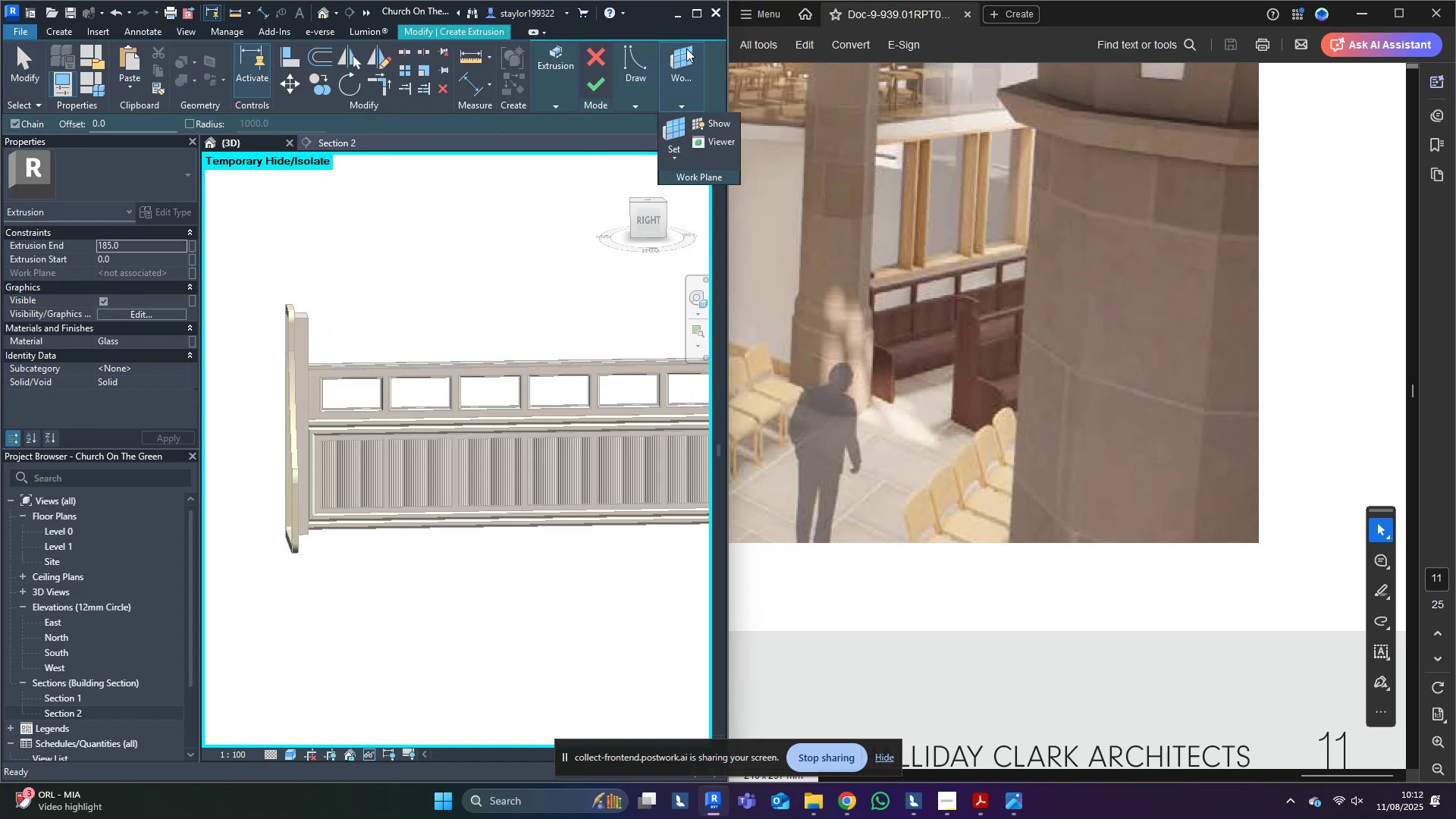 
left_click([680, 122])
 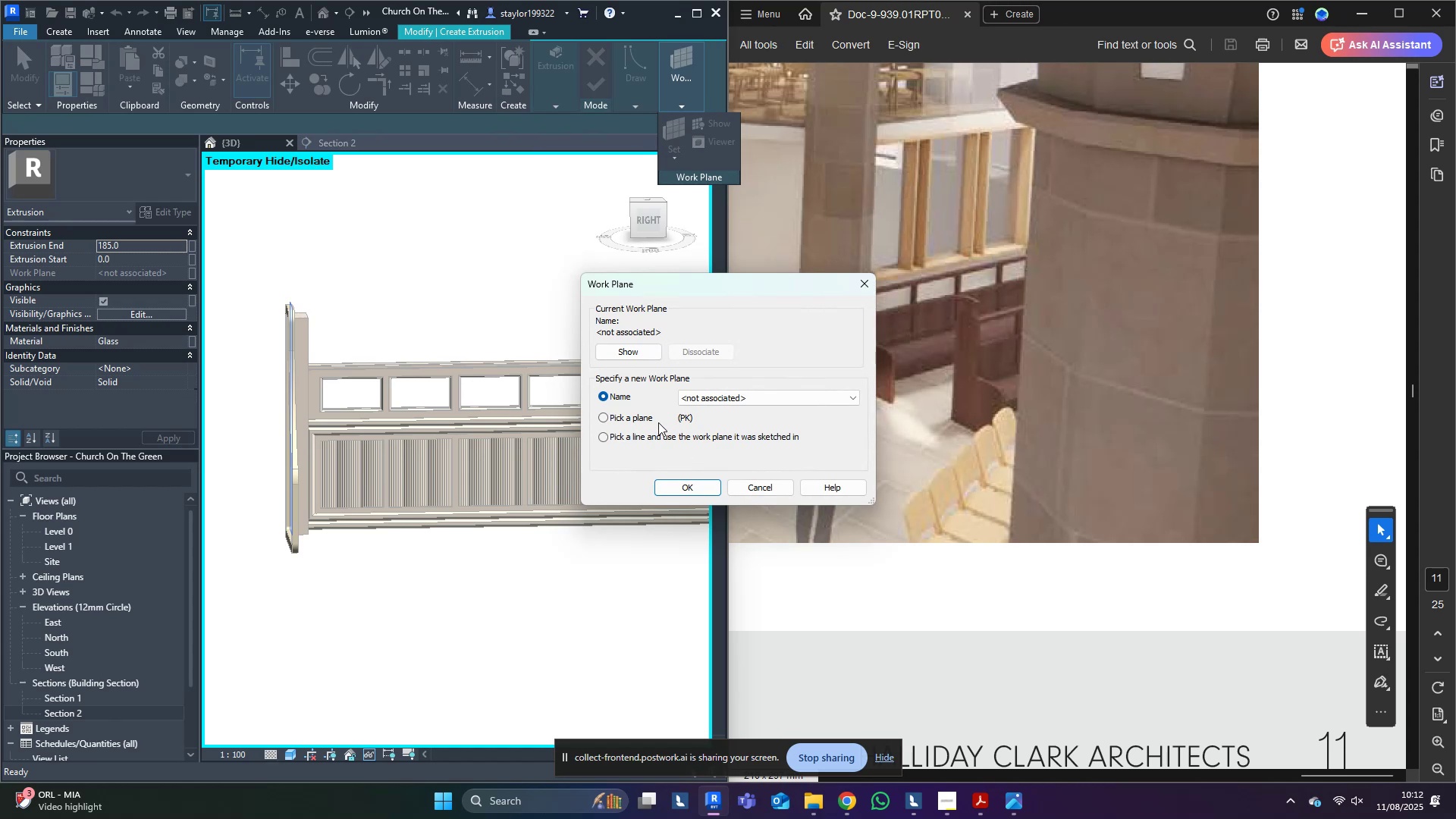 
left_click([639, 412])
 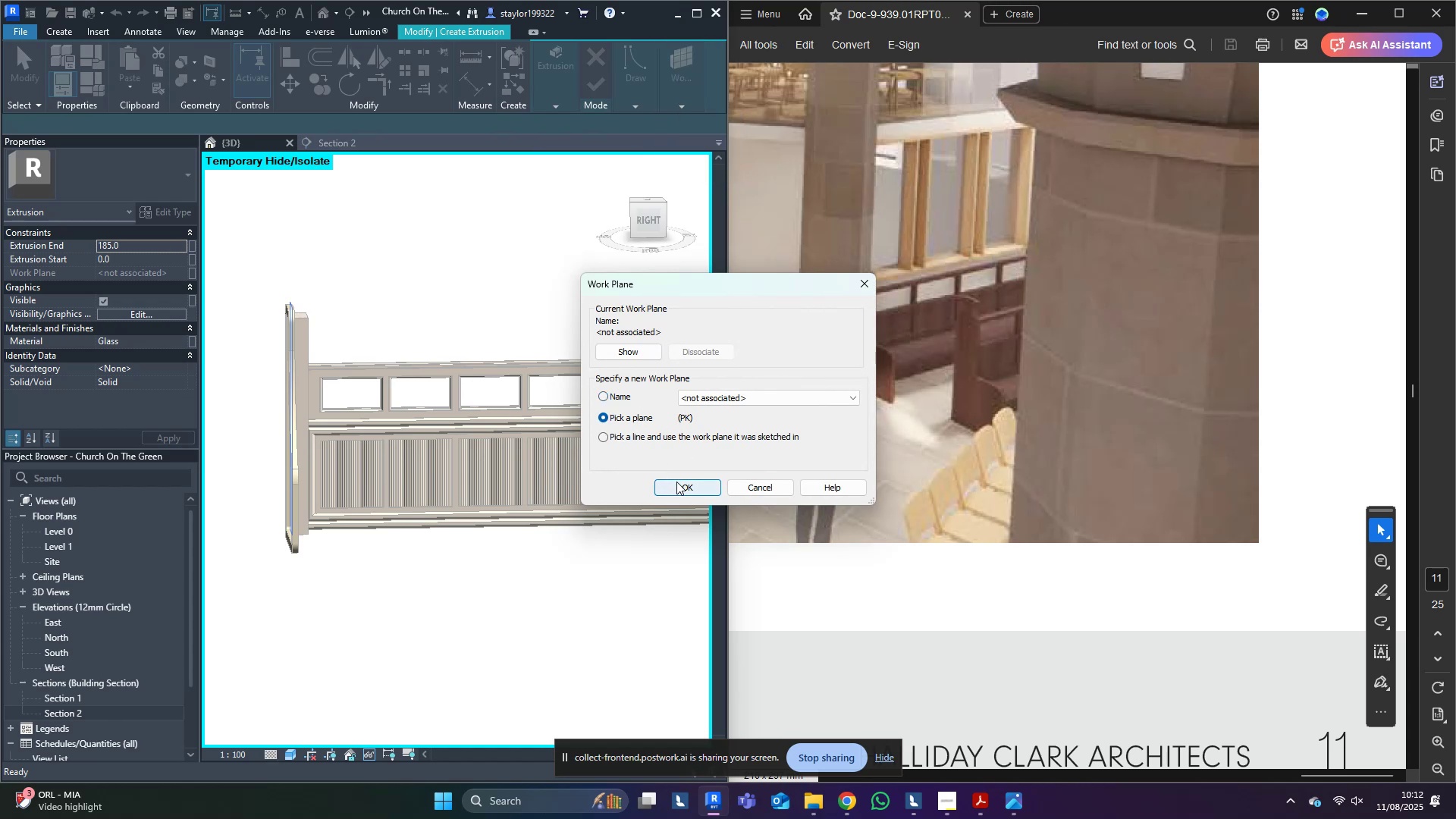 
left_click([676, 482])
 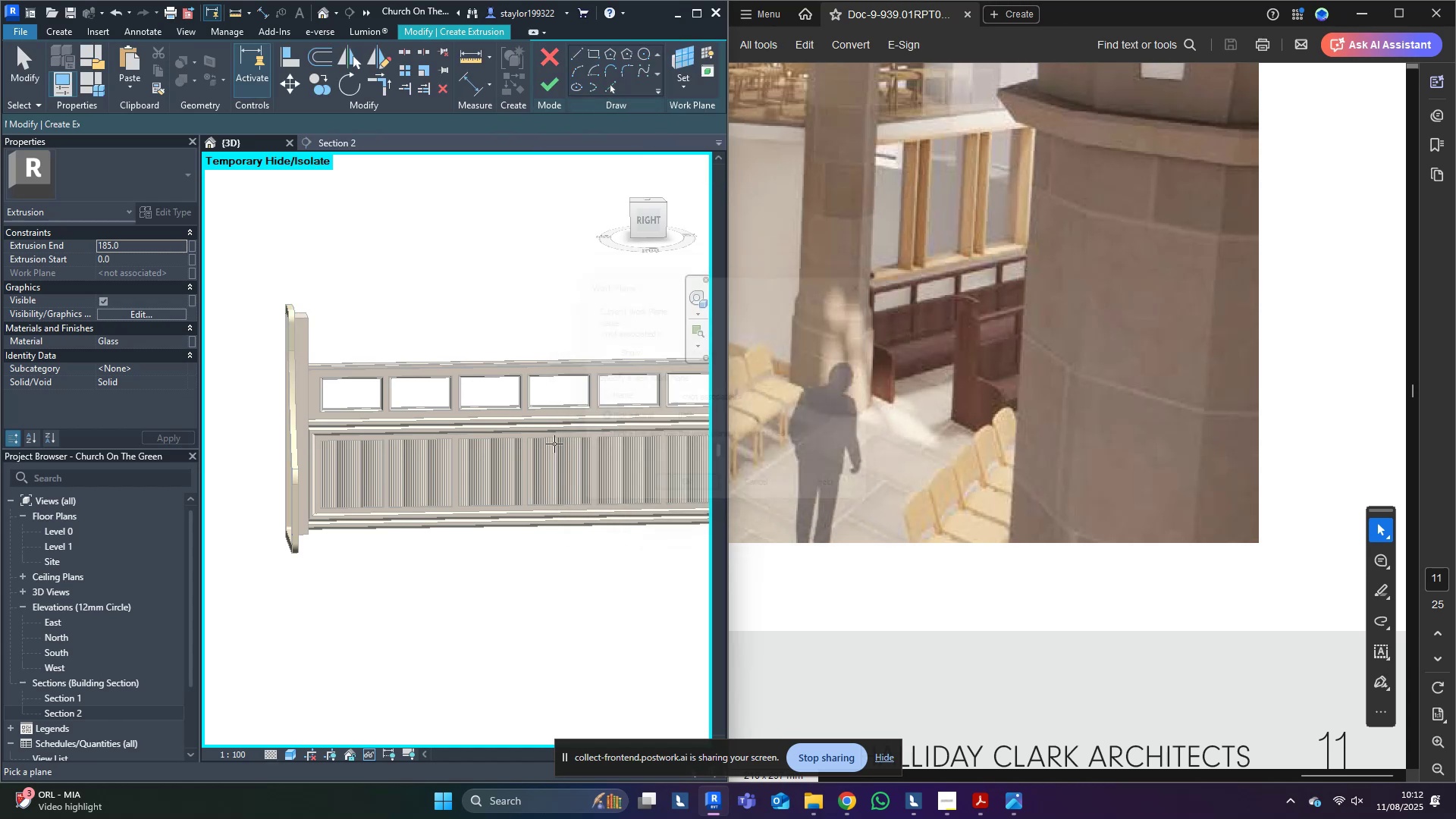 
scroll: coordinate [280, 400], scroll_direction: up, amount: 8.0
 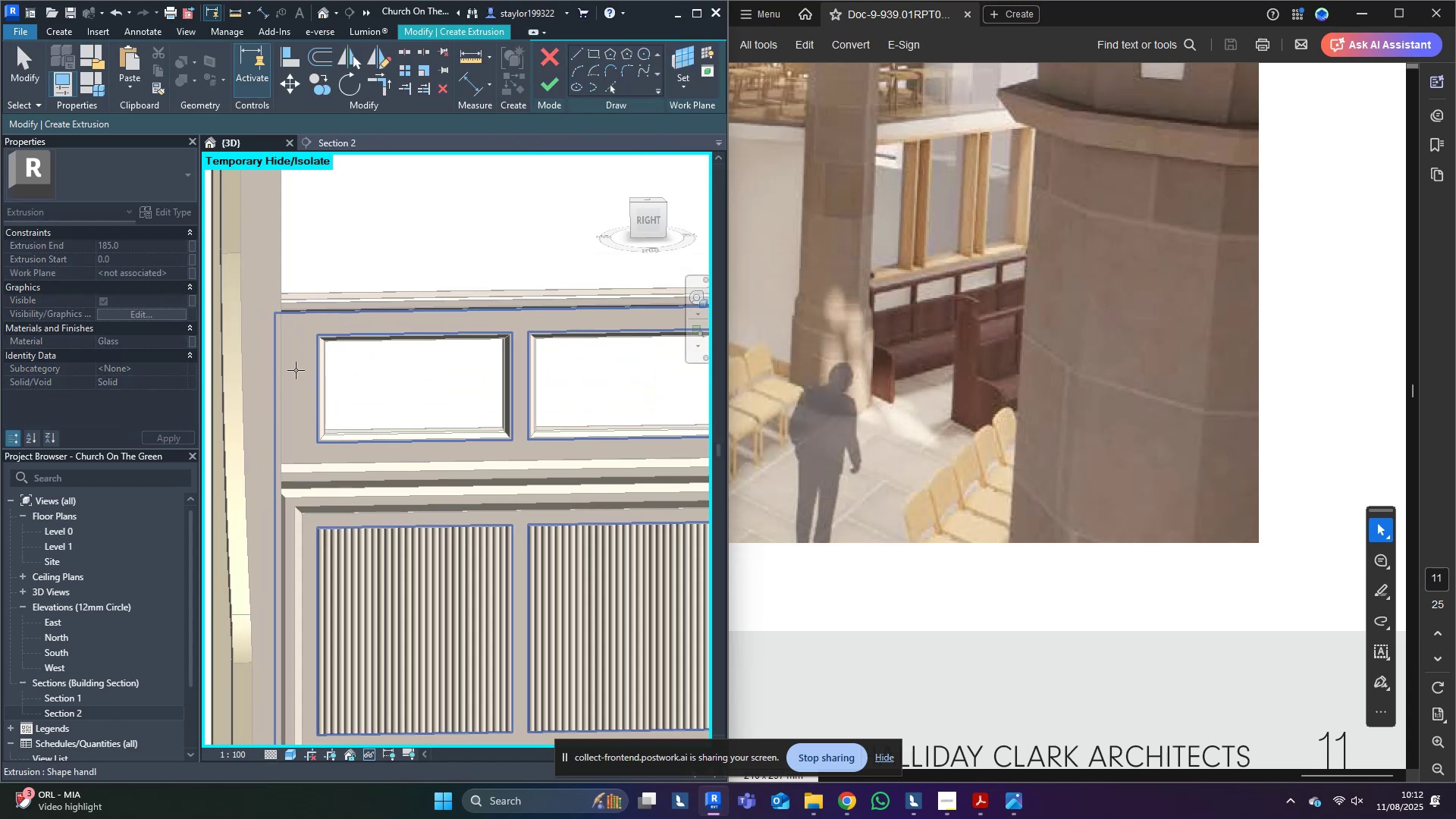 
left_click([296, 370])
 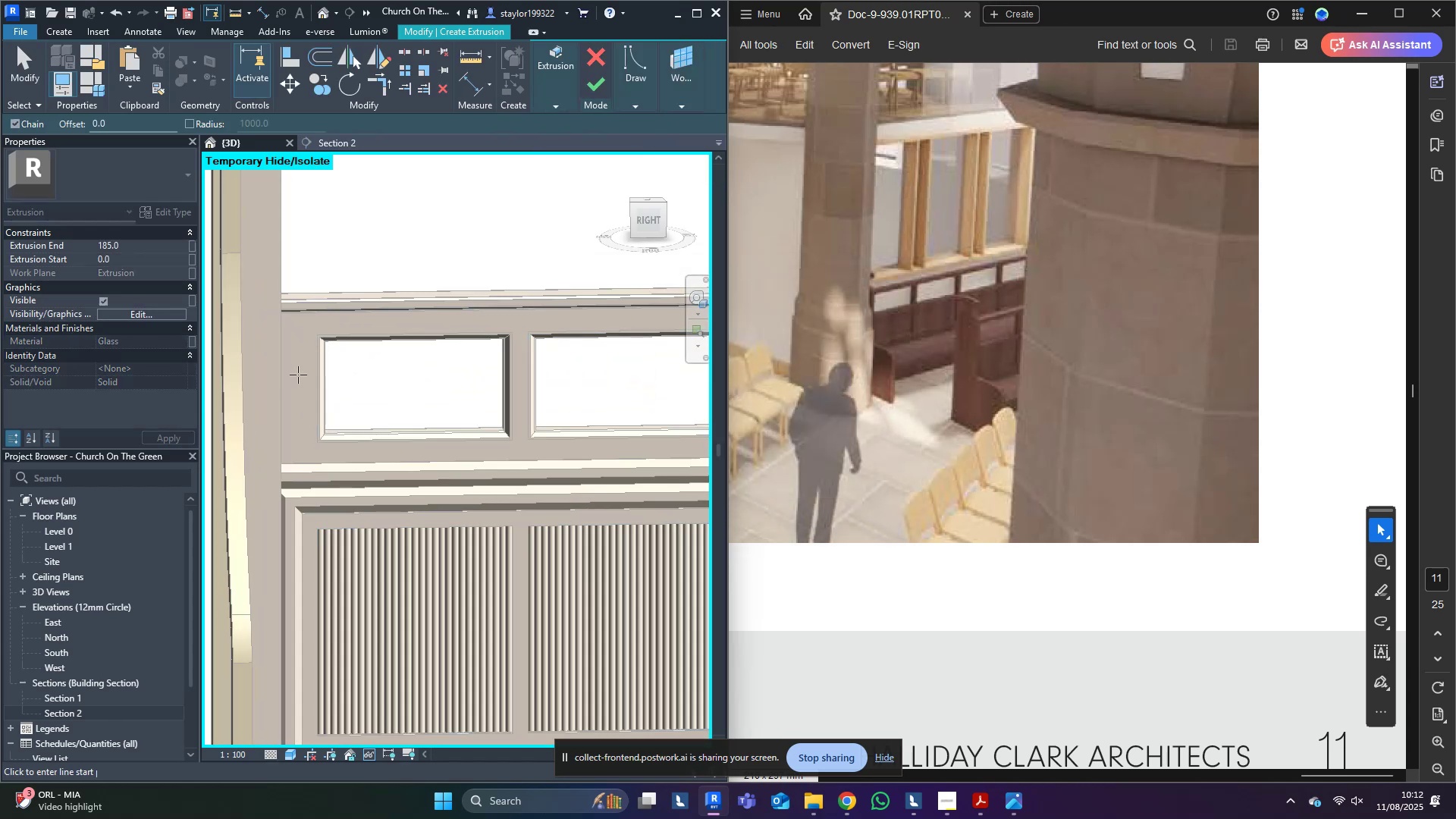 
scroll: coordinate [315, 393], scroll_direction: down, amount: 4.0
 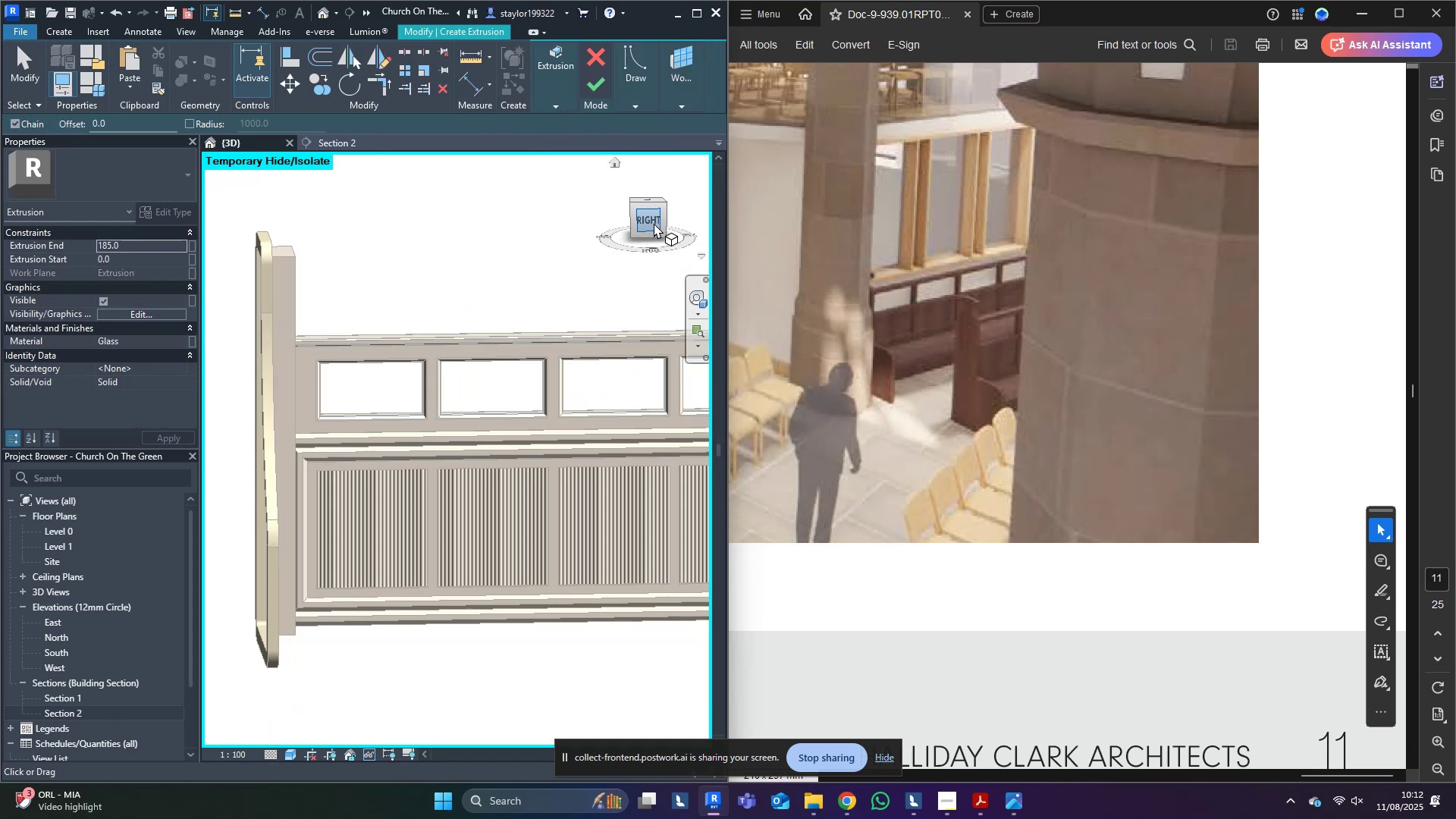 
left_click([654, 223])
 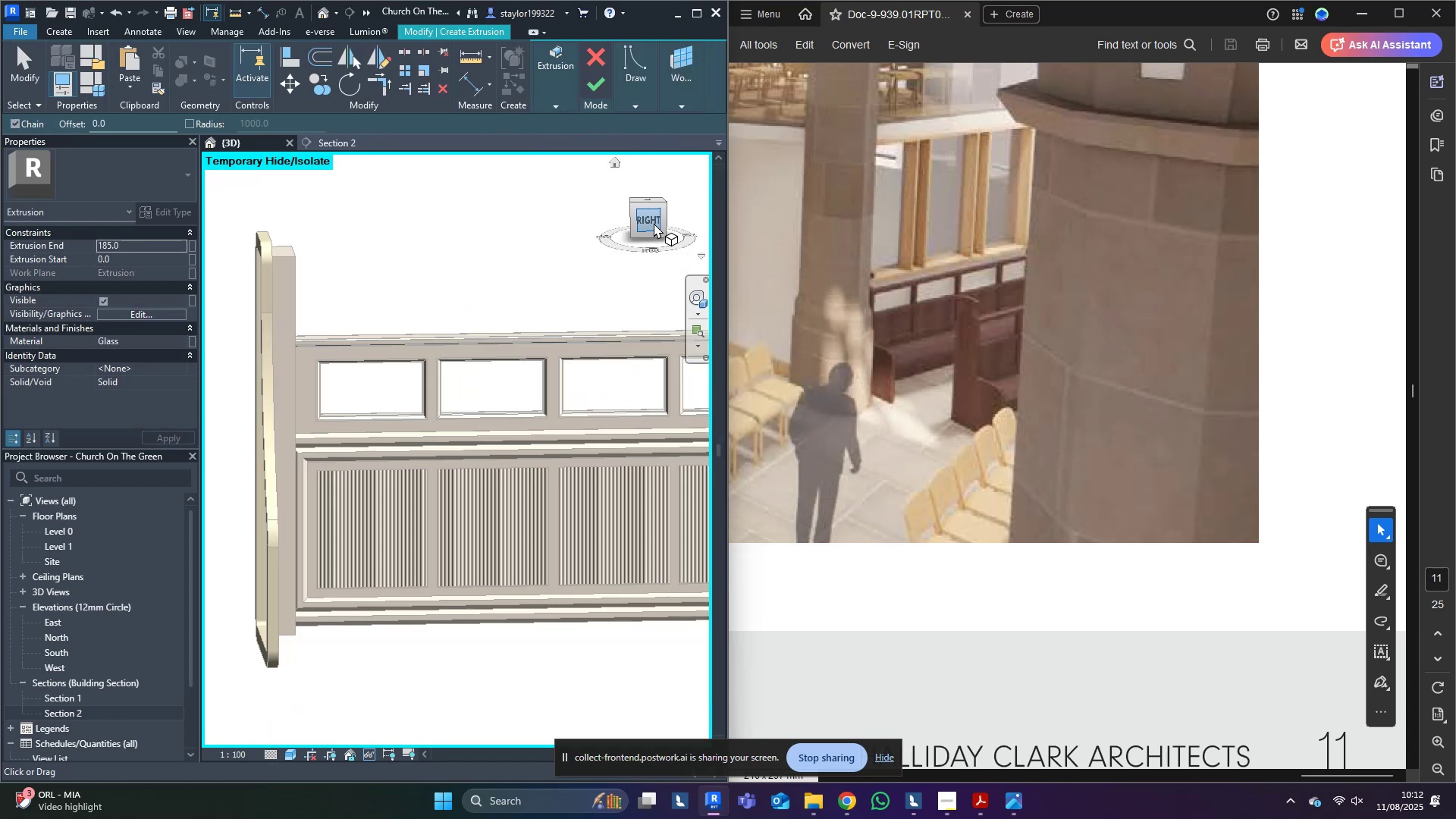 
left_click([654, 223])
 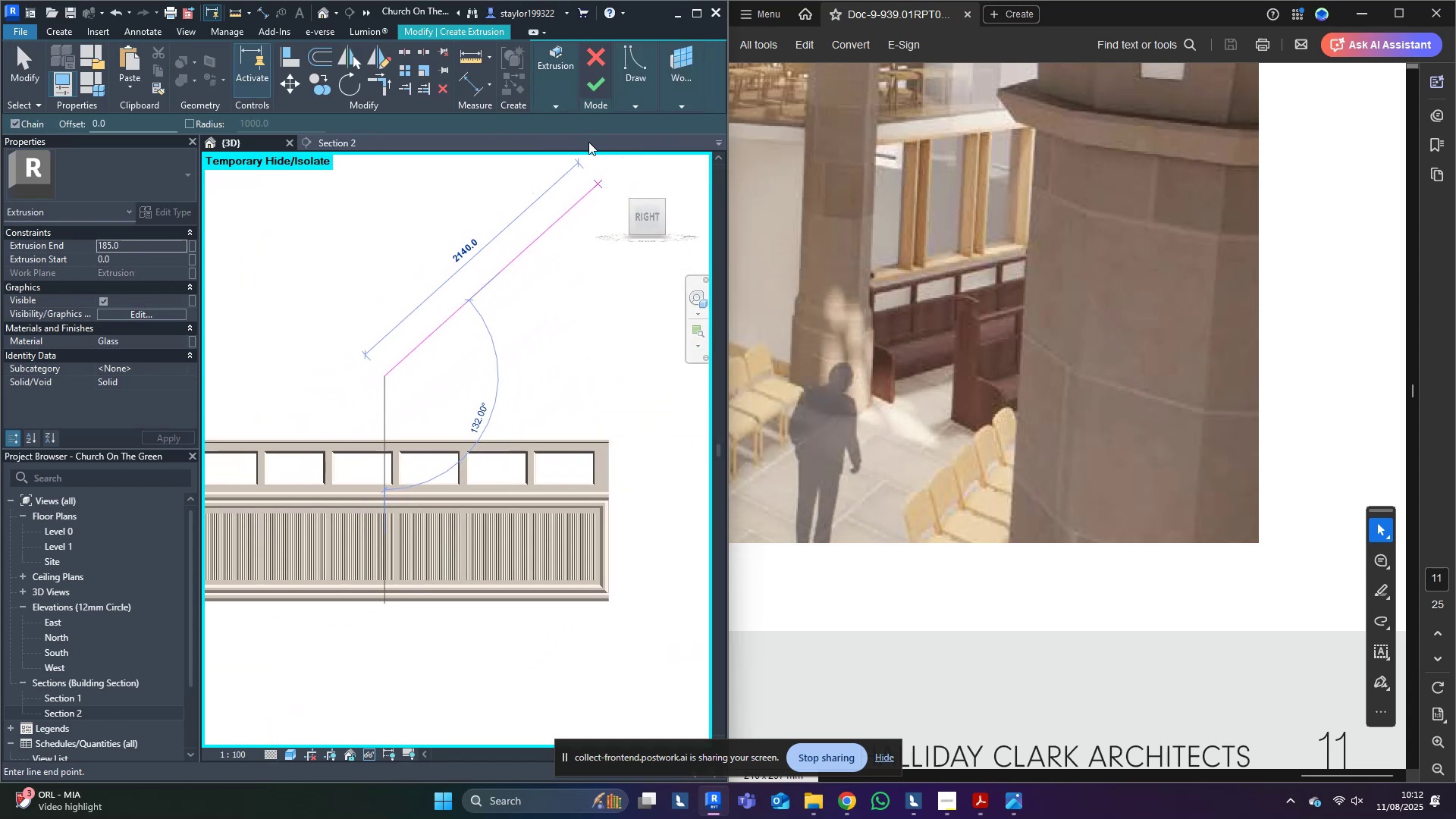 
middle_click([407, 384])
 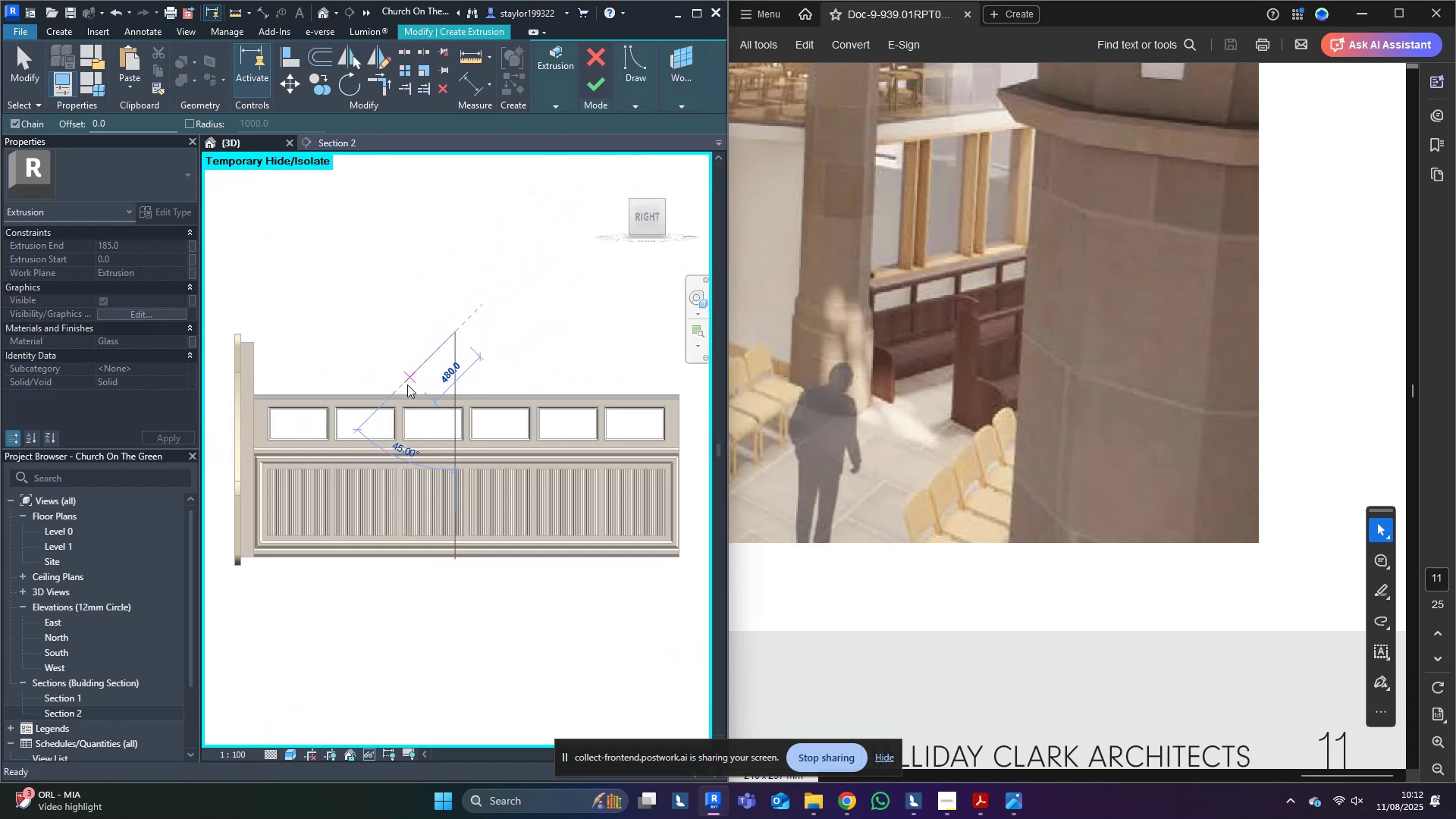 
key(Escape)
 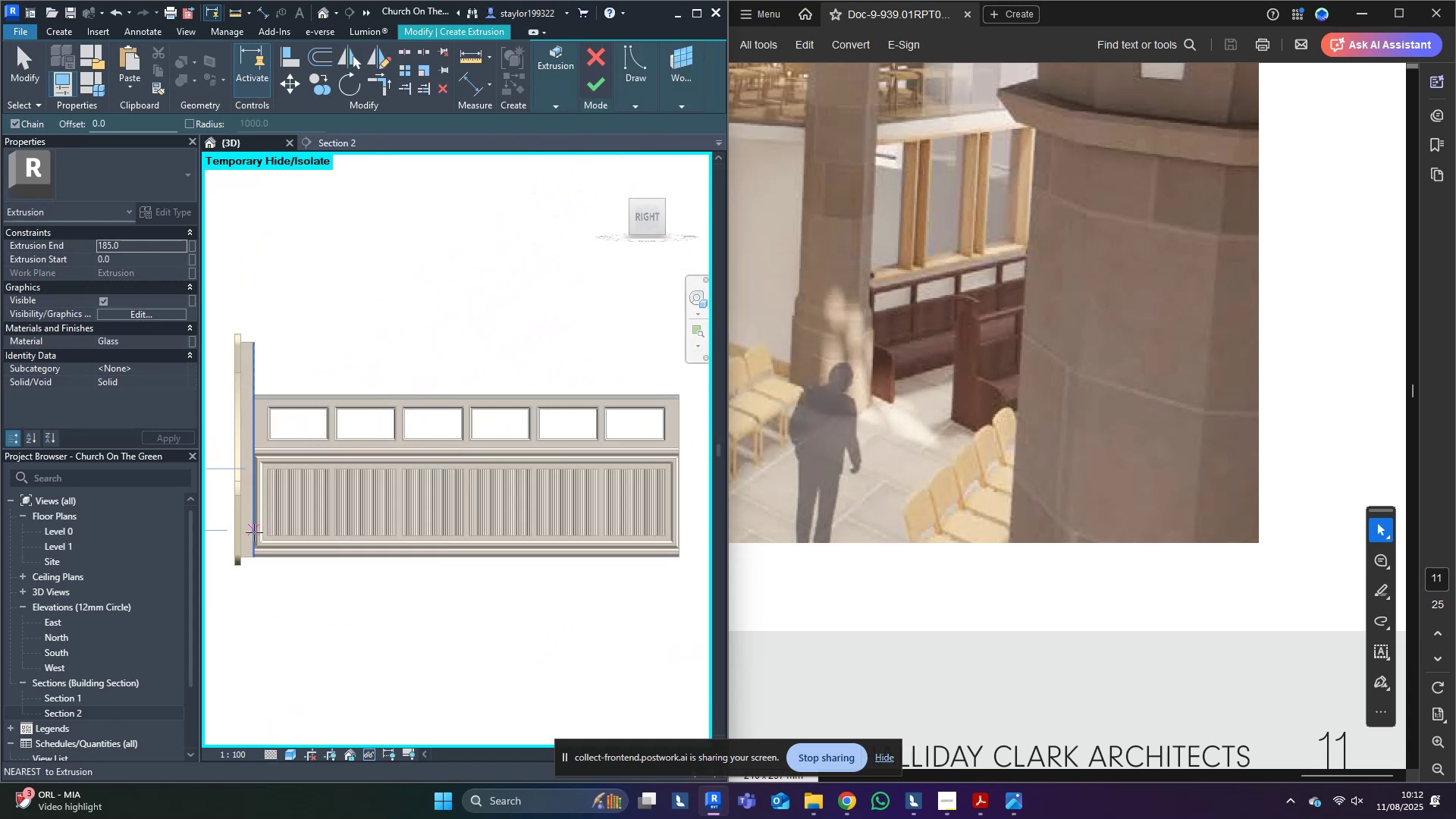 
scroll: coordinate [260, 534], scroll_direction: up, amount: 3.0
 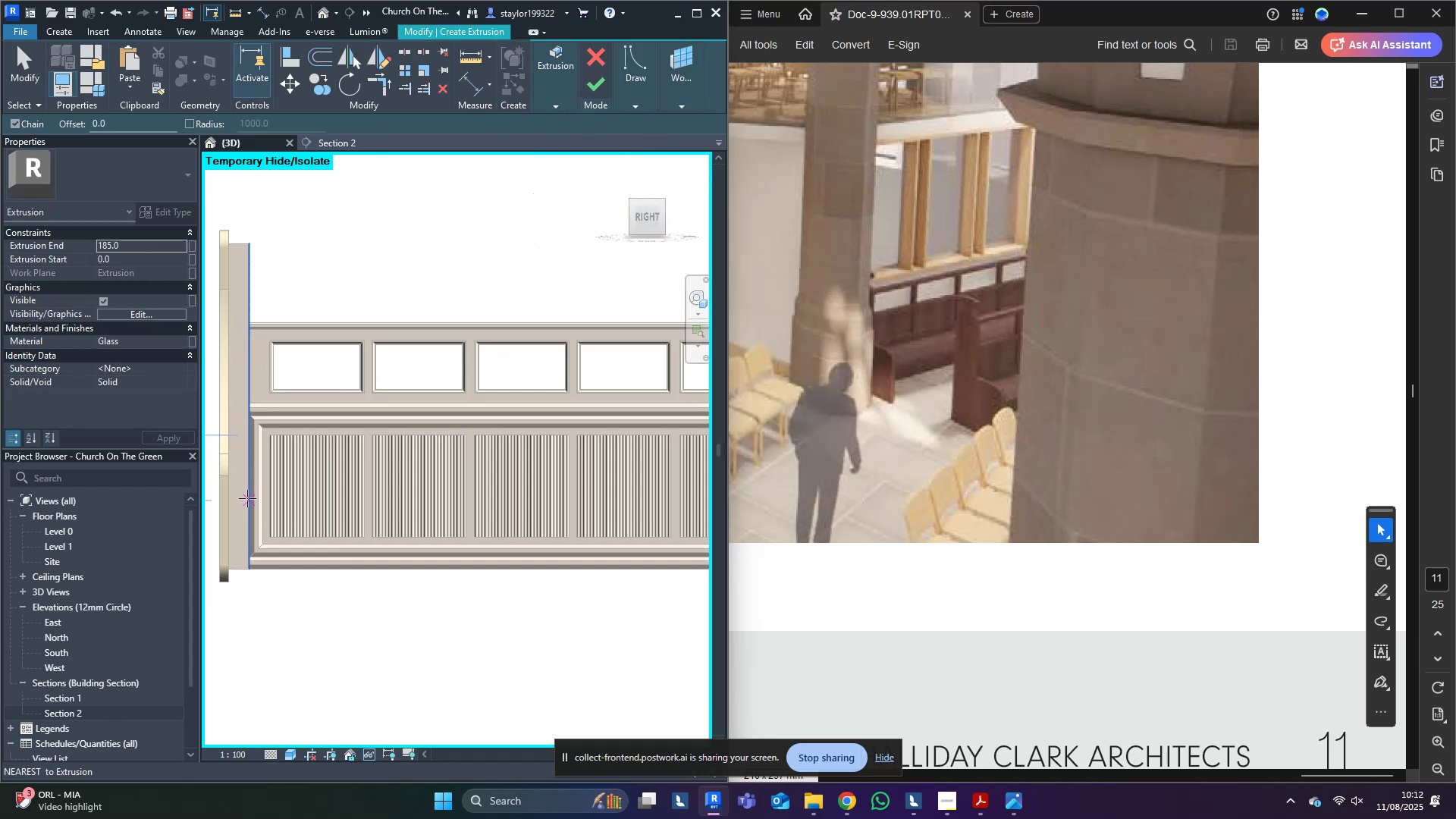 
left_click([247, 490])
 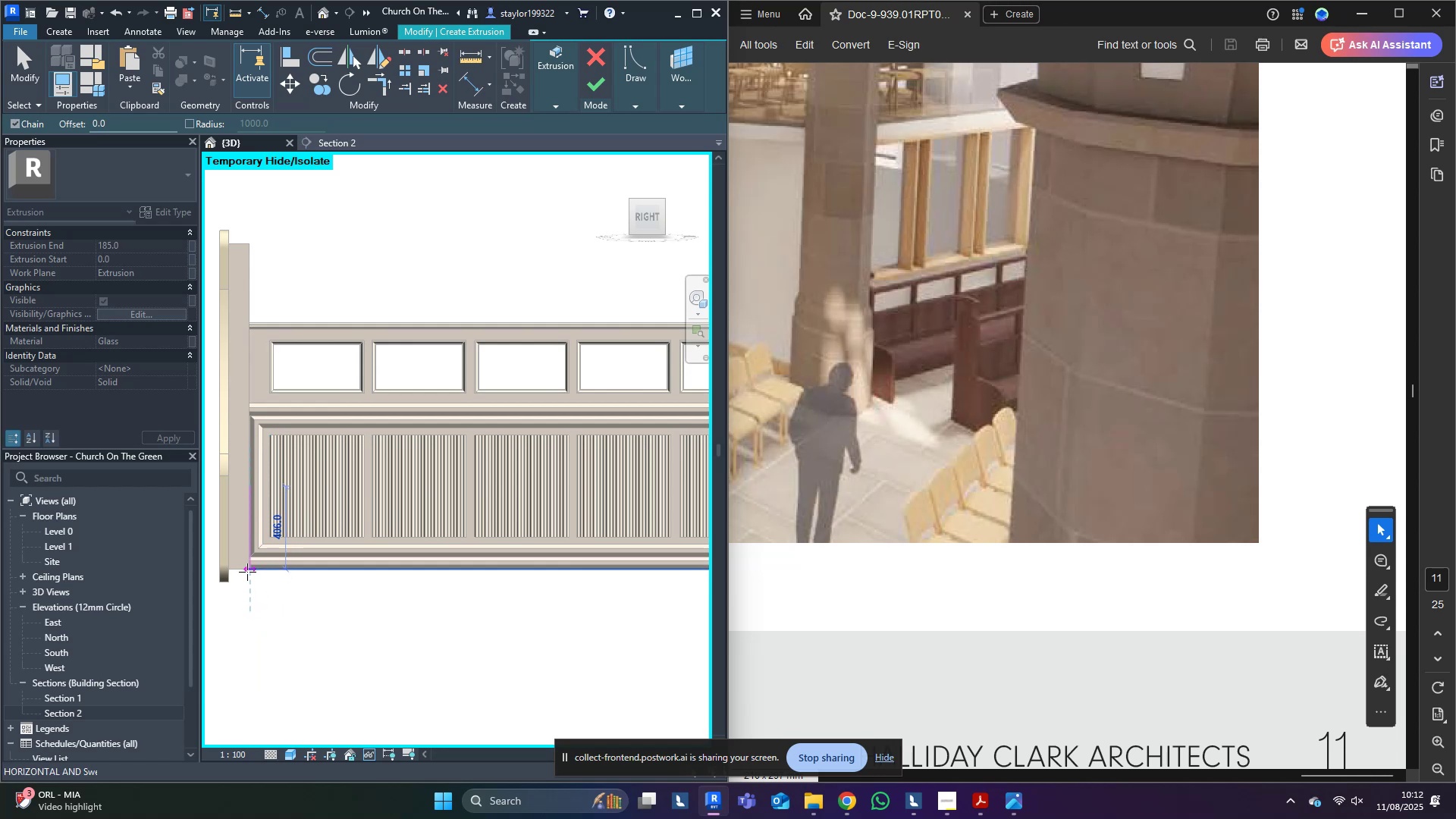 
left_click([247, 572])
 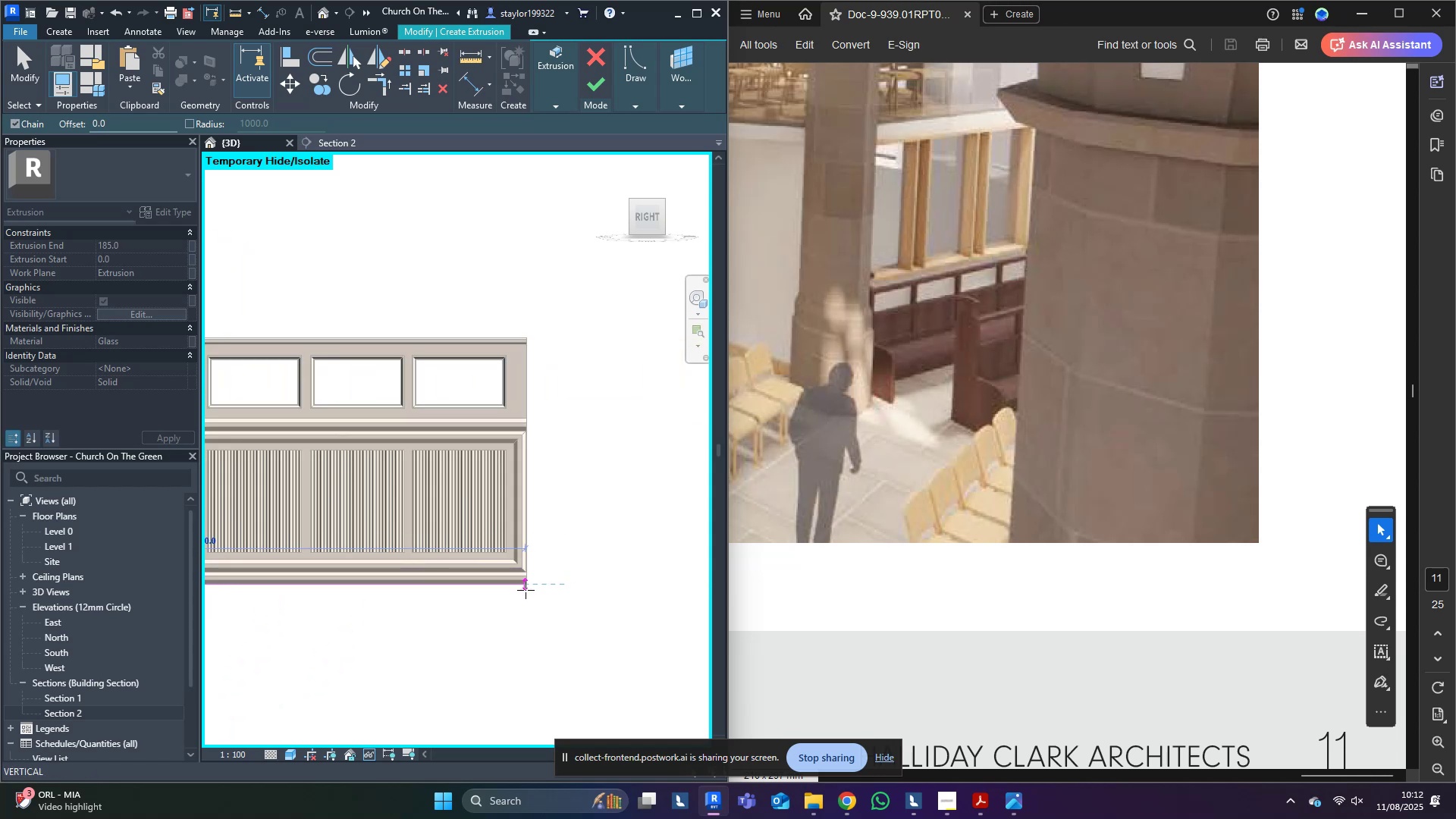 
left_click([528, 584])
 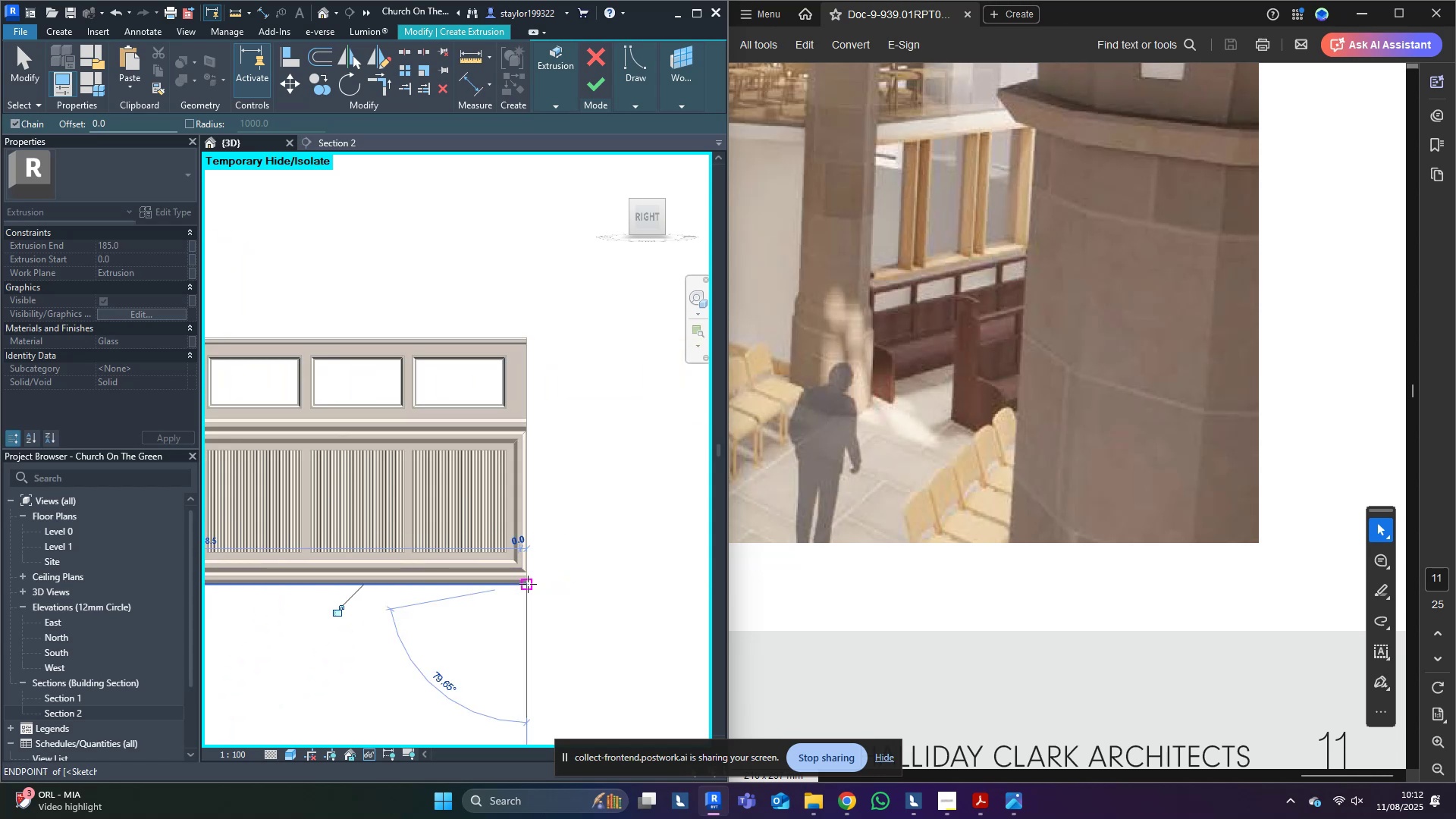 
scroll: coordinate [528, 584], scroll_direction: down, amount: 3.0
 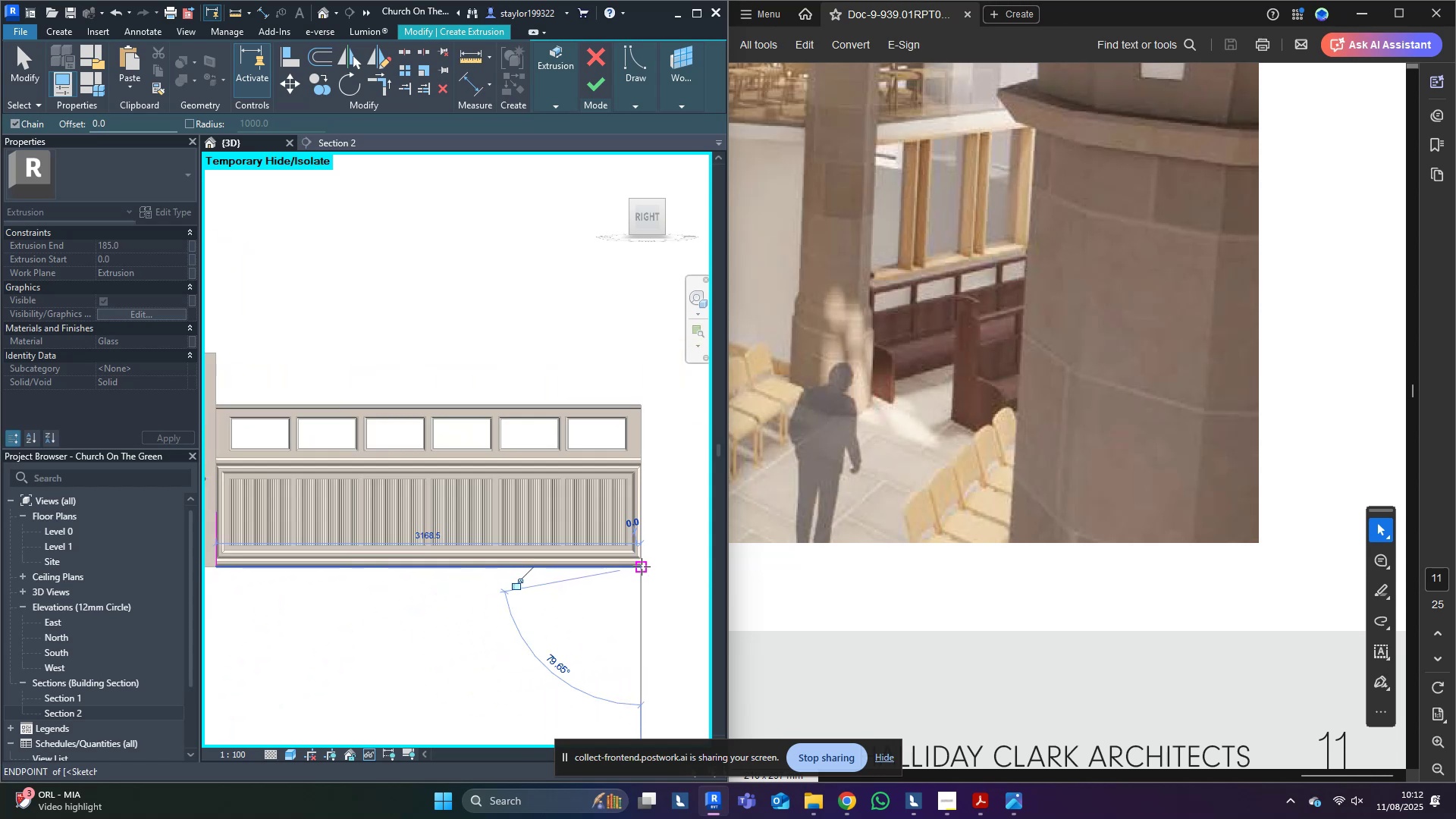 
key(Escape)
 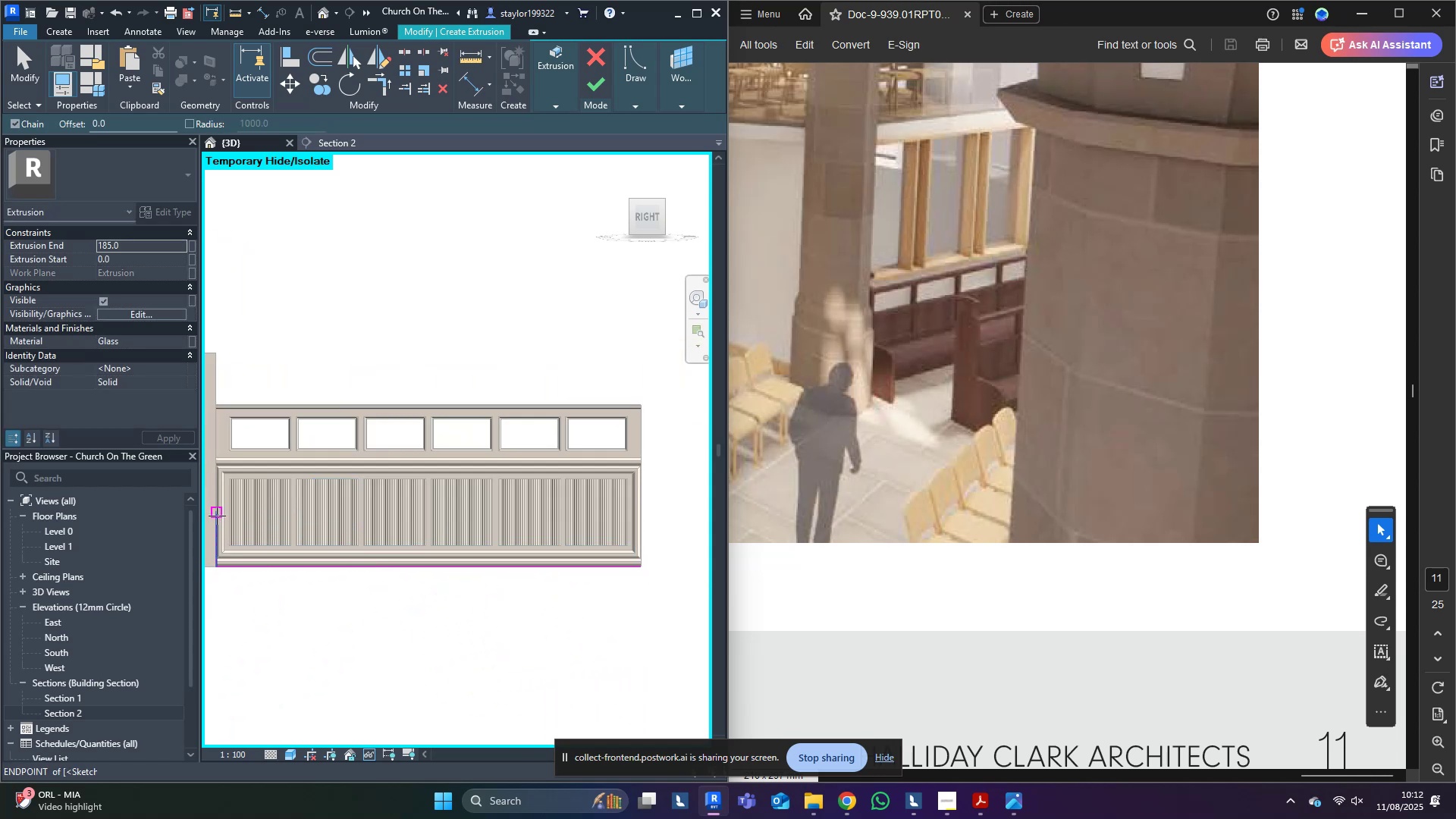 
left_click([217, 511])
 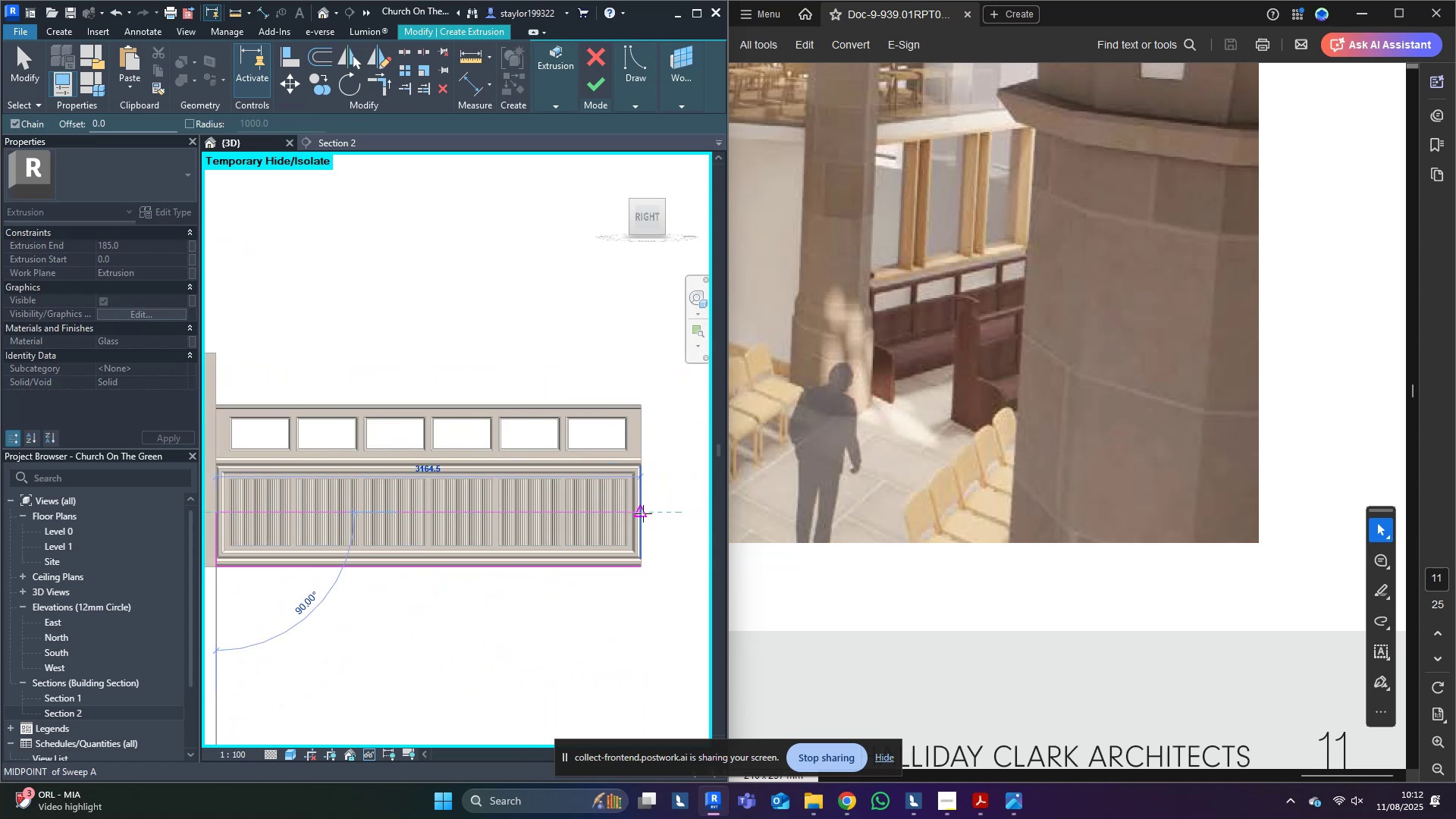 
left_click([643, 513])
 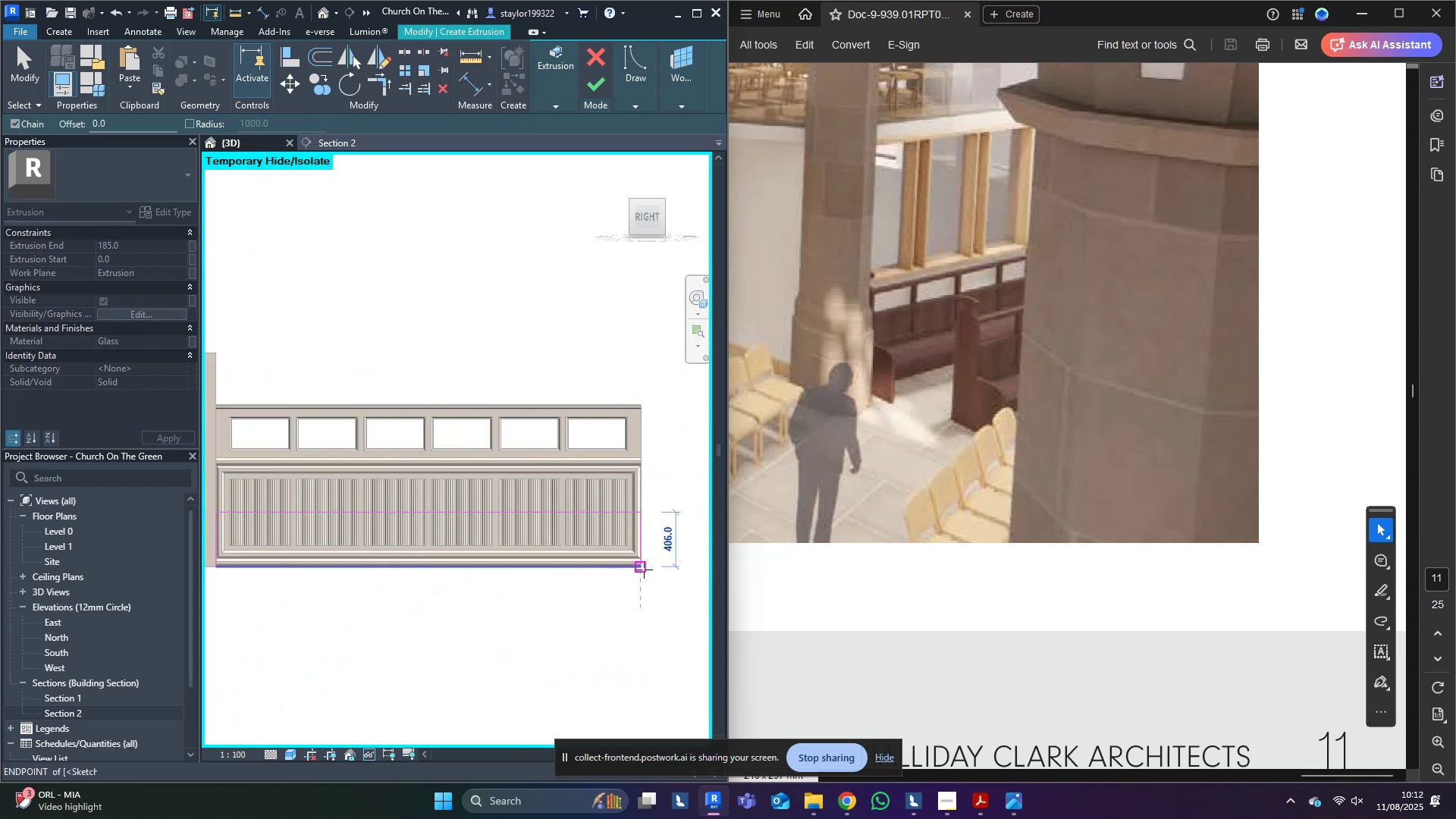 
left_click([644, 570])
 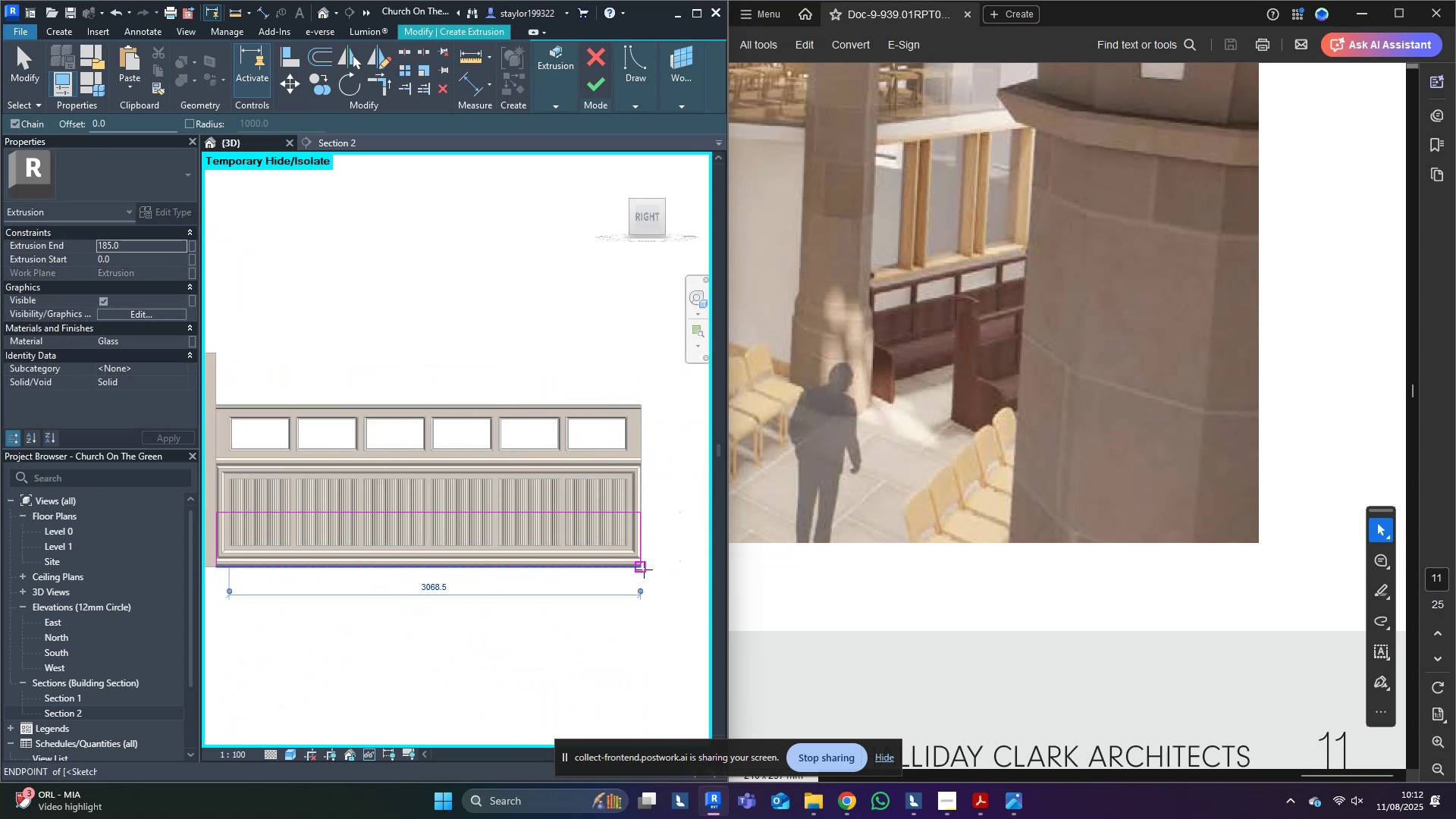 
key(Escape)
 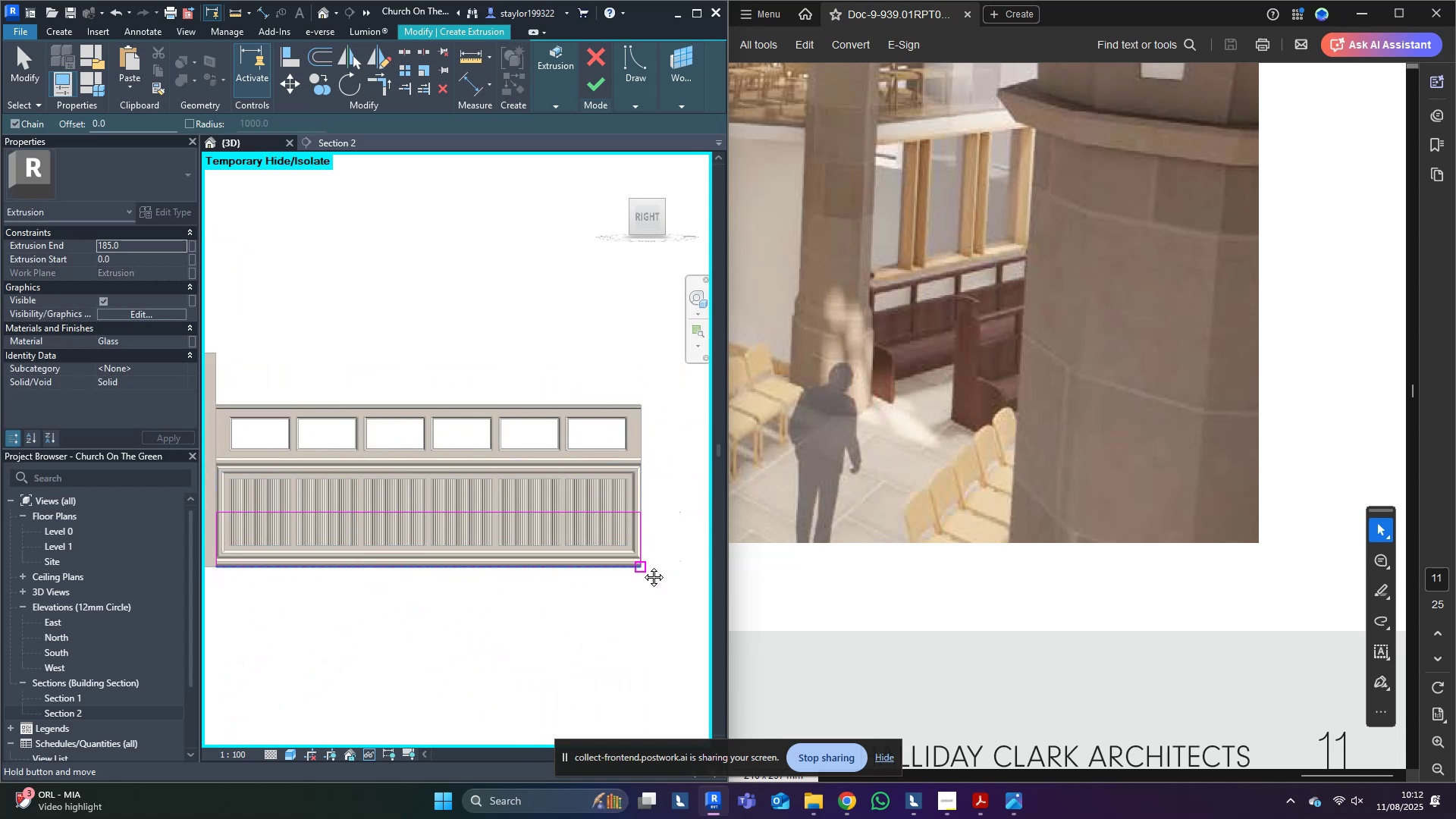 
middle_click([642, 566])
 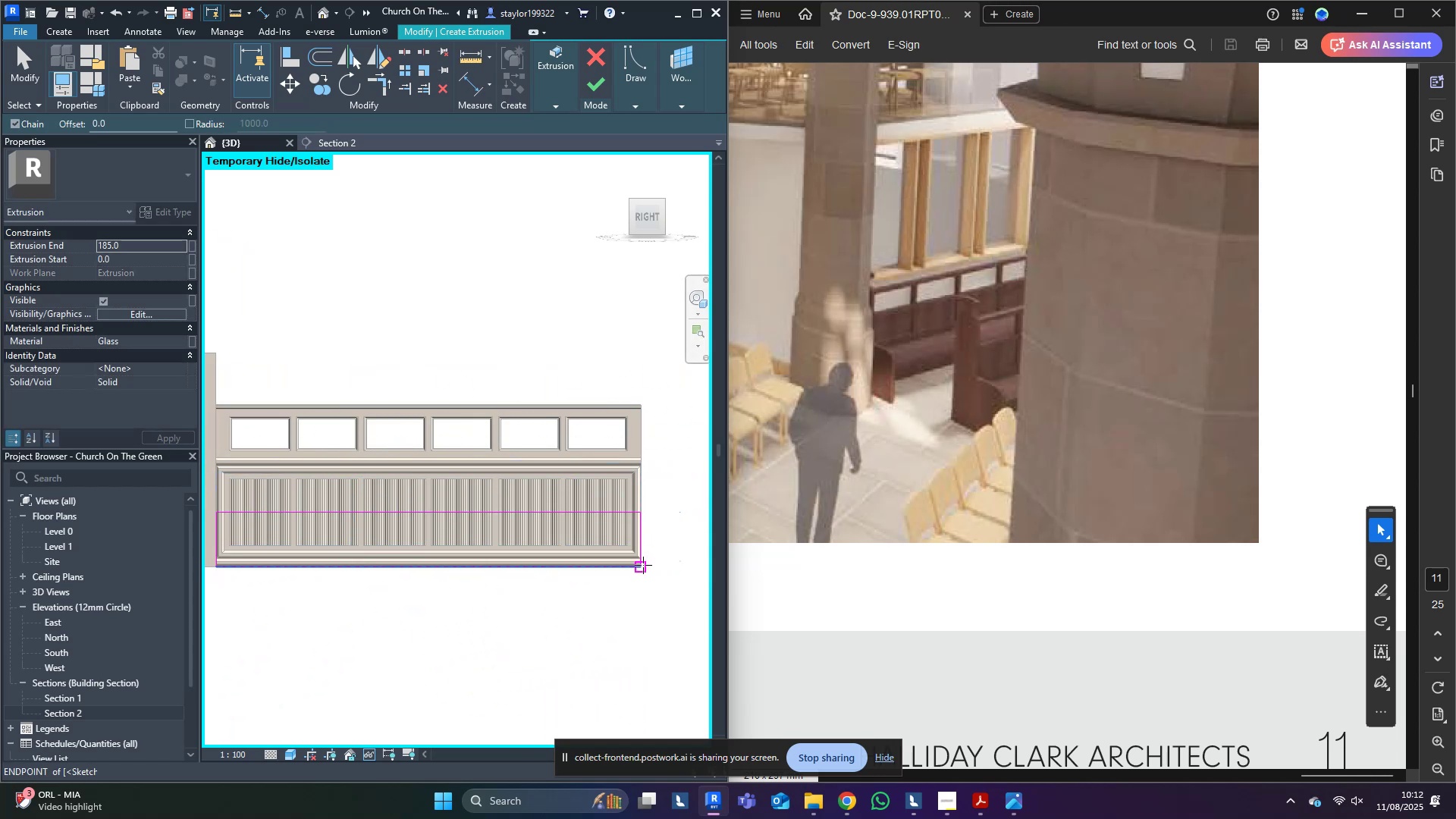 
type(md)
 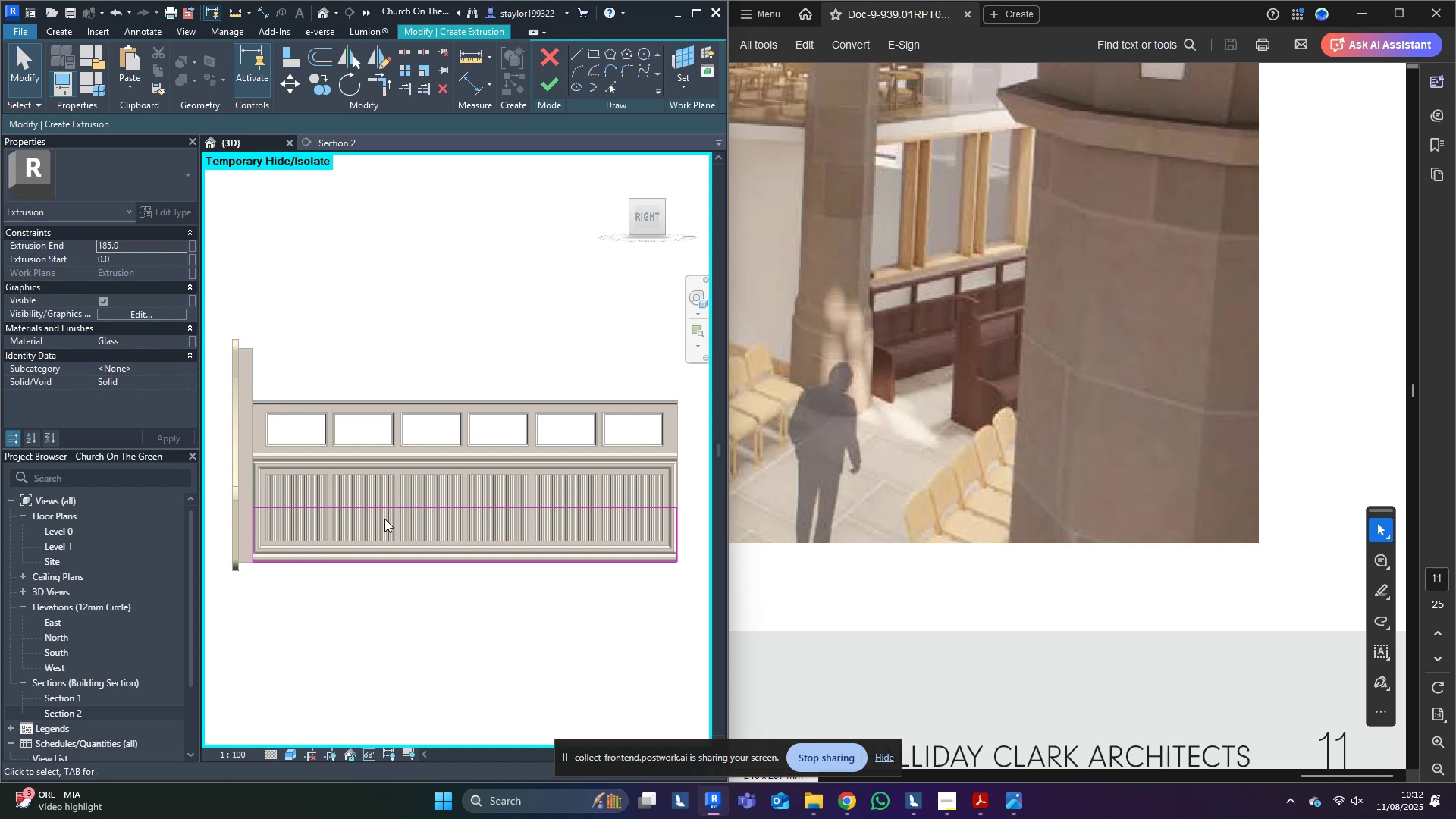 
double_click([391, 509])
 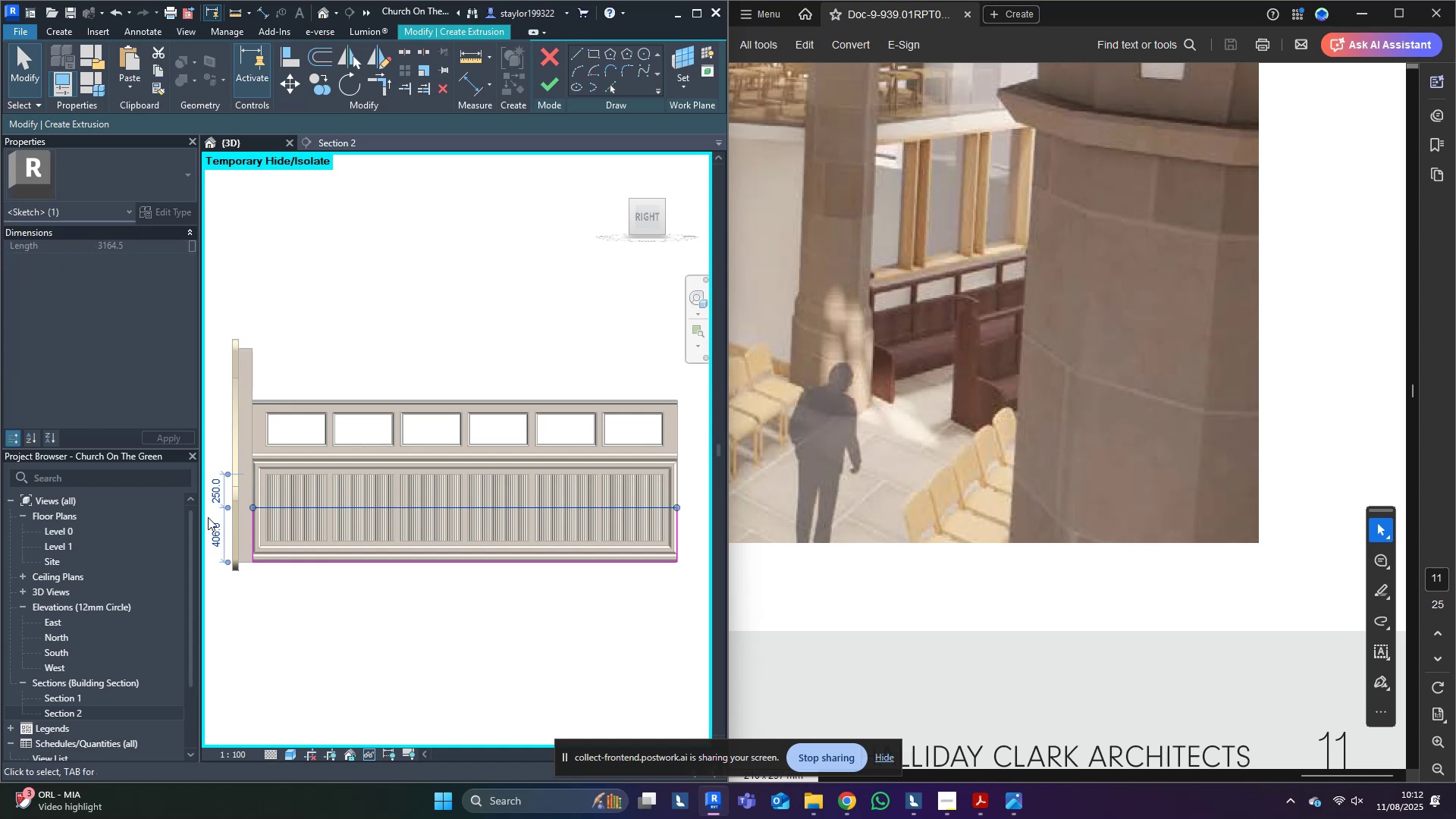 
left_click([209, 529])
 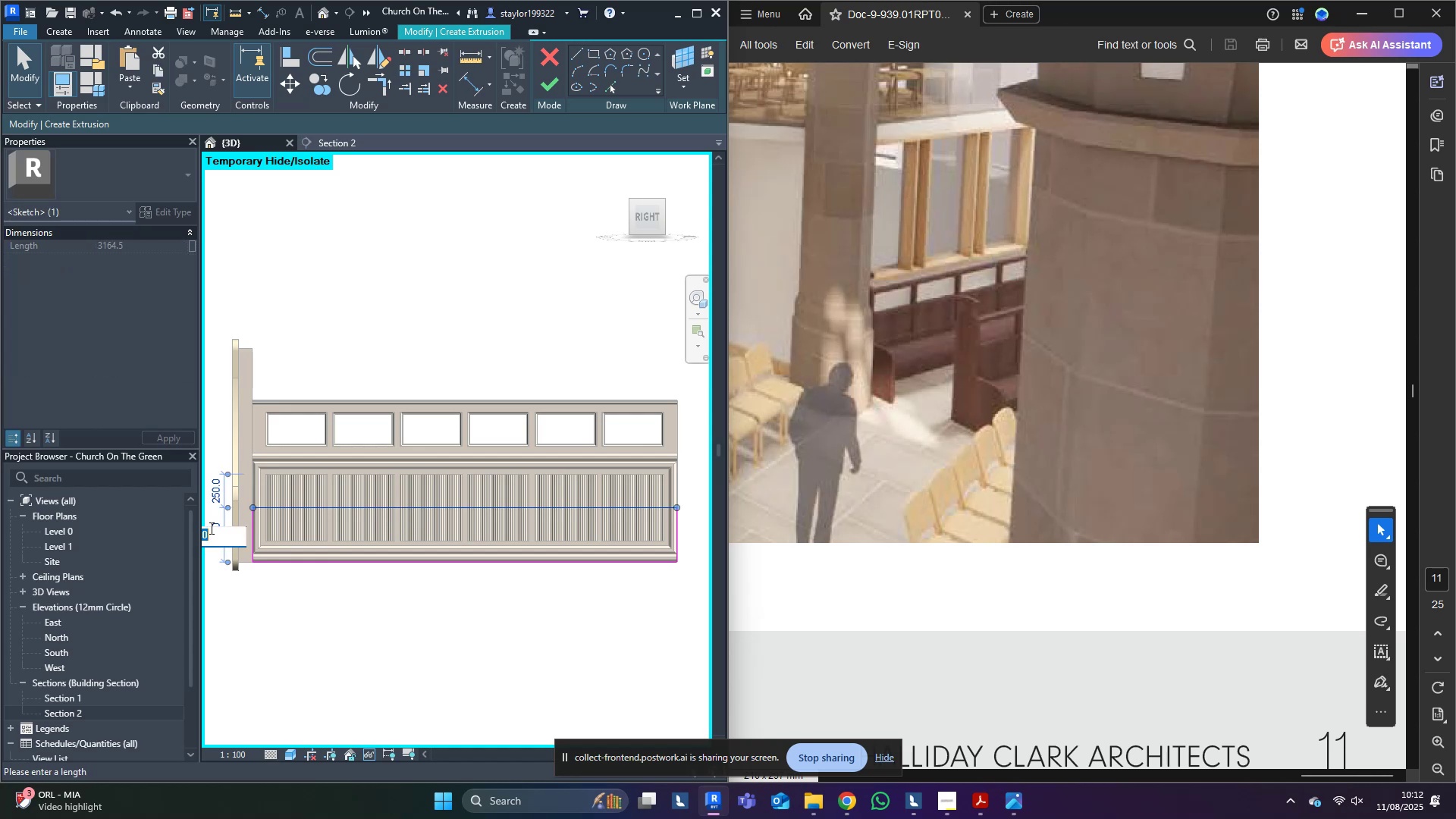 
type(300)
 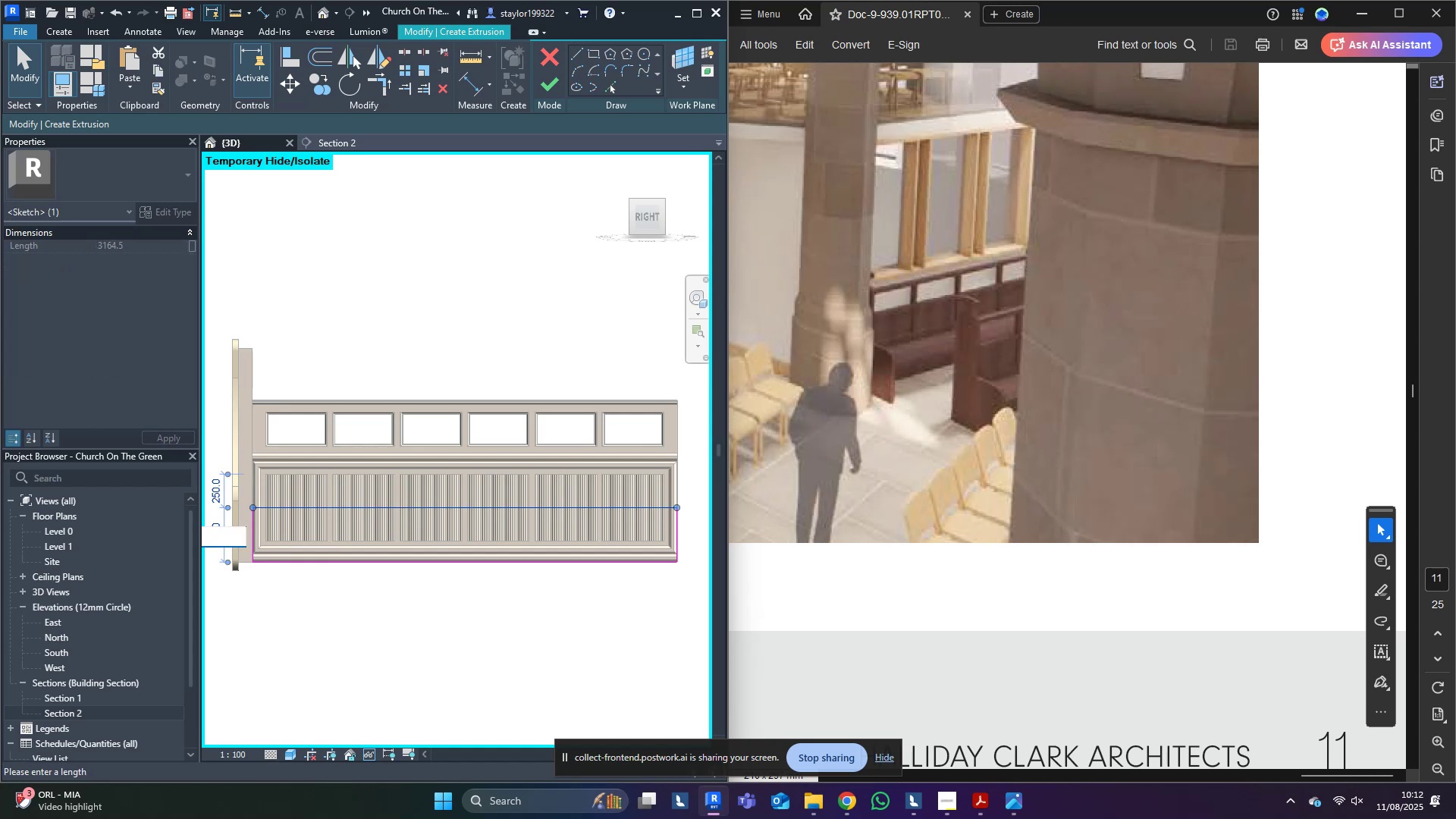 
key(Enter)
 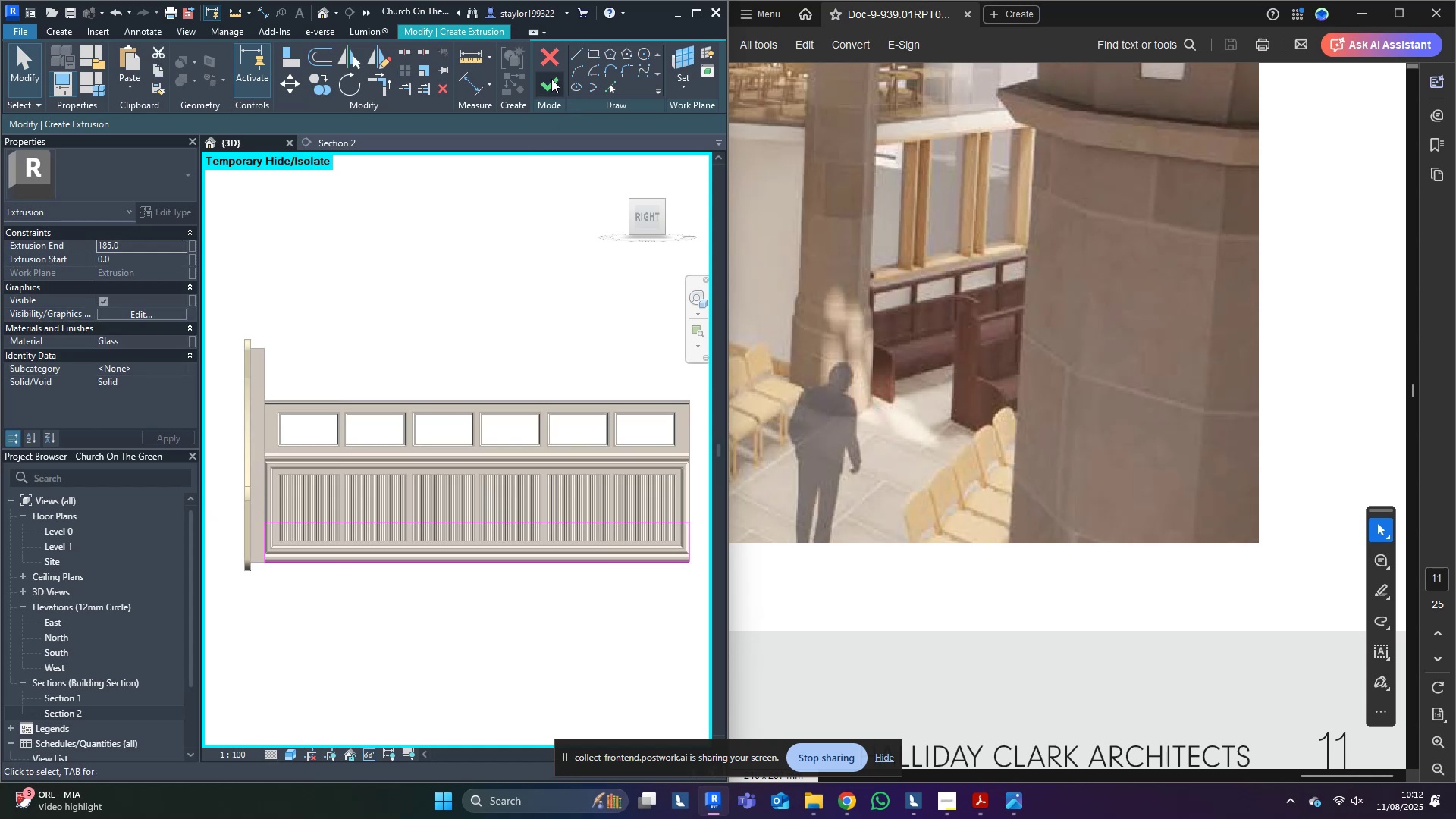 
middle_click([367, 410])
 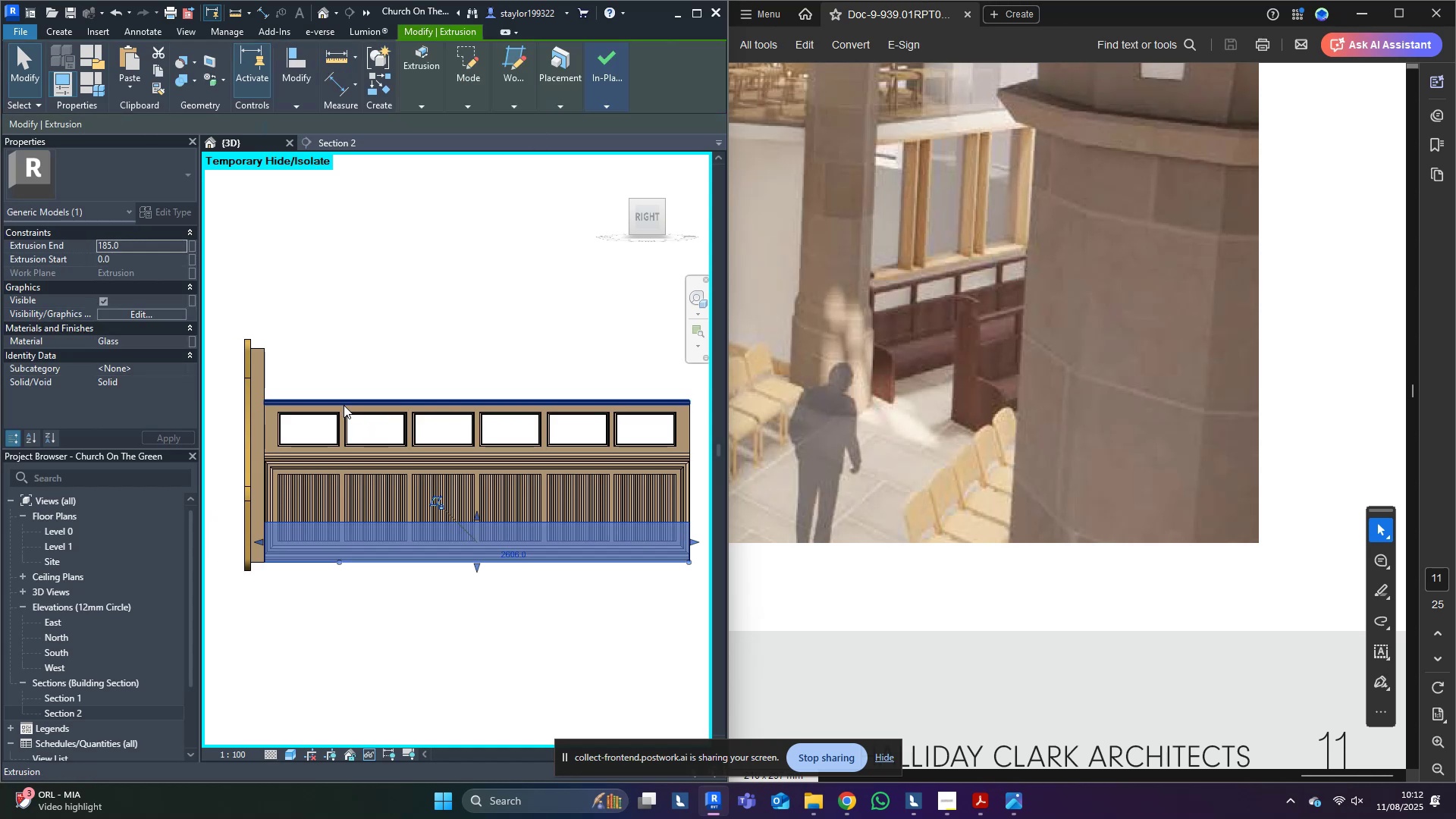 
hold_key(key=ShiftLeft, duration=0.52)
 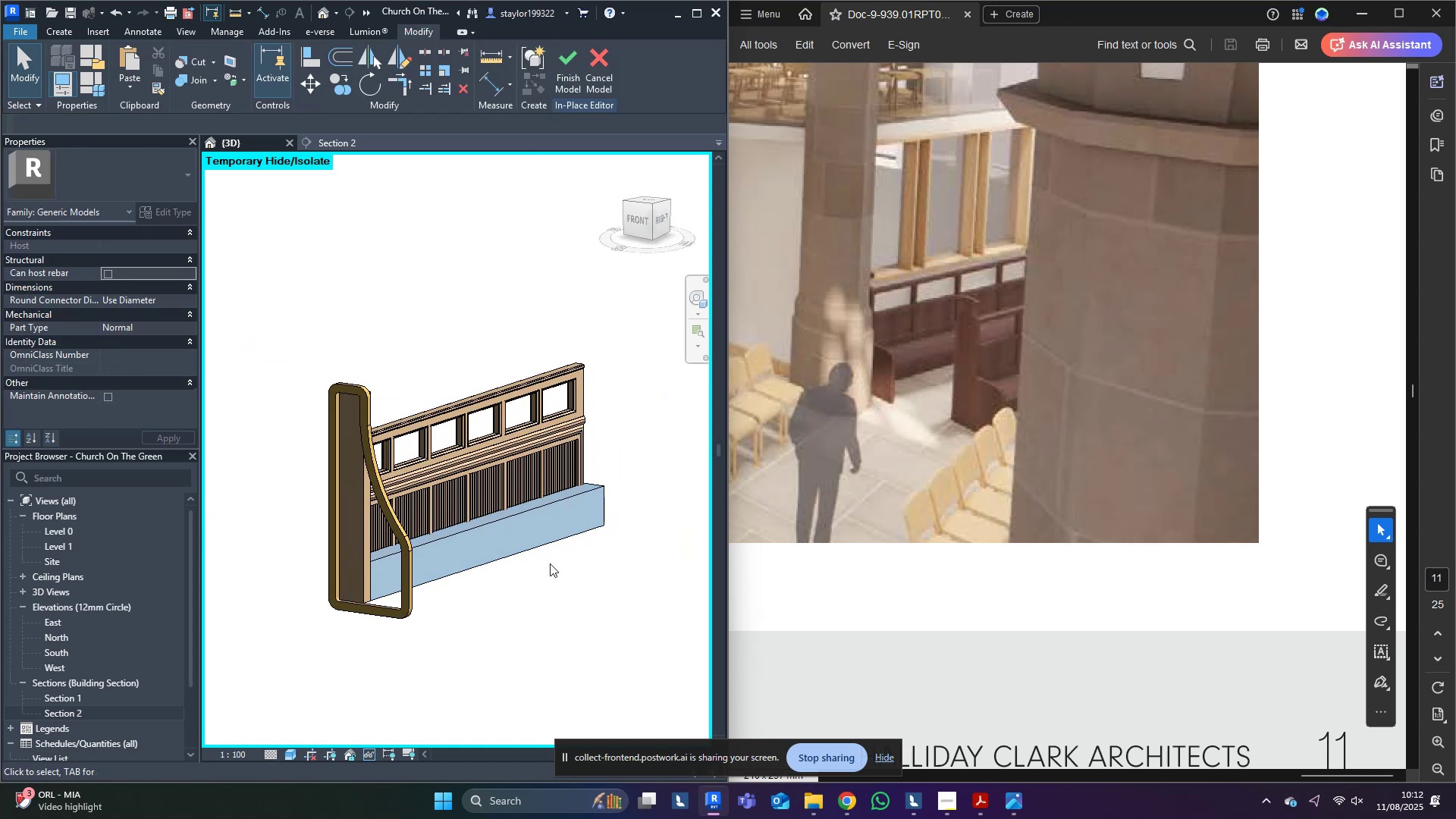 
double_click([529, 549])
 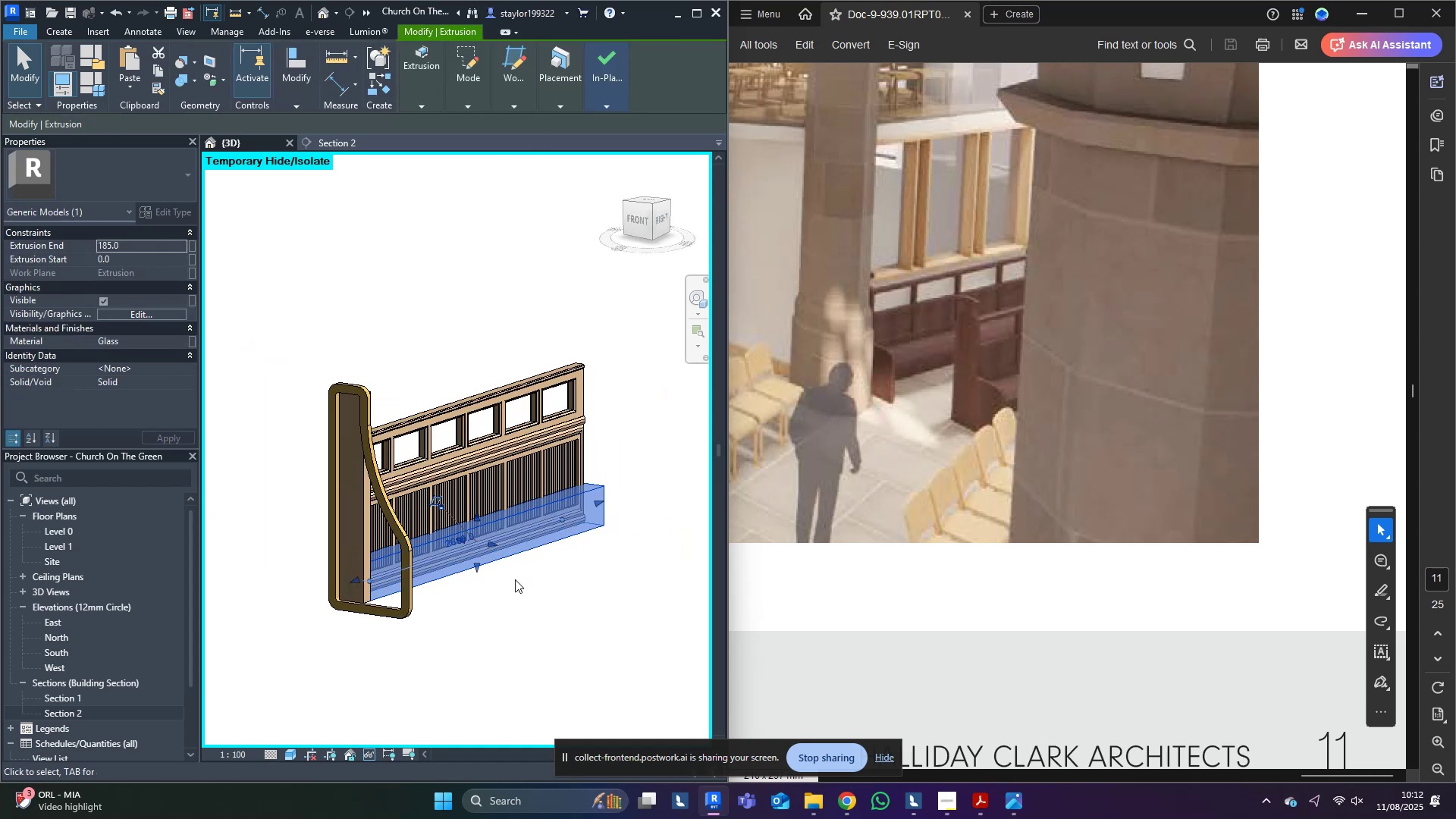 
key(Shift+ShiftLeft)
 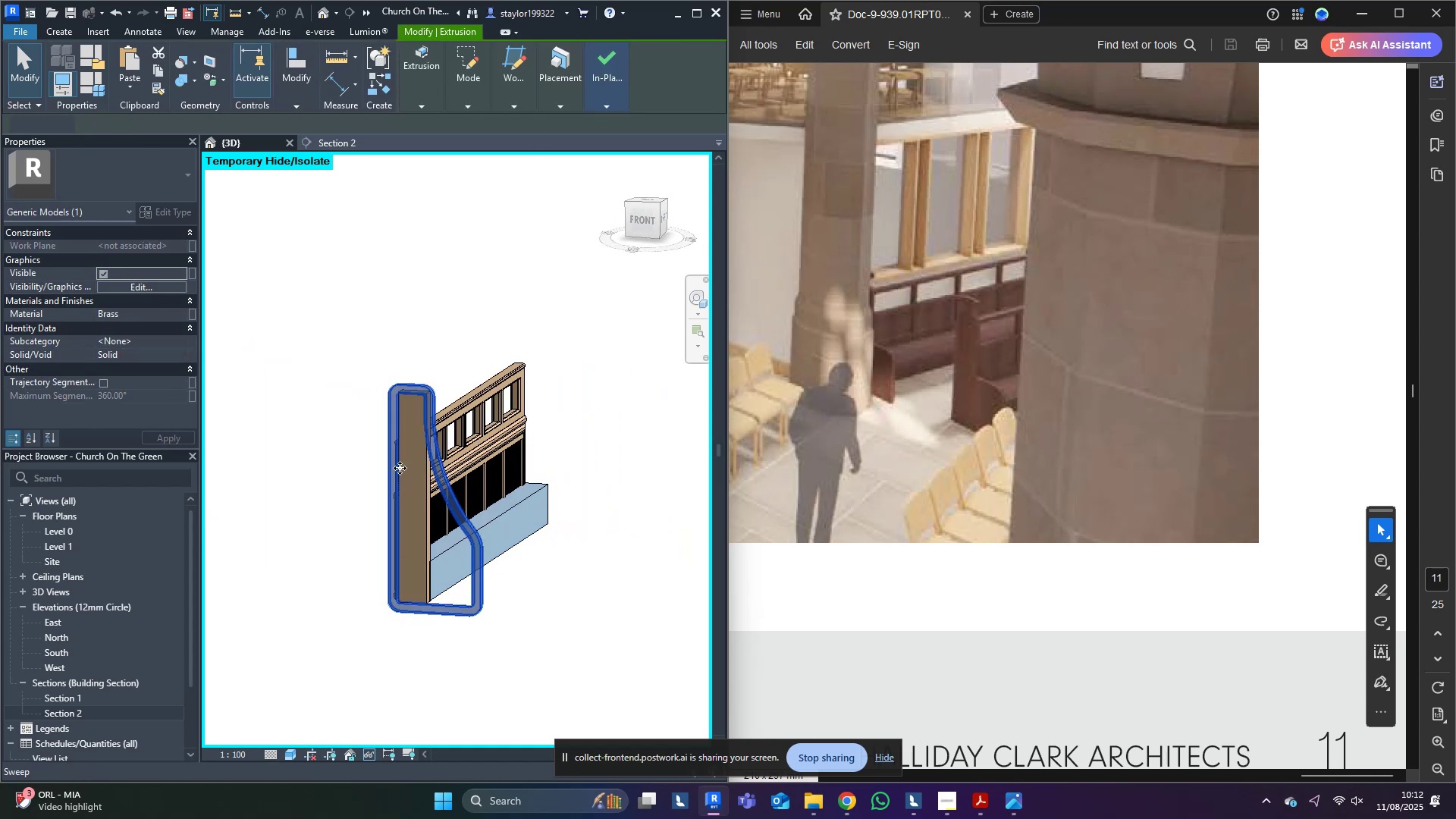 
double_click([415, 475])
 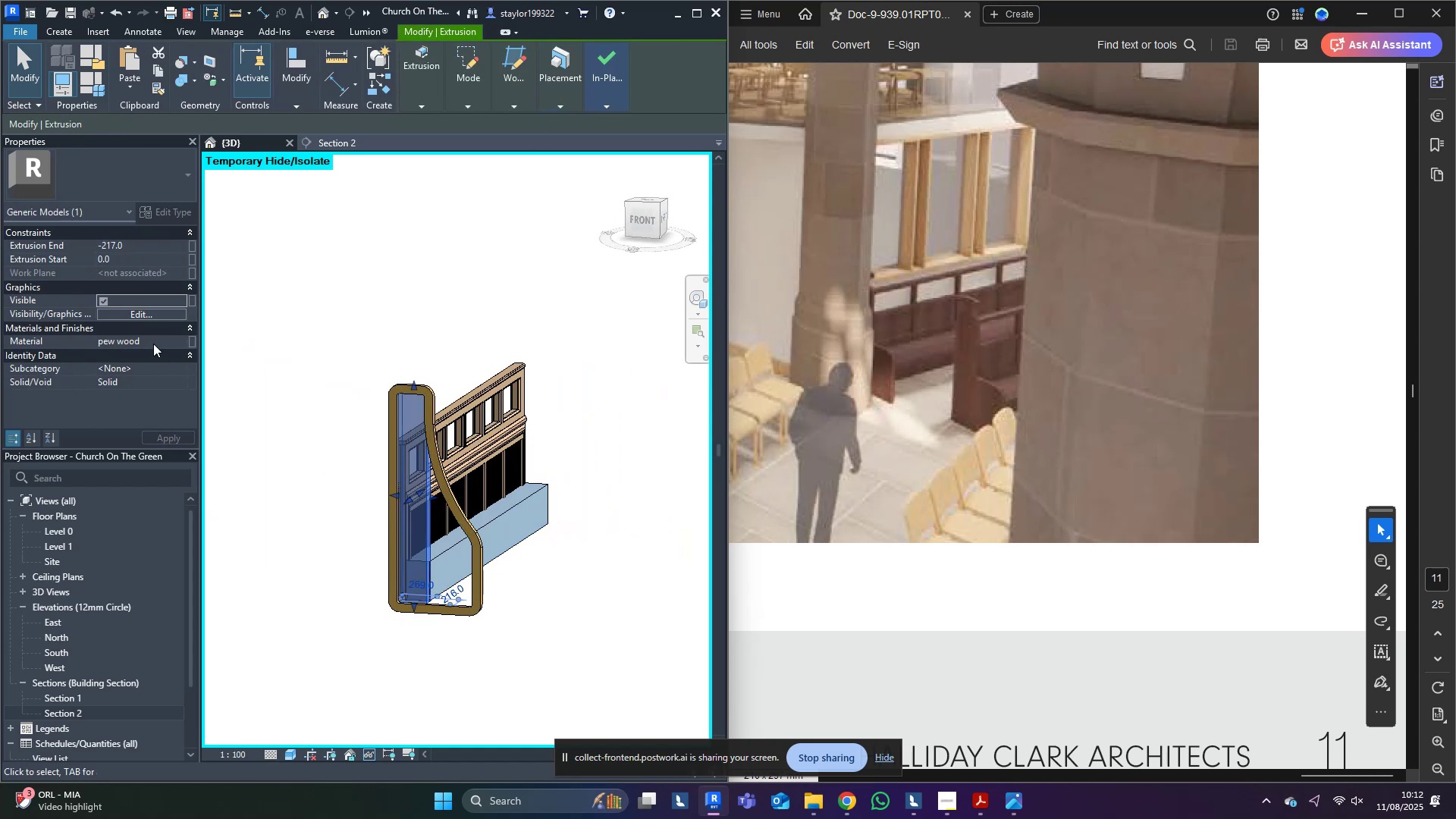 
key(Control+ControlLeft)
 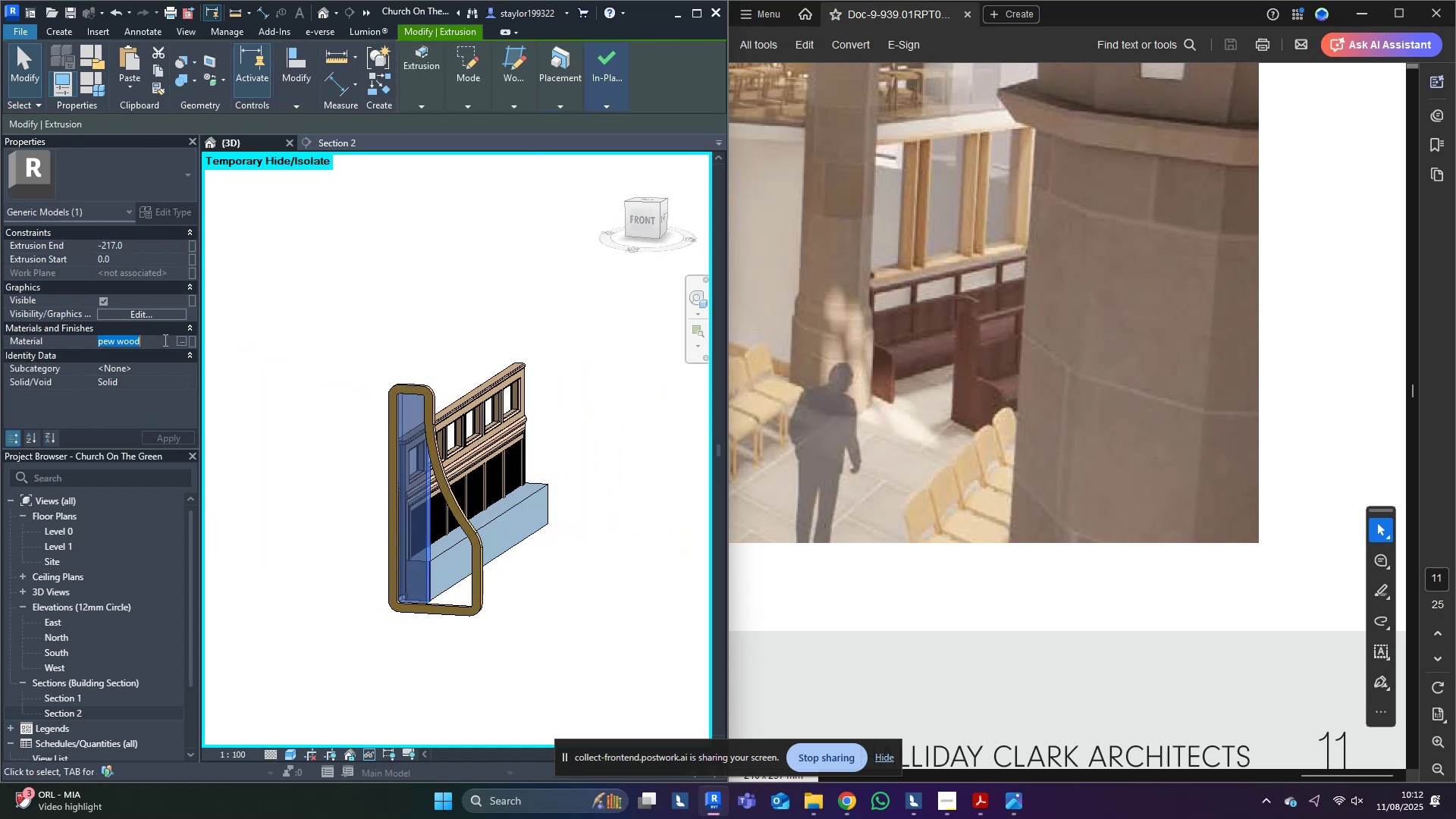 
key(Control+C)
 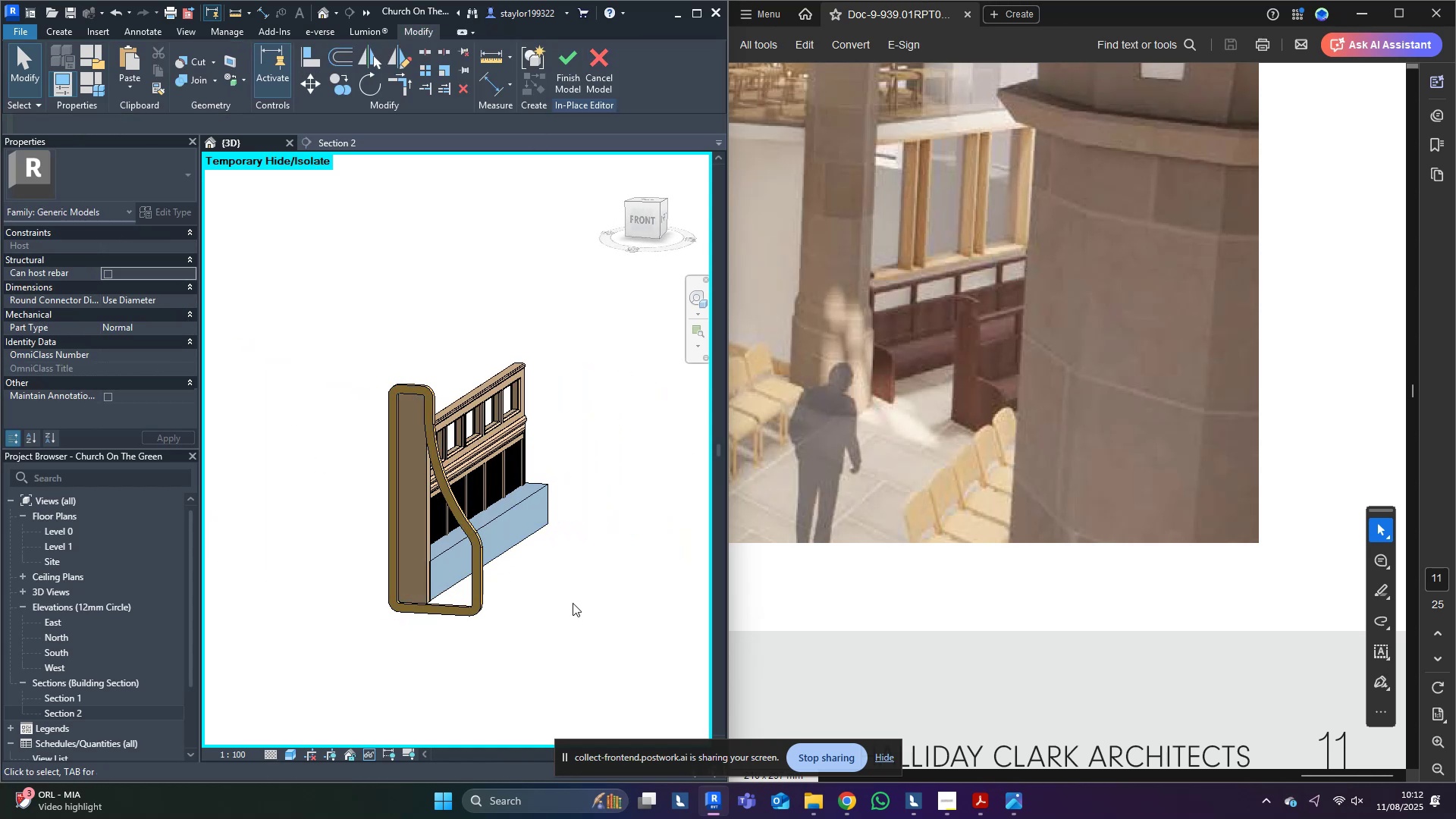 
double_click([525, 512])
 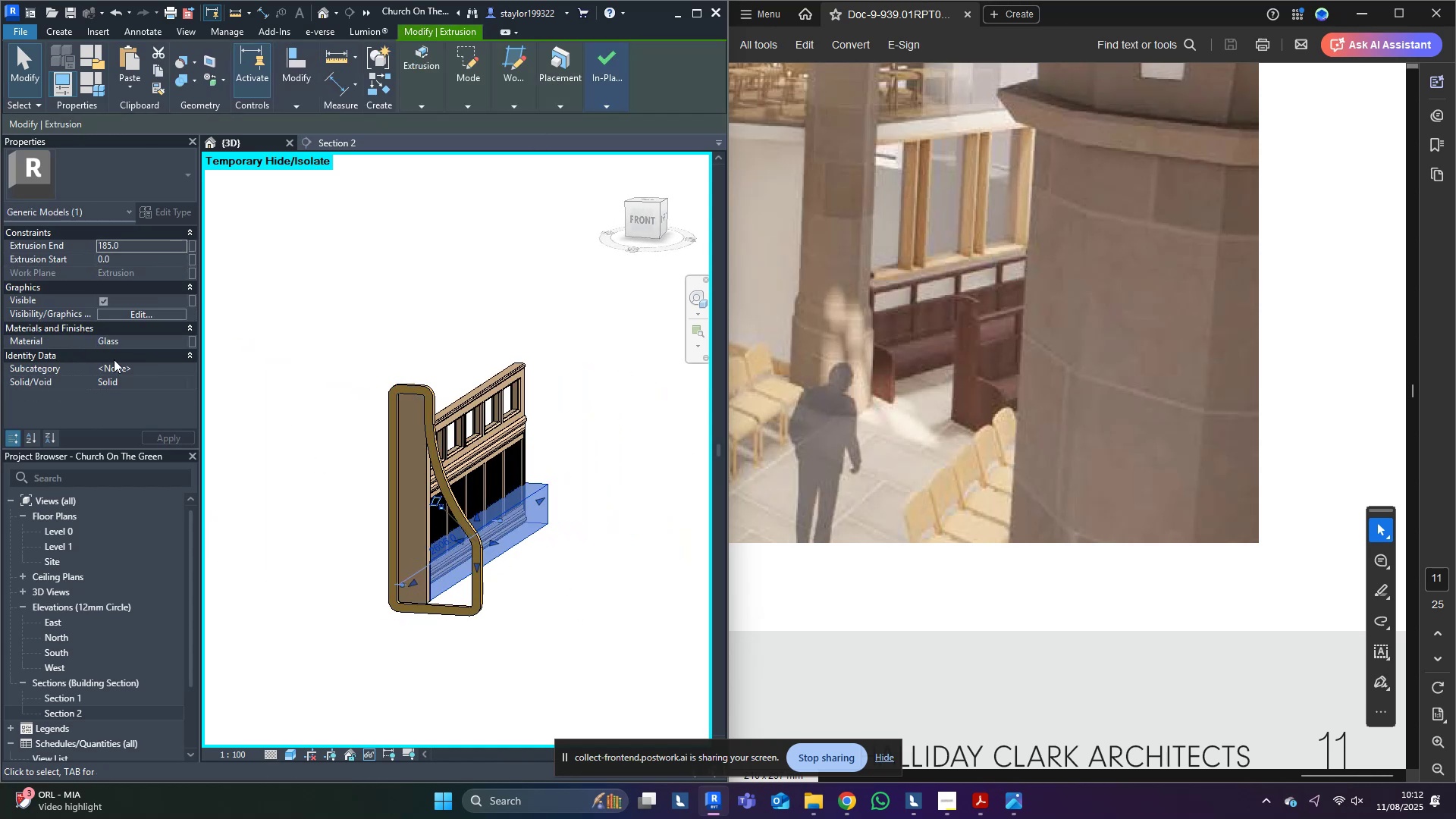 
left_click([136, 345])
 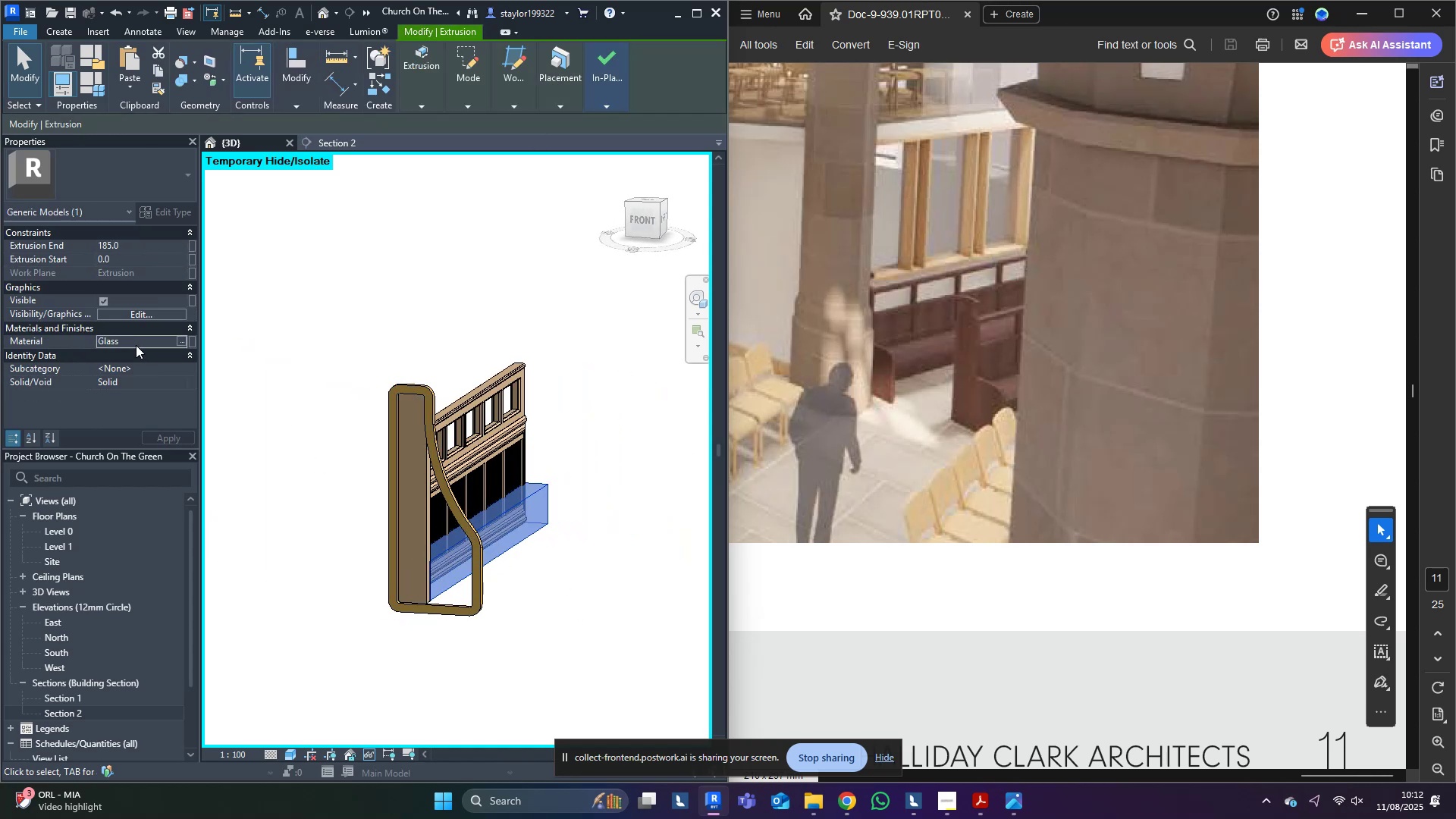 
key(Control+V)
 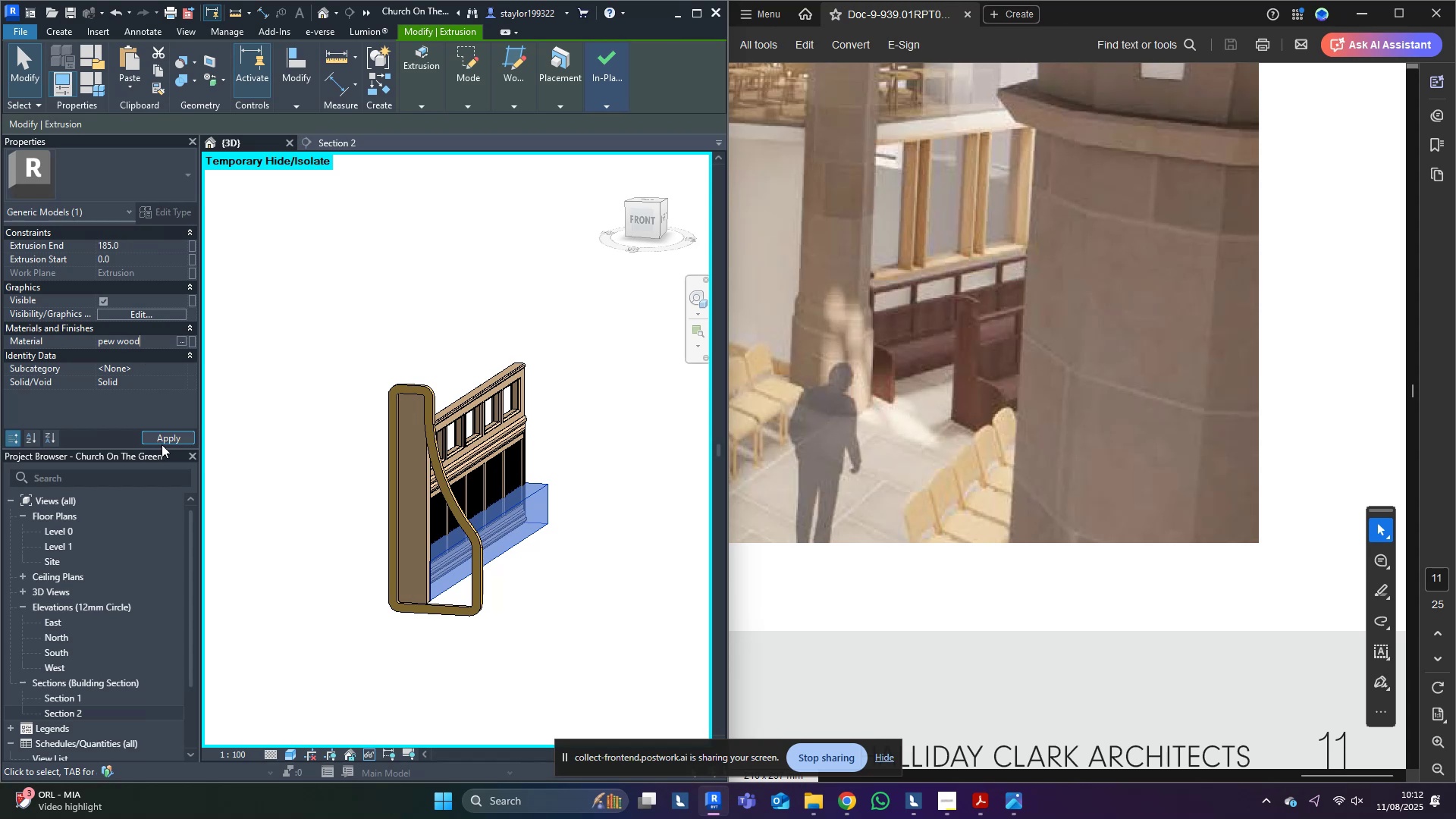 
left_click([162, 444])
 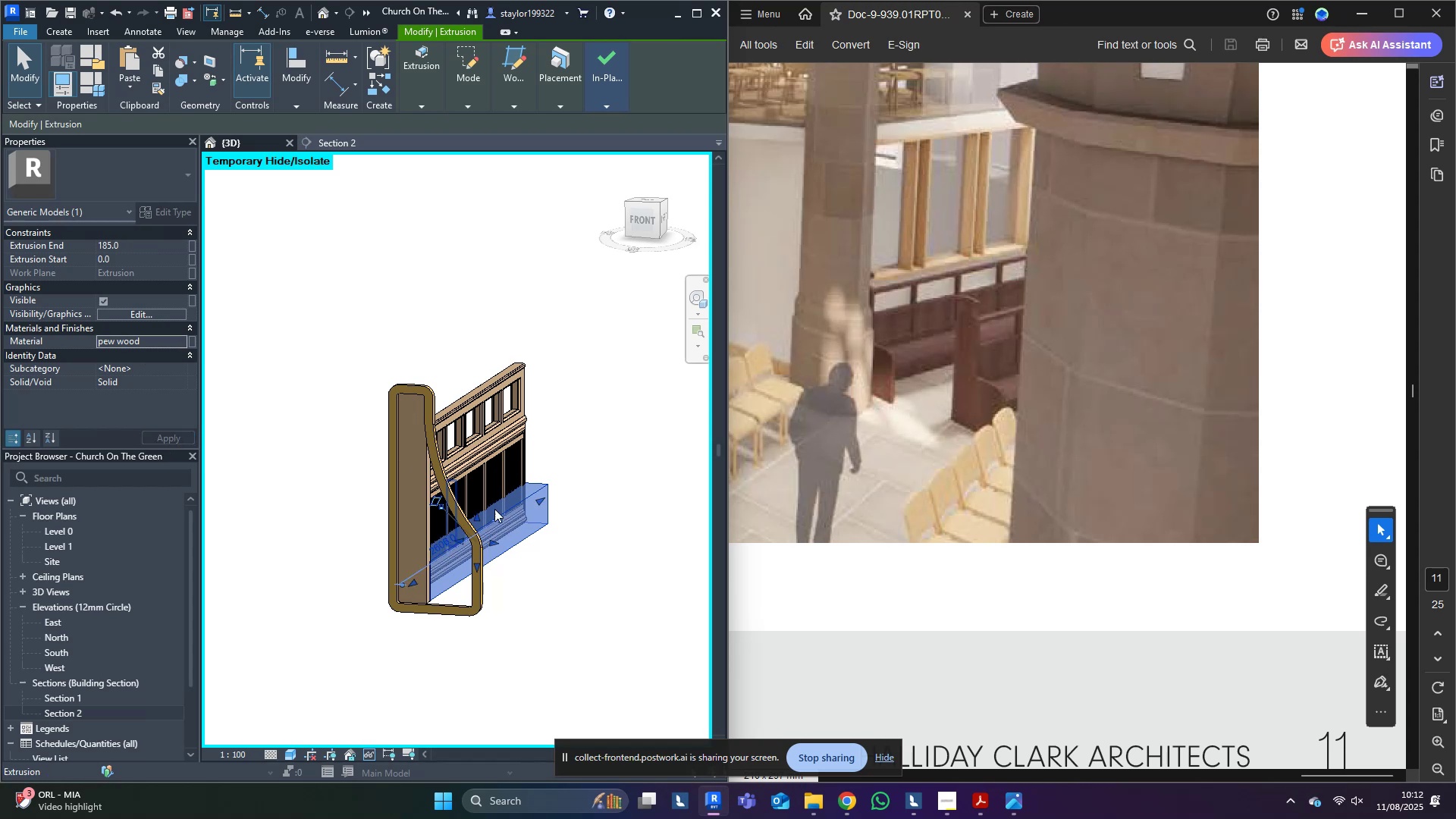 
middle_click([528, 522])
 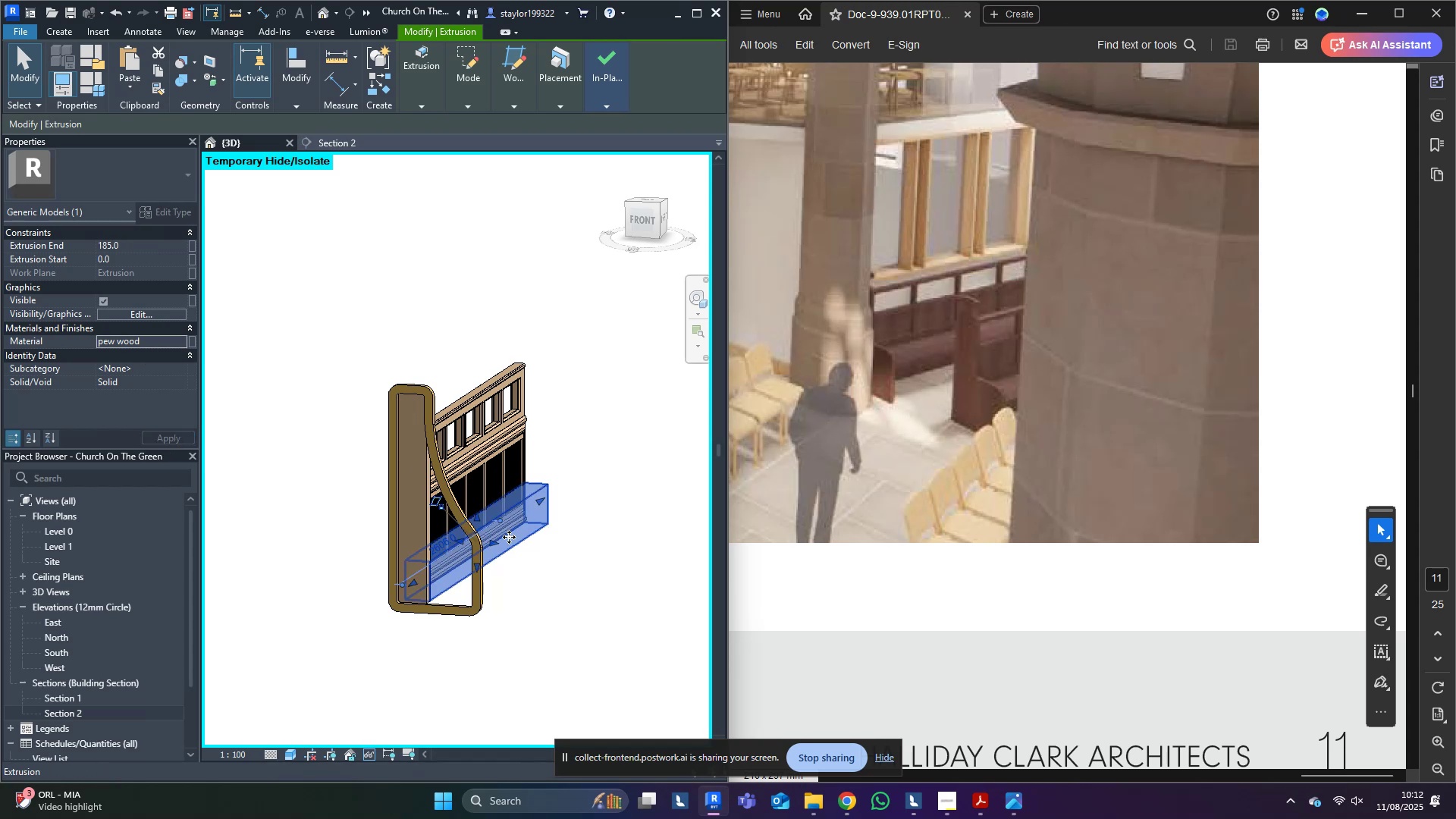 
scroll: coordinate [488, 551], scroll_direction: up, amount: 2.0
 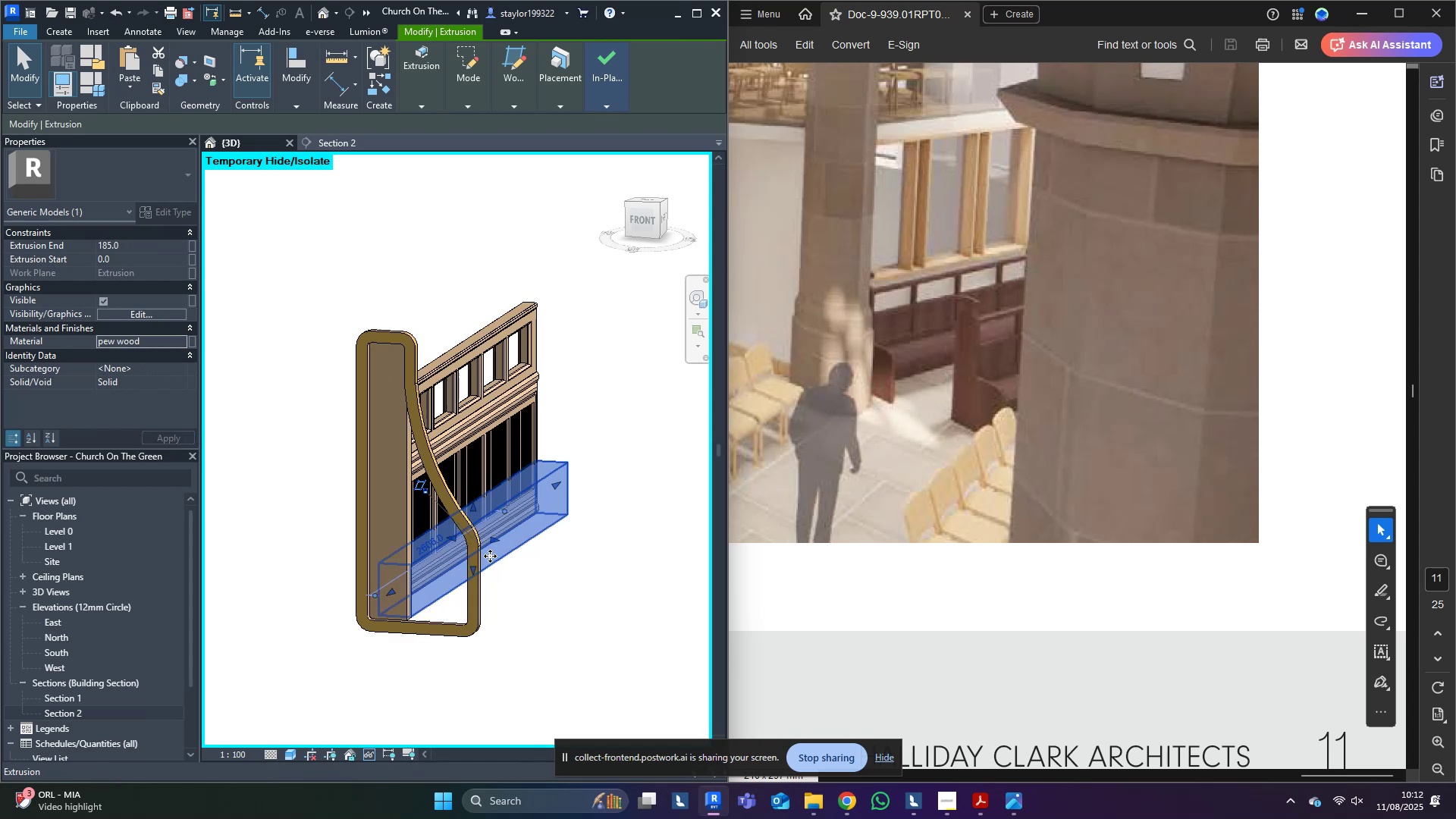 
type(al)
 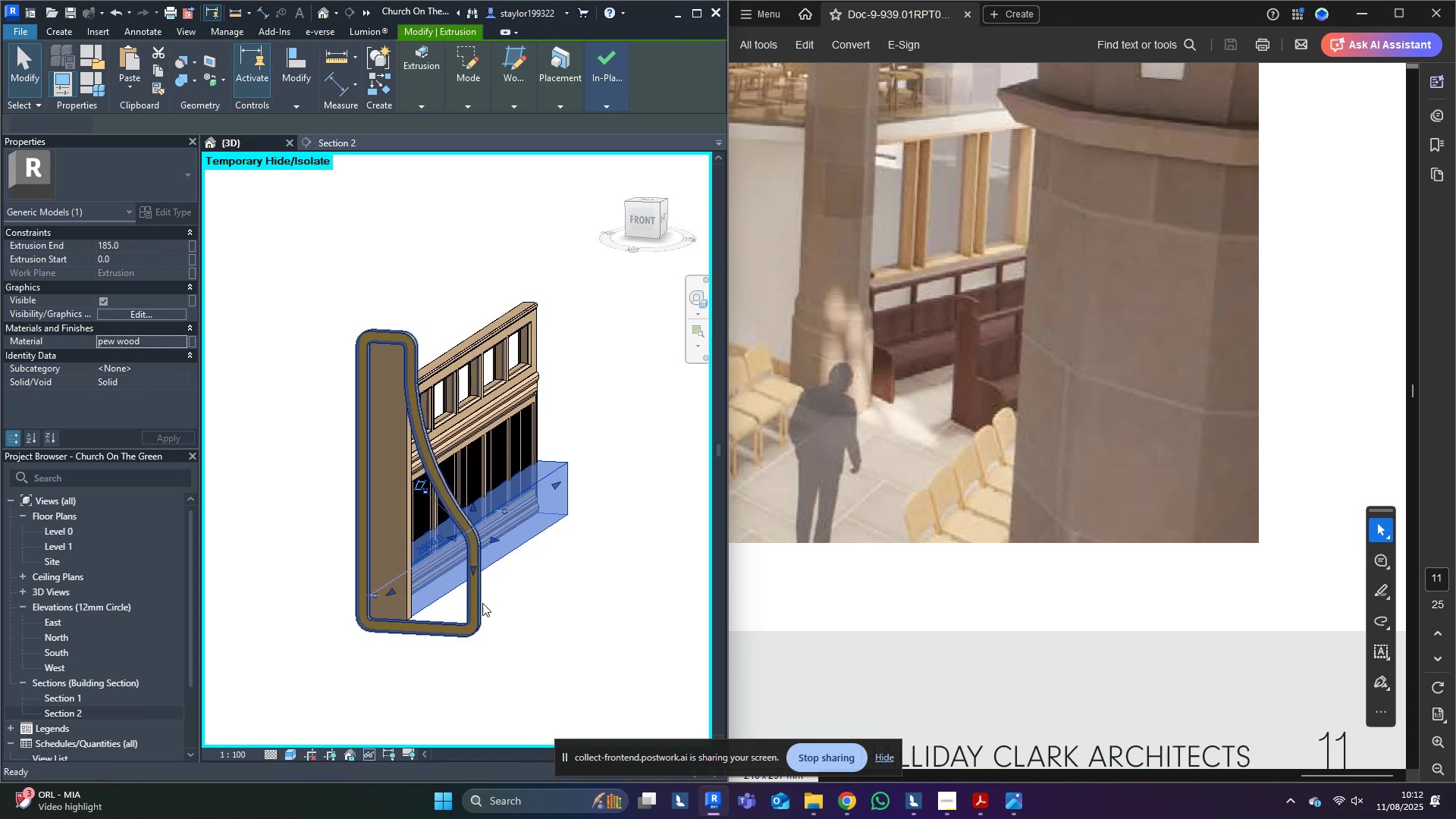 
scroll: coordinate [482, 603], scroll_direction: up, amount: 4.0
 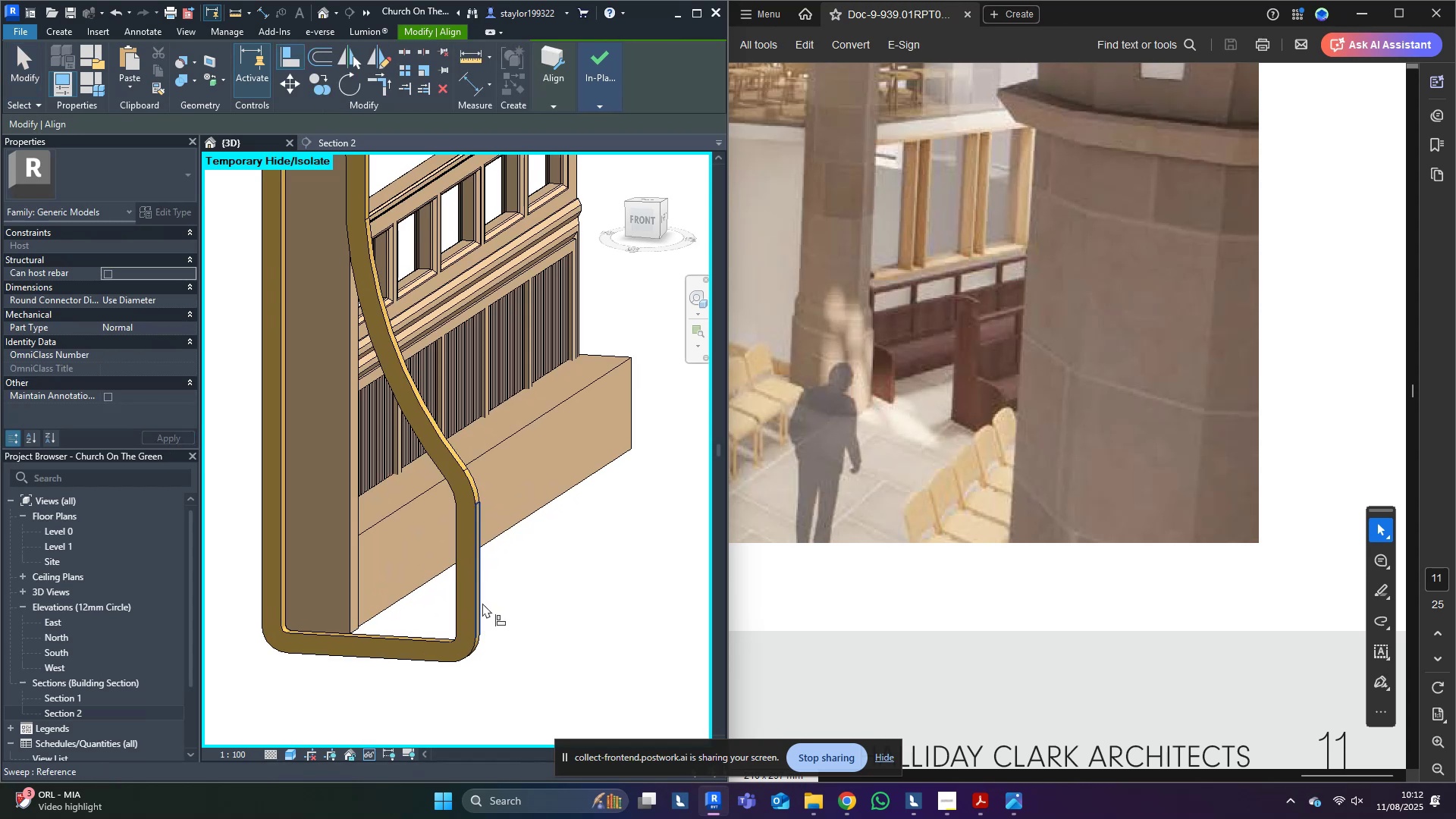 
left_click([482, 603])
 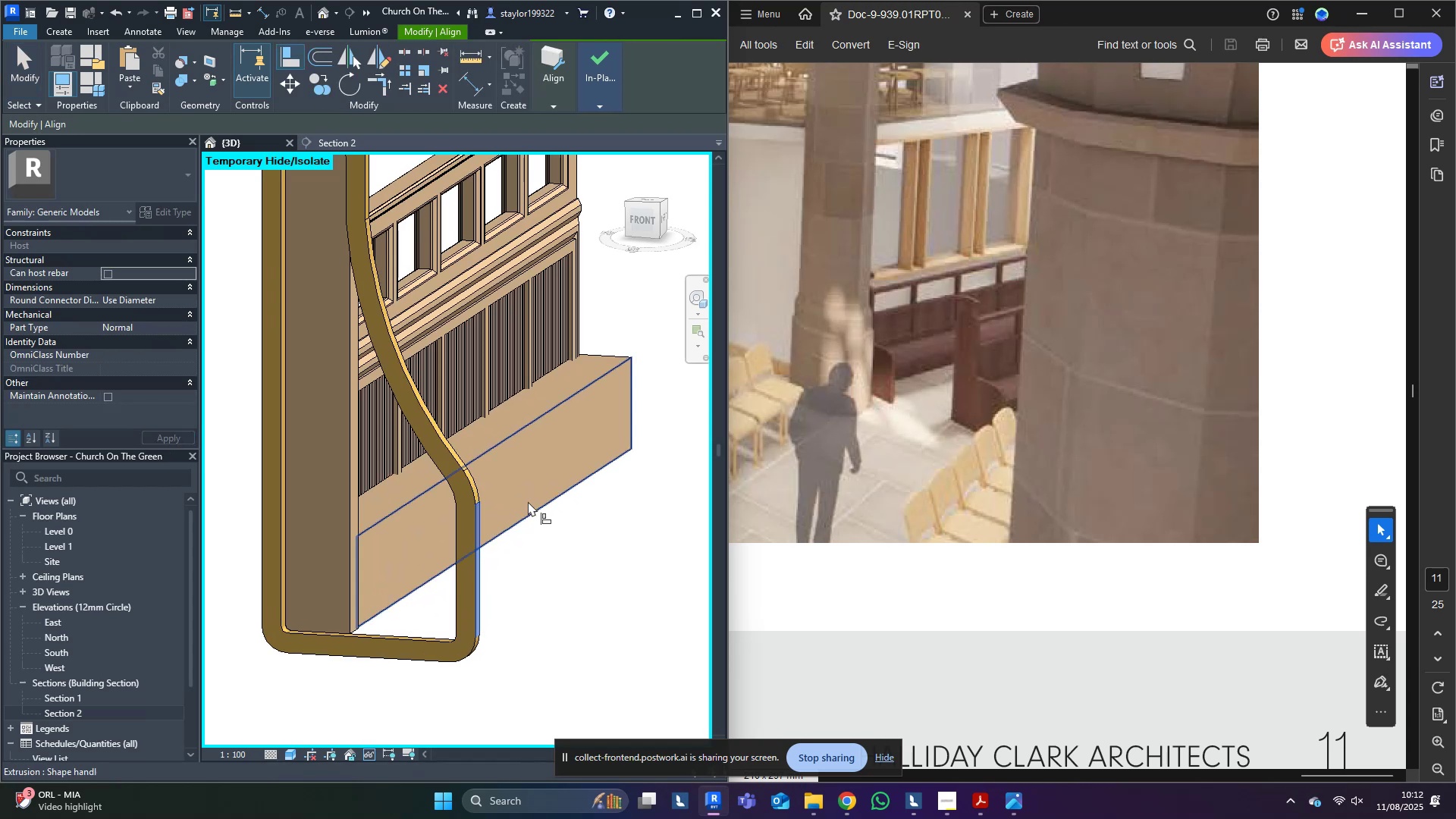 
left_click([528, 501])
 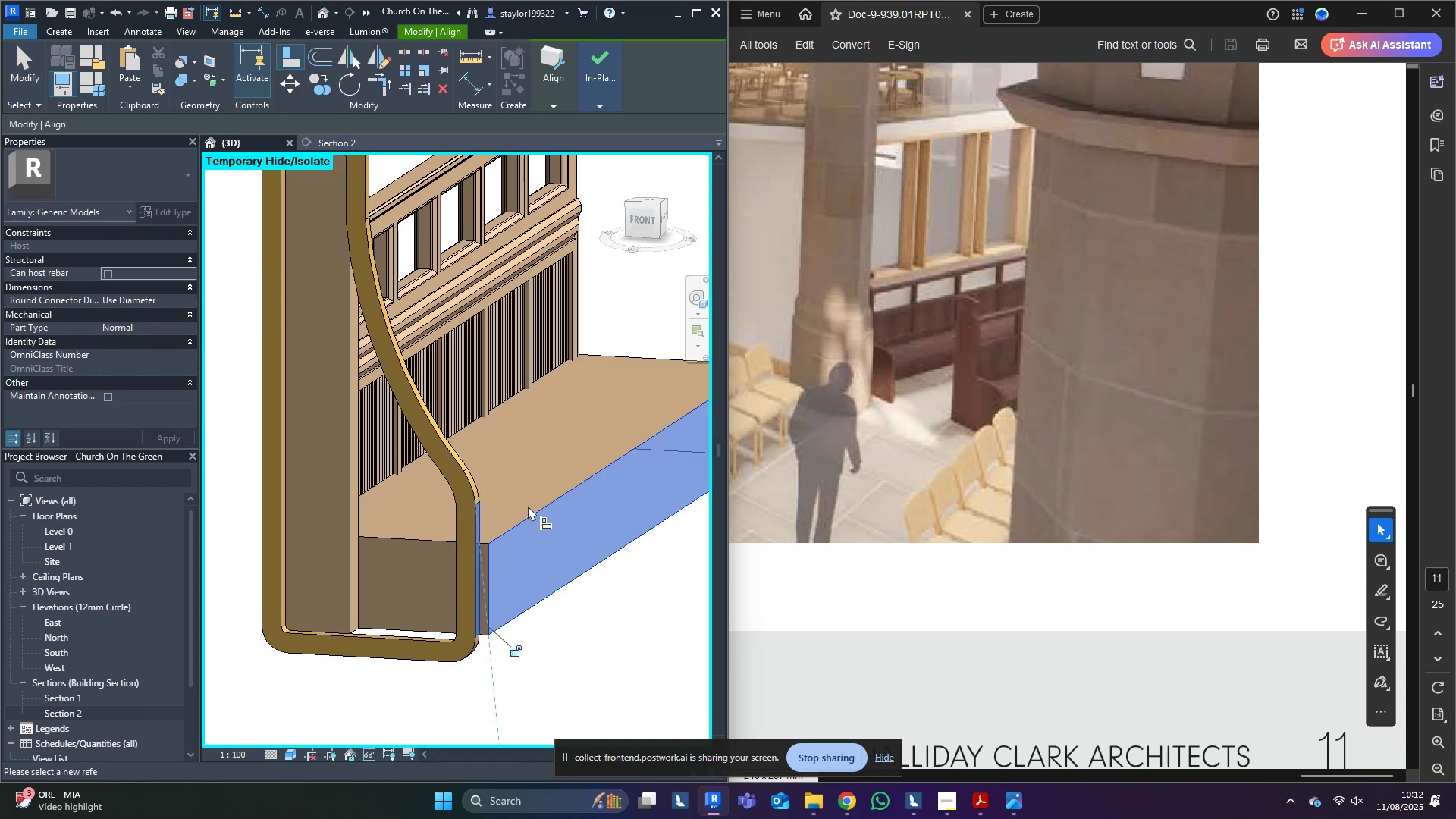 
key(Escape)
 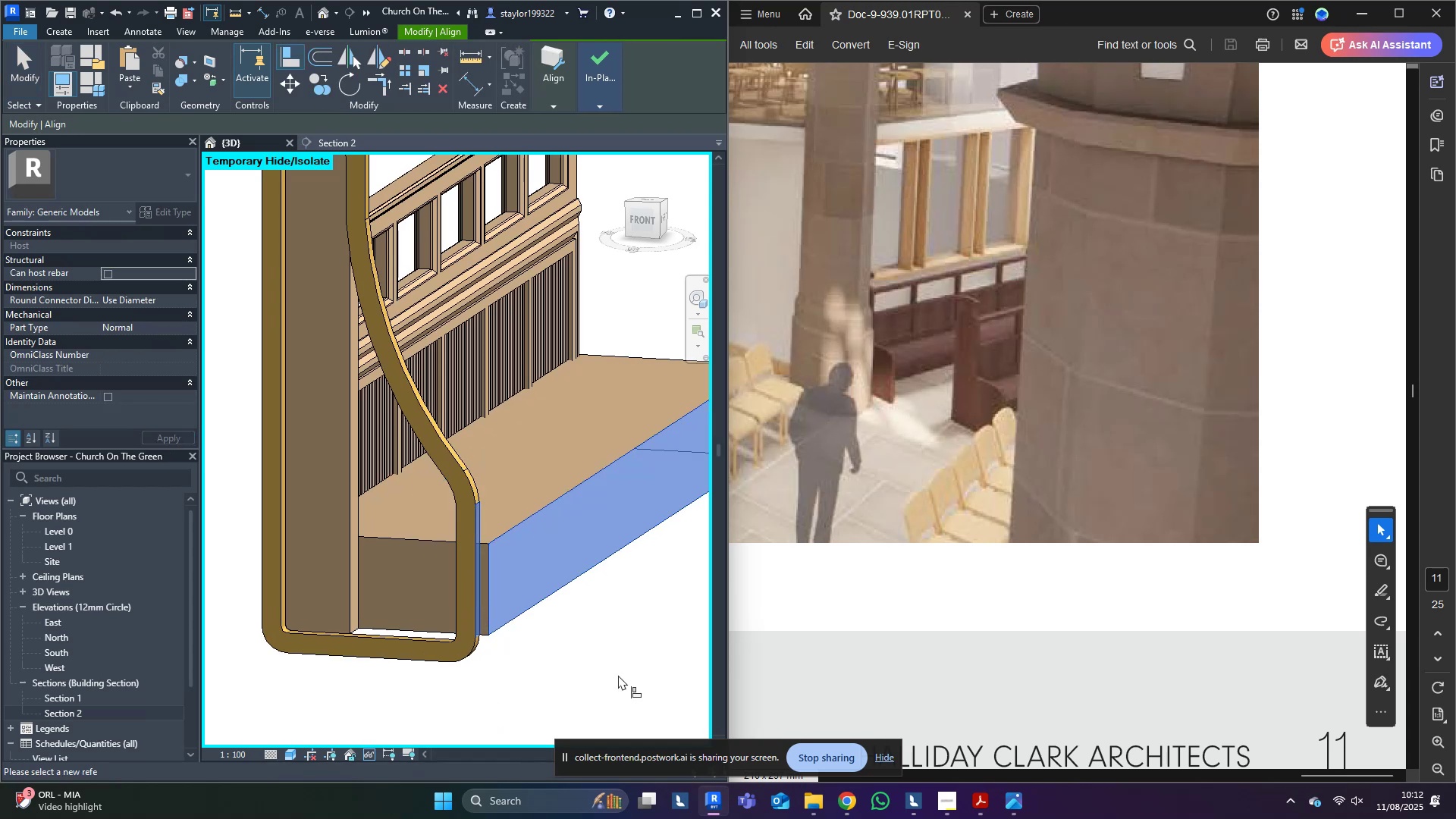 
key(Escape)
 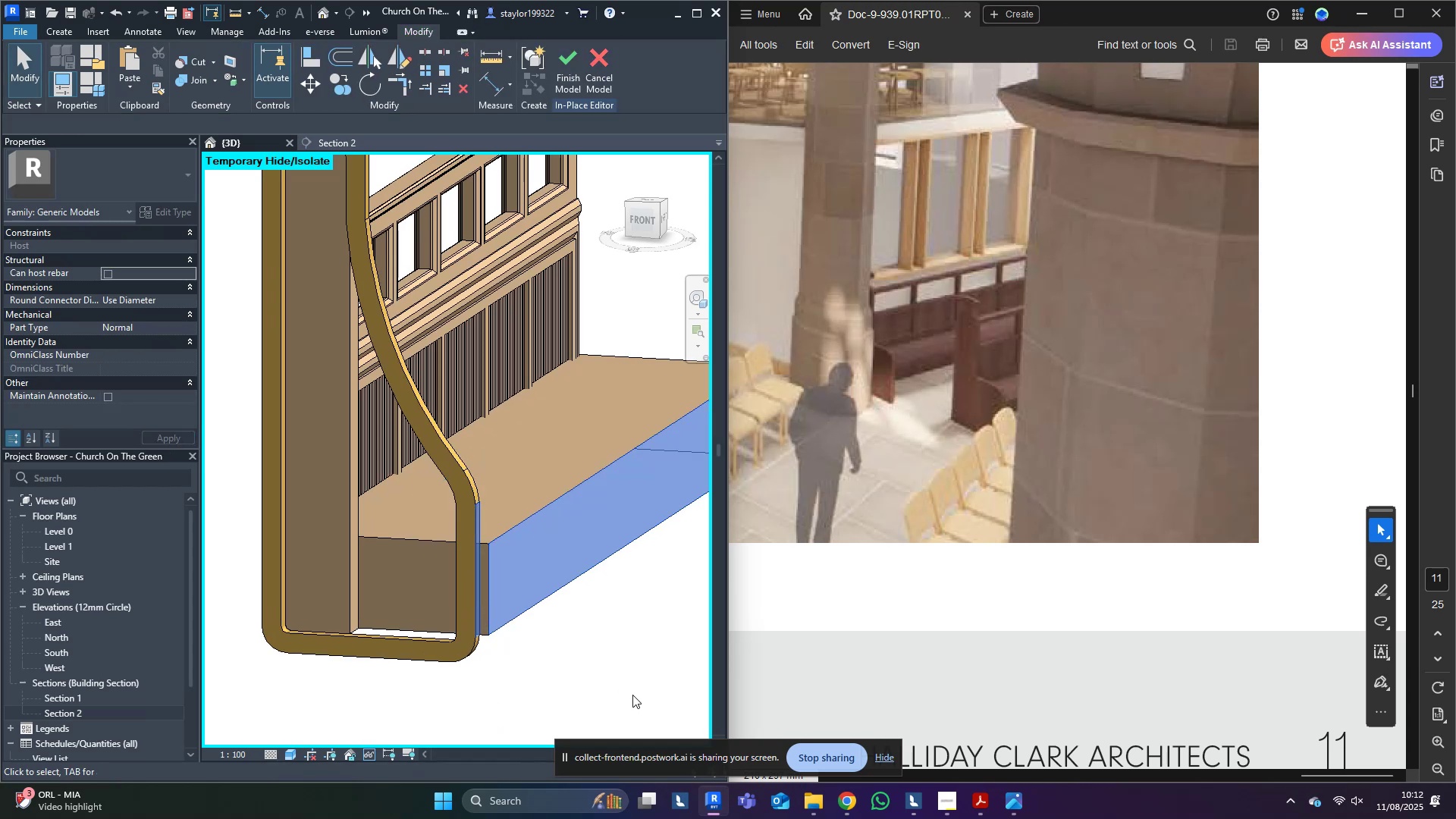 
left_click([632, 695])
 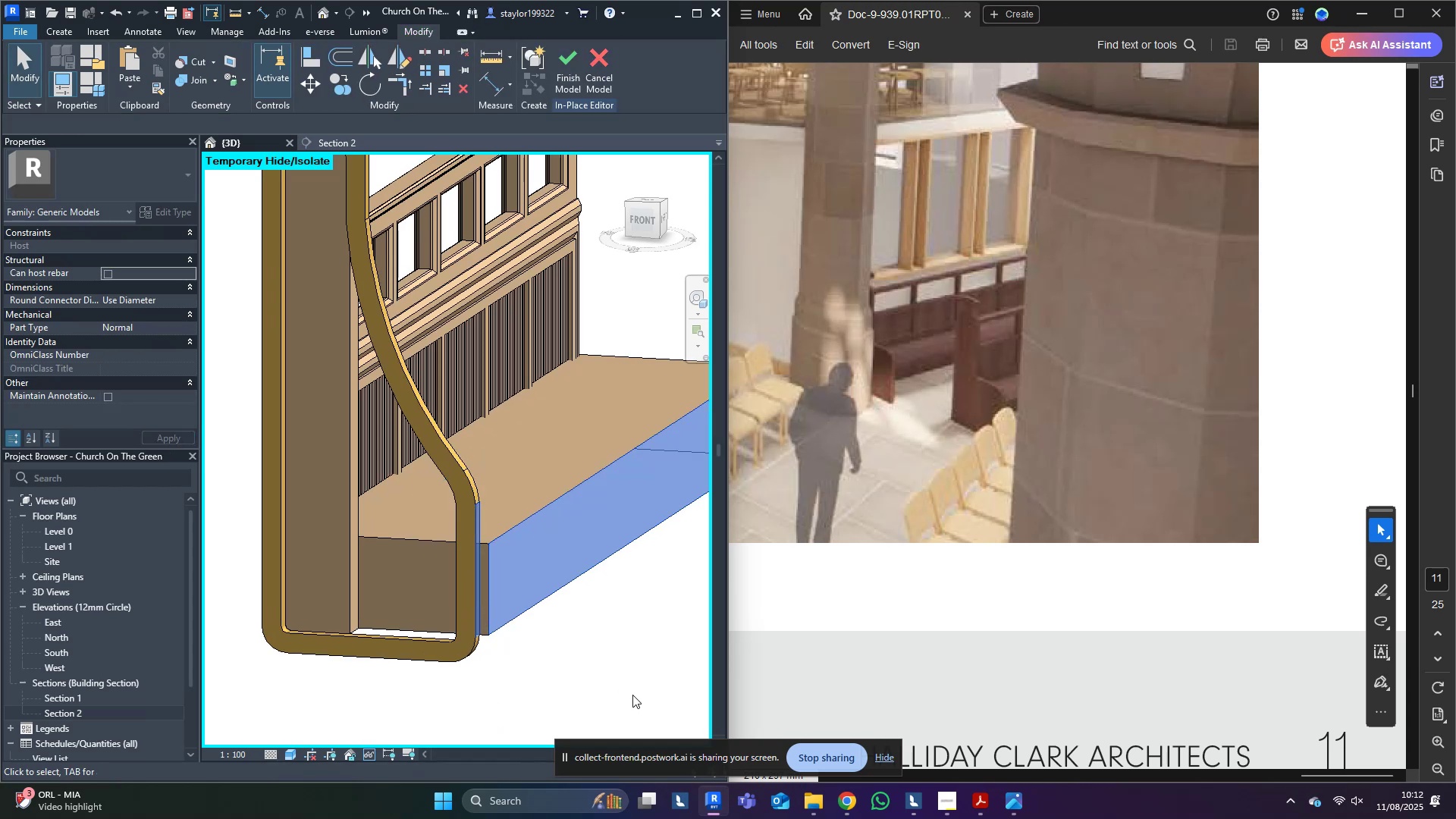 
key(Escape)
 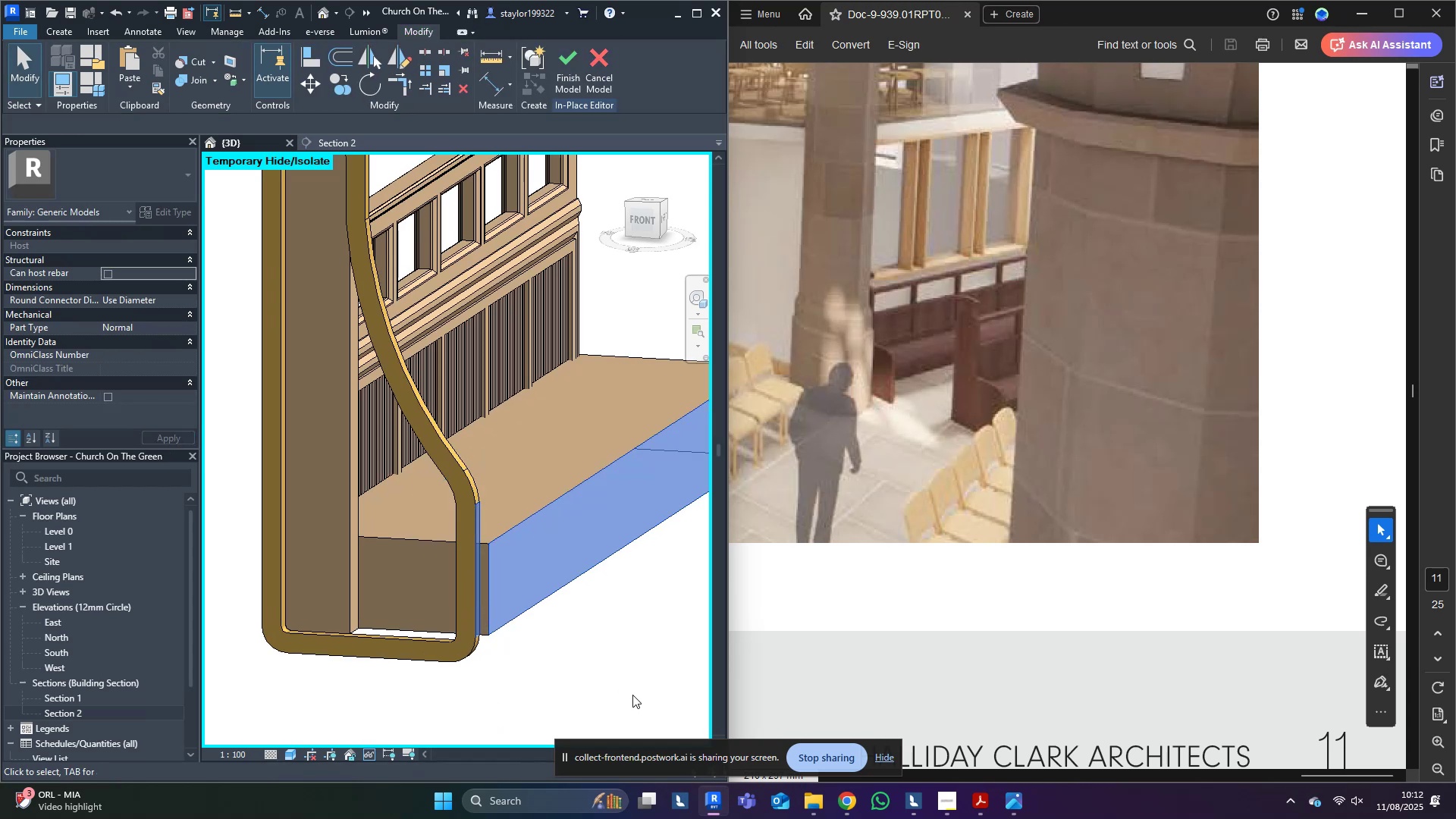 
scroll: coordinate [632, 695], scroll_direction: down, amount: 5.0
 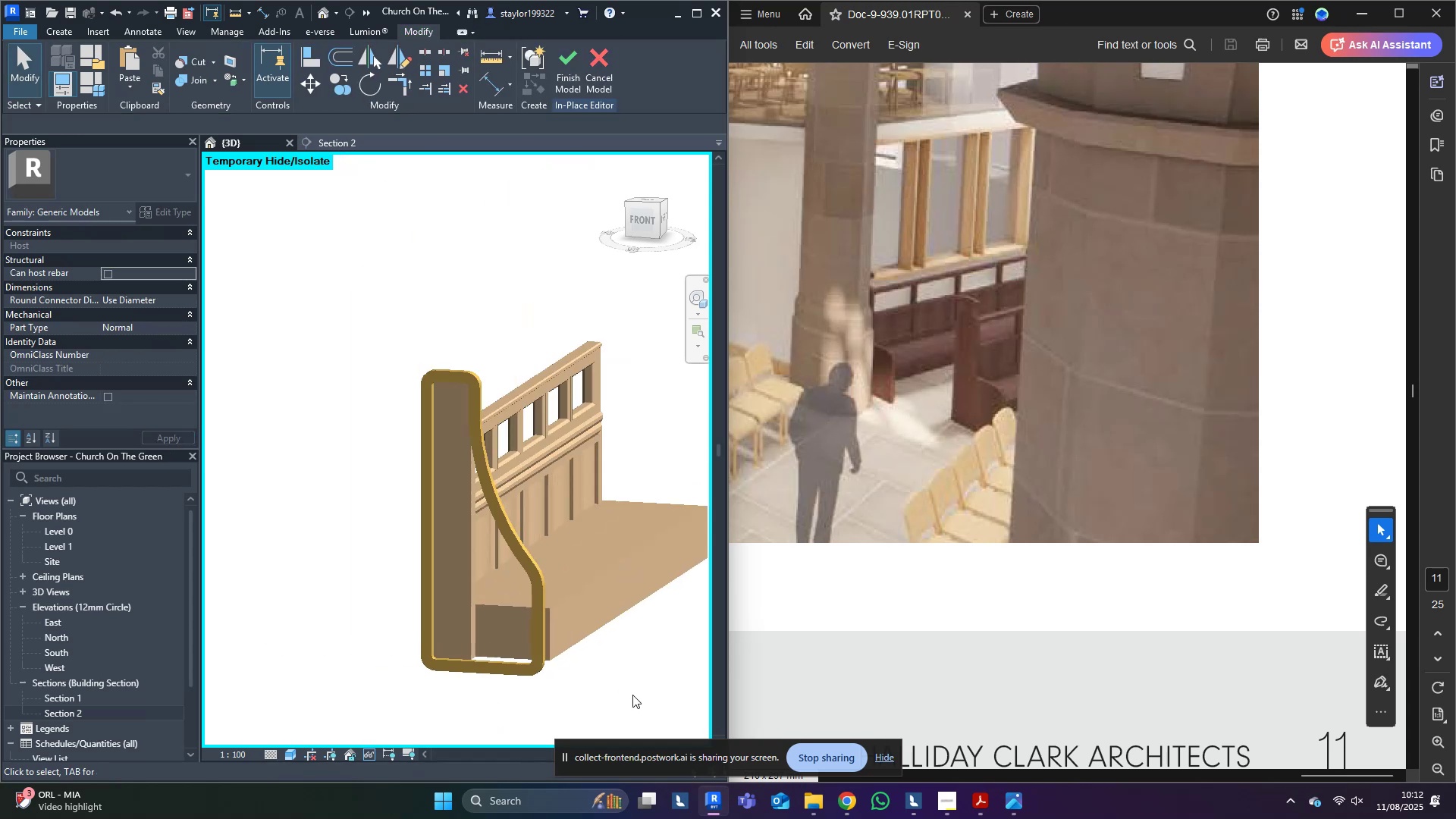 
key(Escape)
 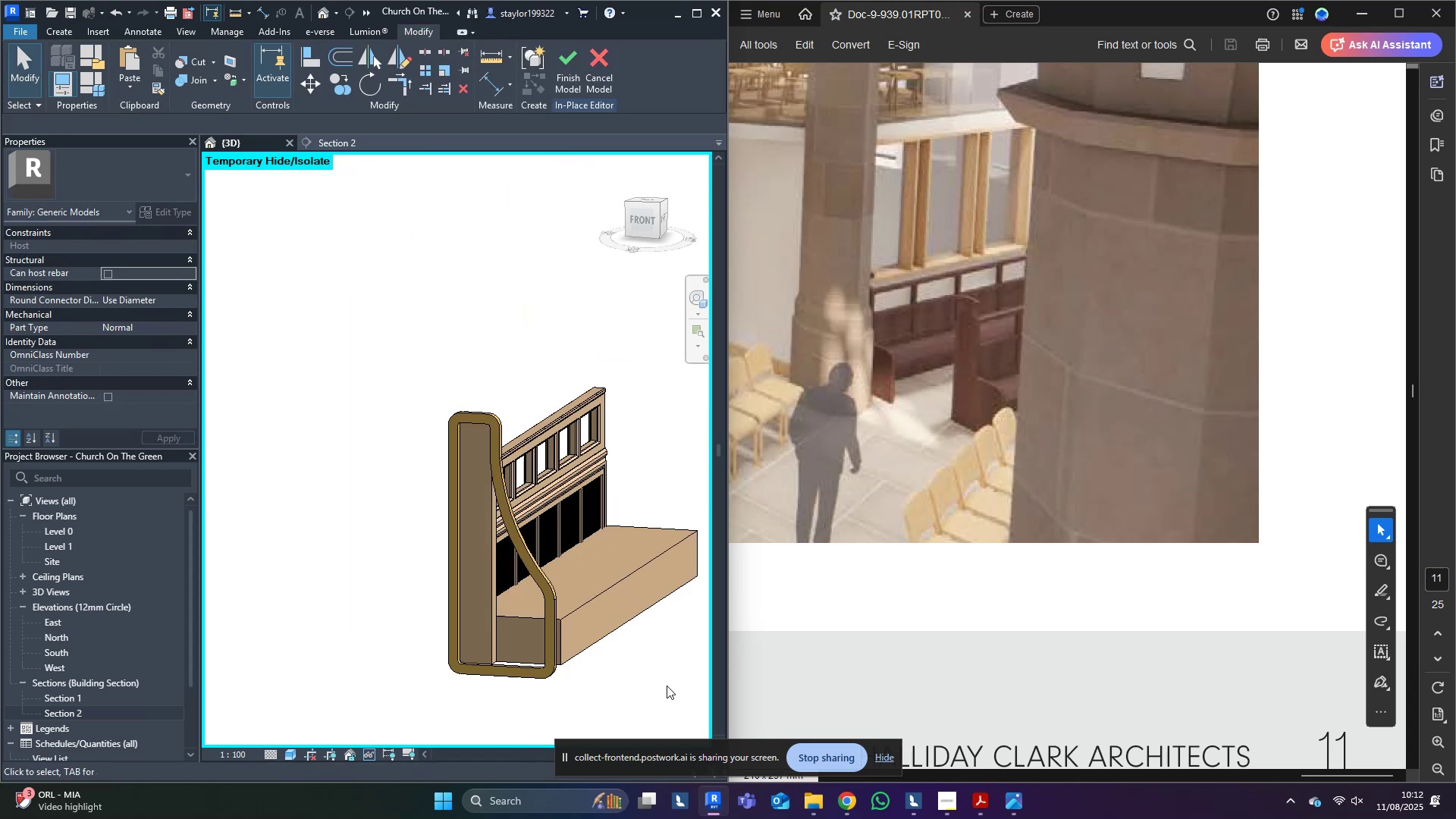 
hold_key(key=ShiftLeft, duration=1.5)
 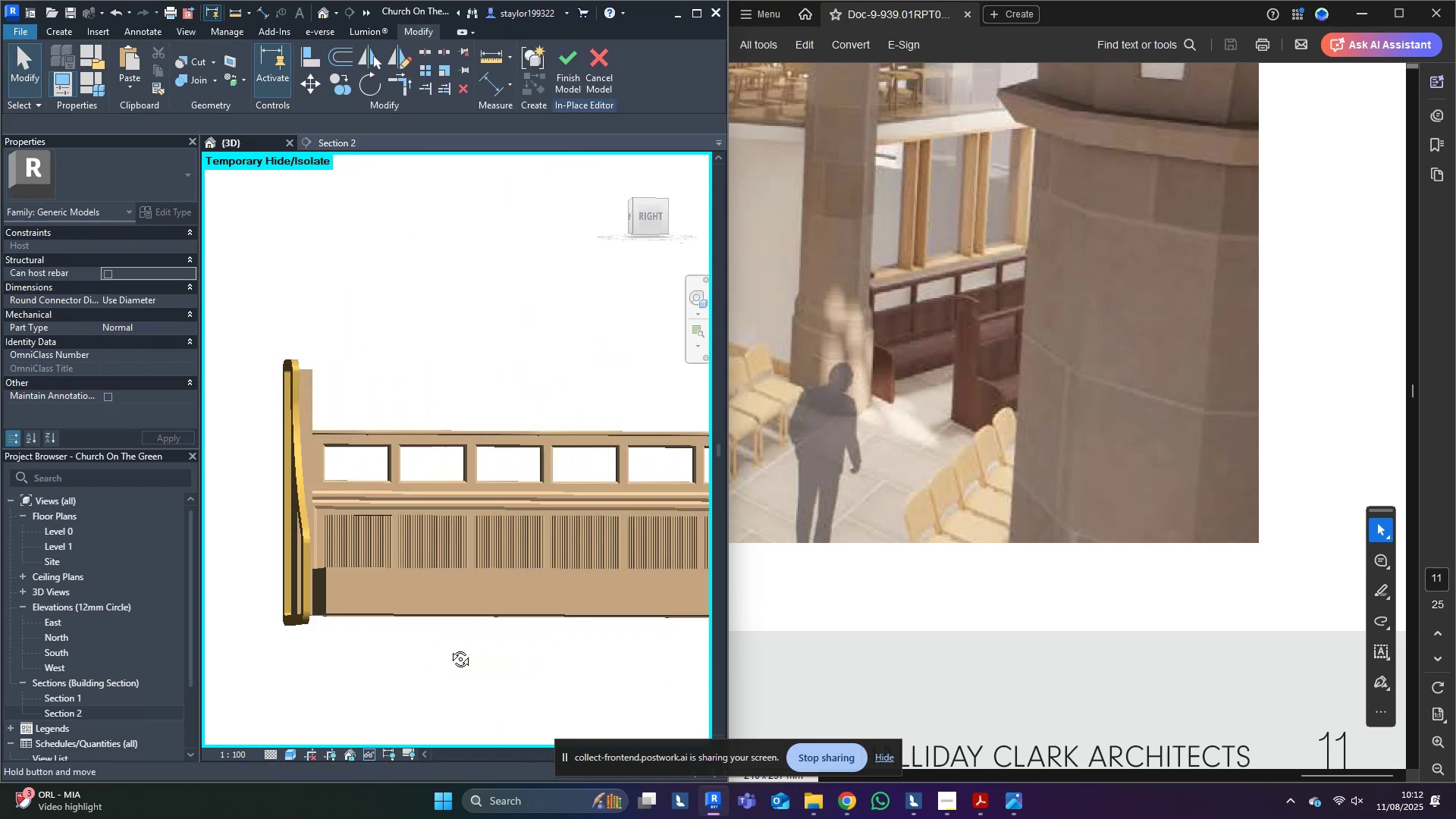 
hold_key(key=ShiftLeft, duration=0.59)
 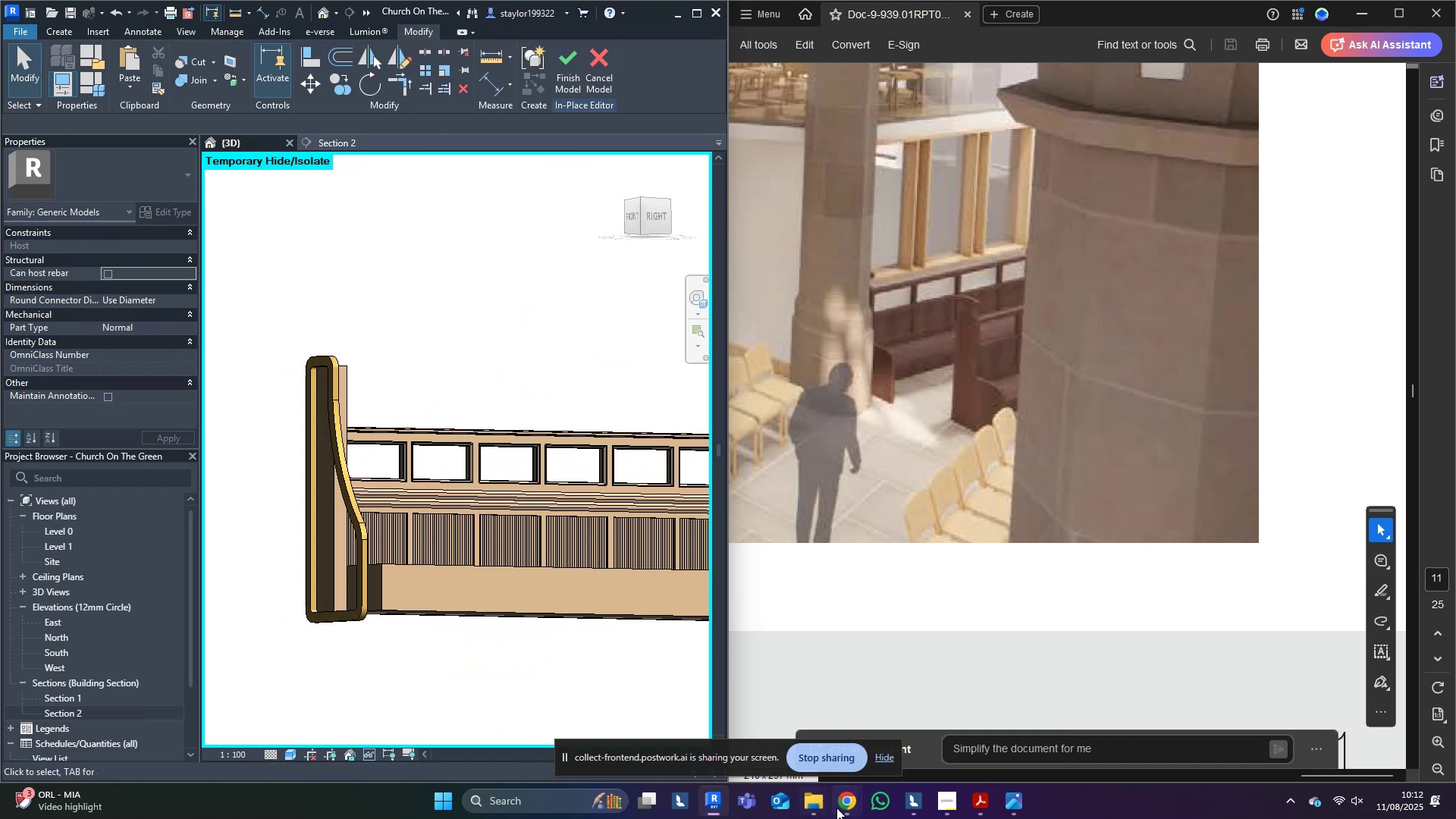 
left_click([838, 807])
 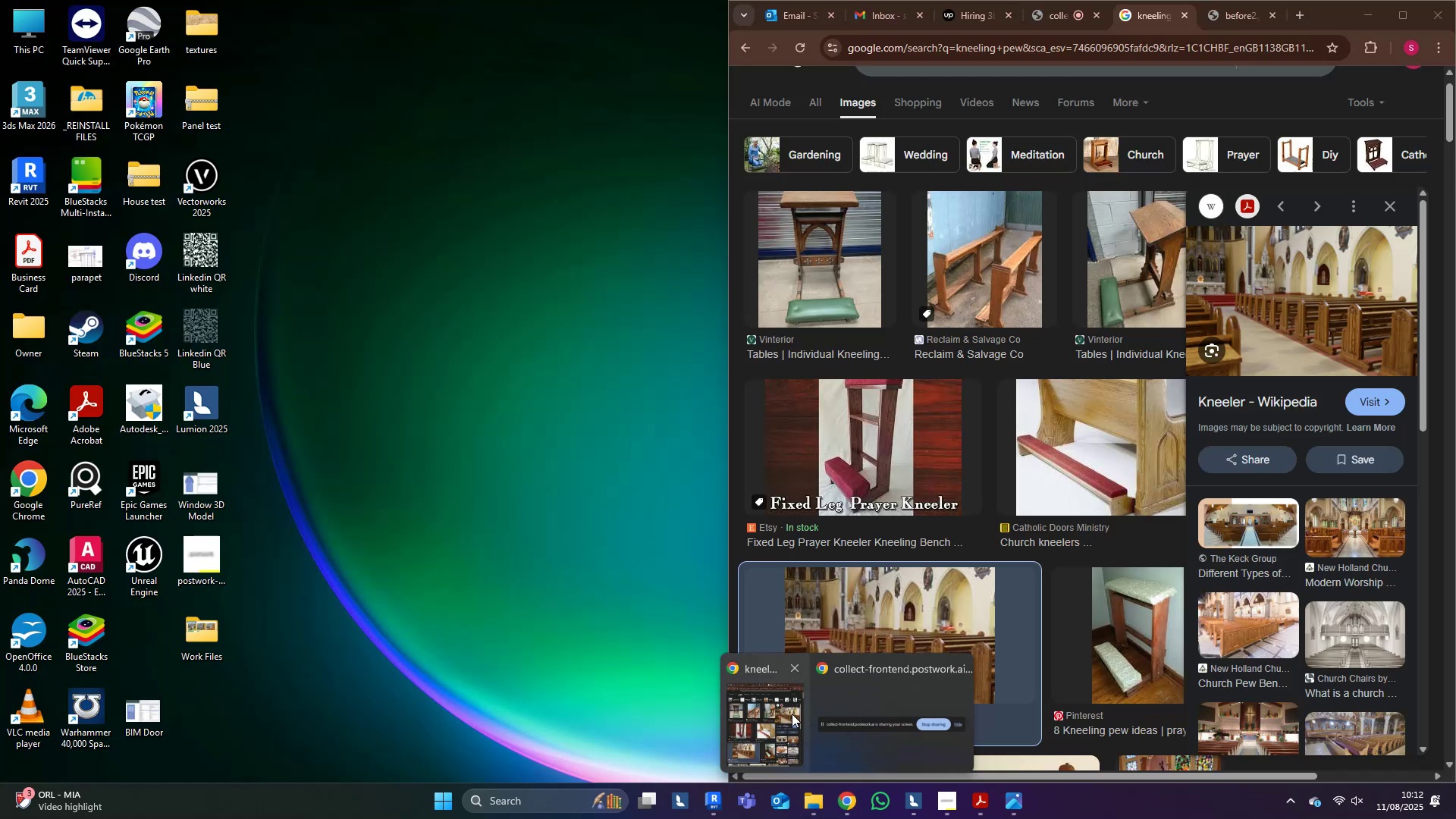 
left_click([792, 714])
 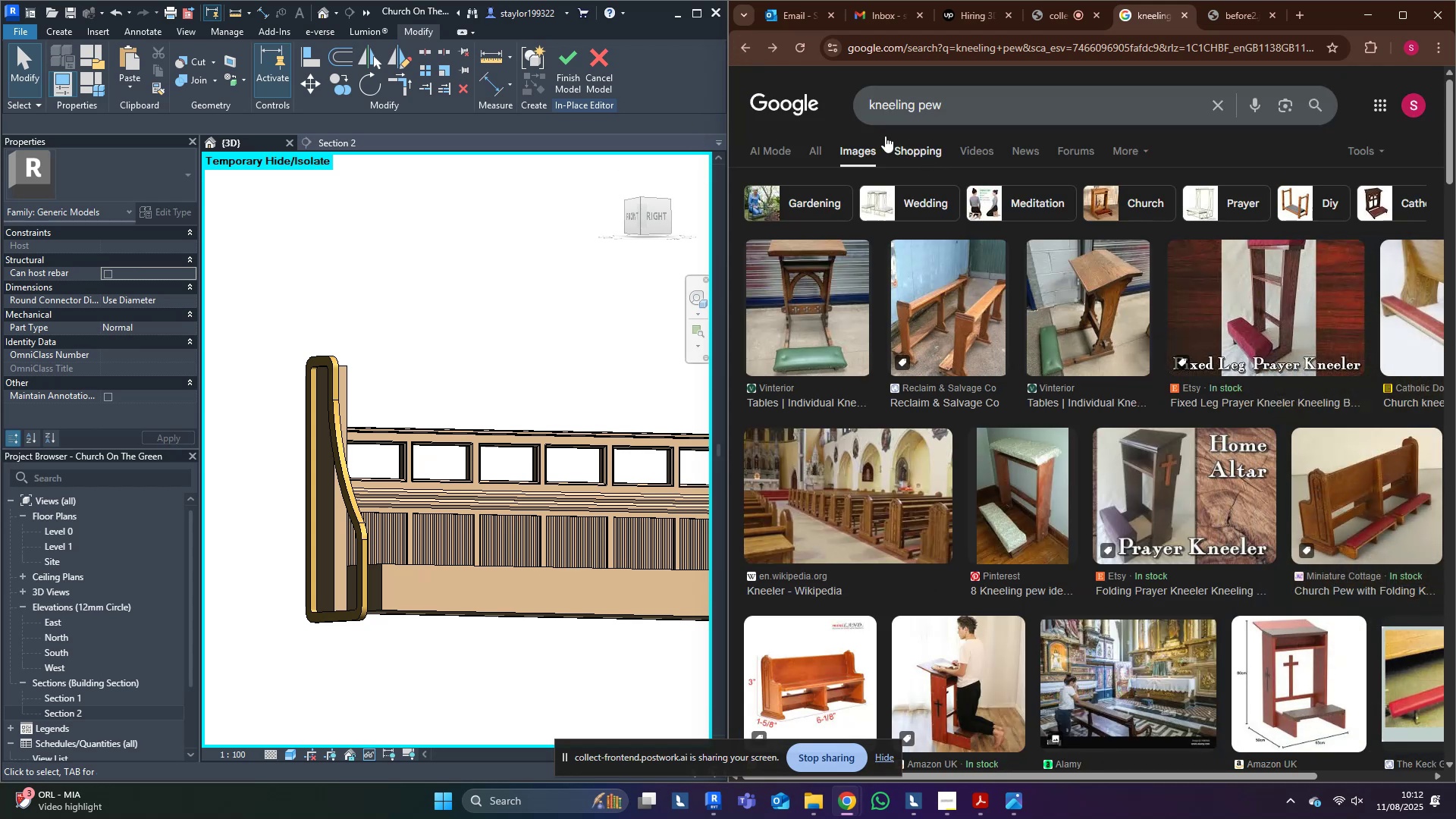 
left_click([749, 39])
 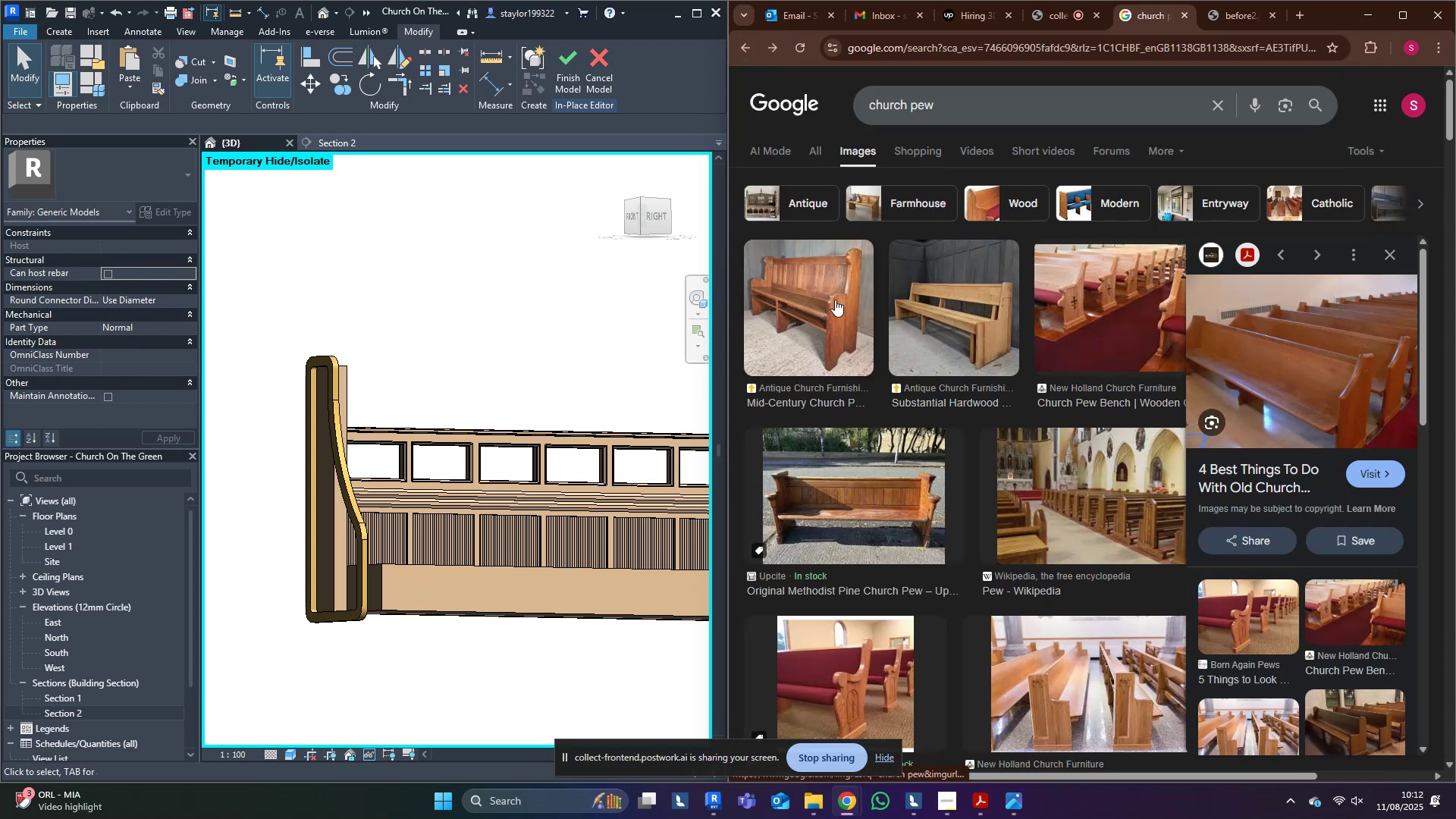 
left_click([951, 312])
 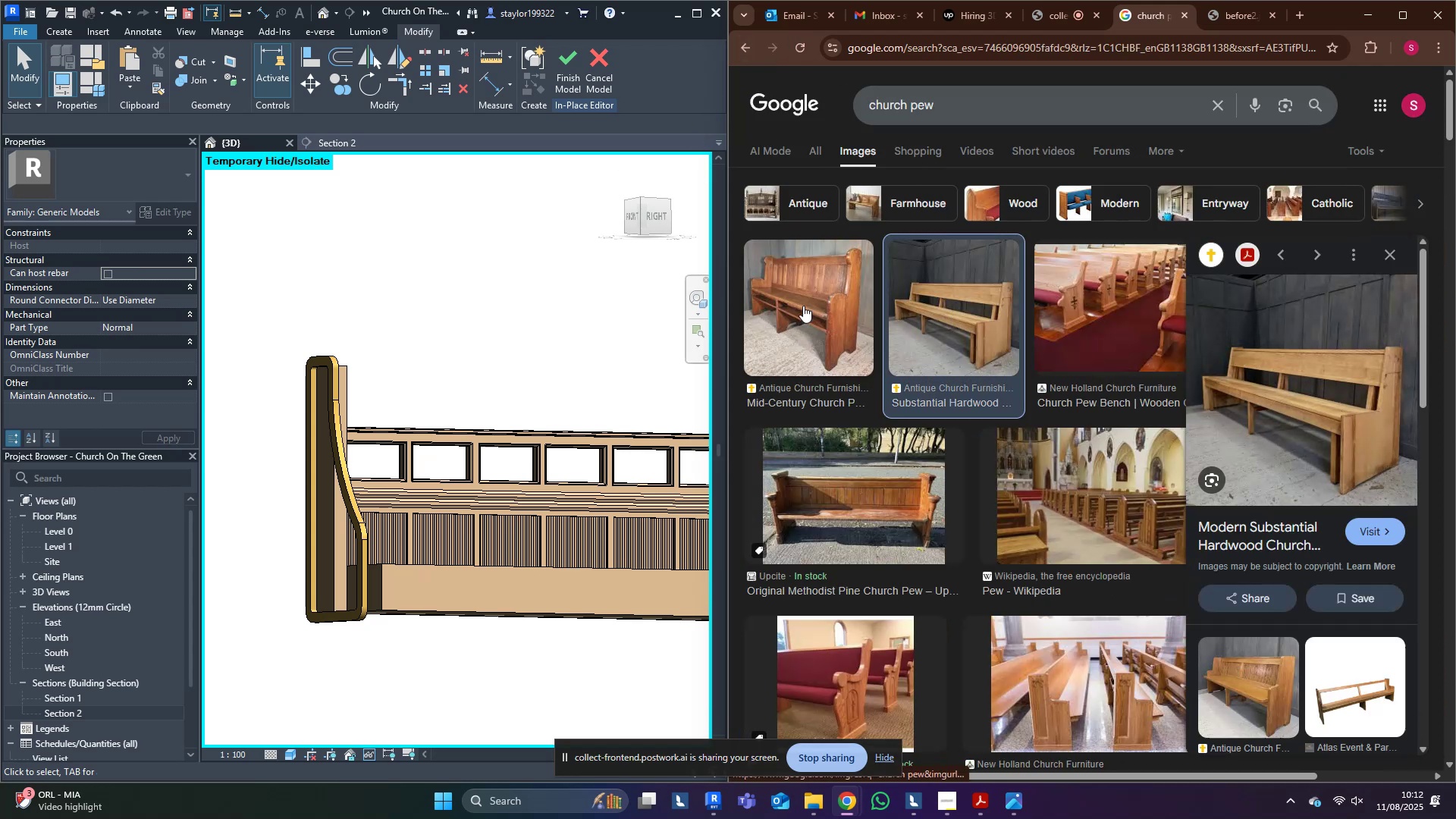 
left_click([814, 309])
 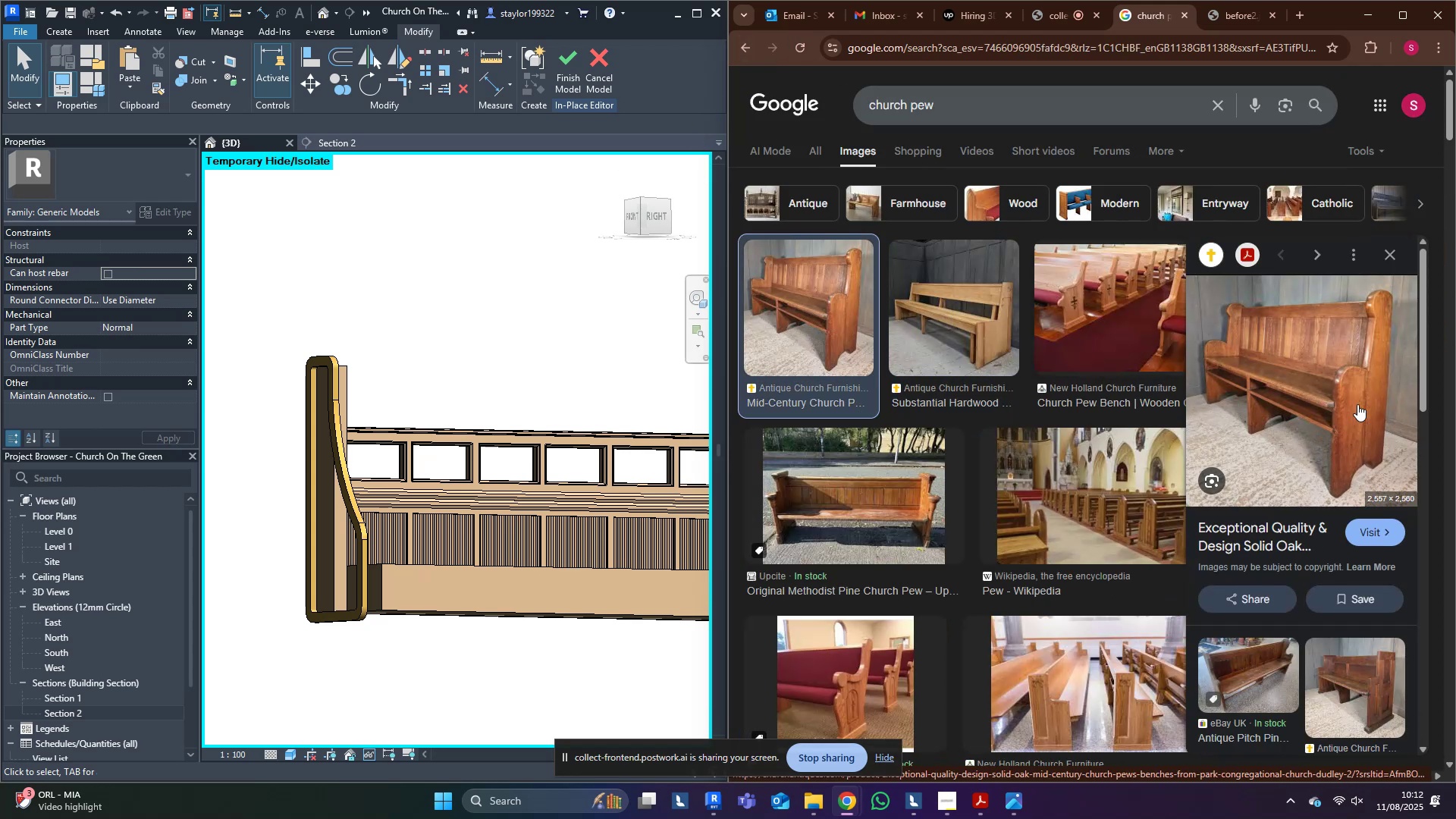 
middle_click([463, 560])
 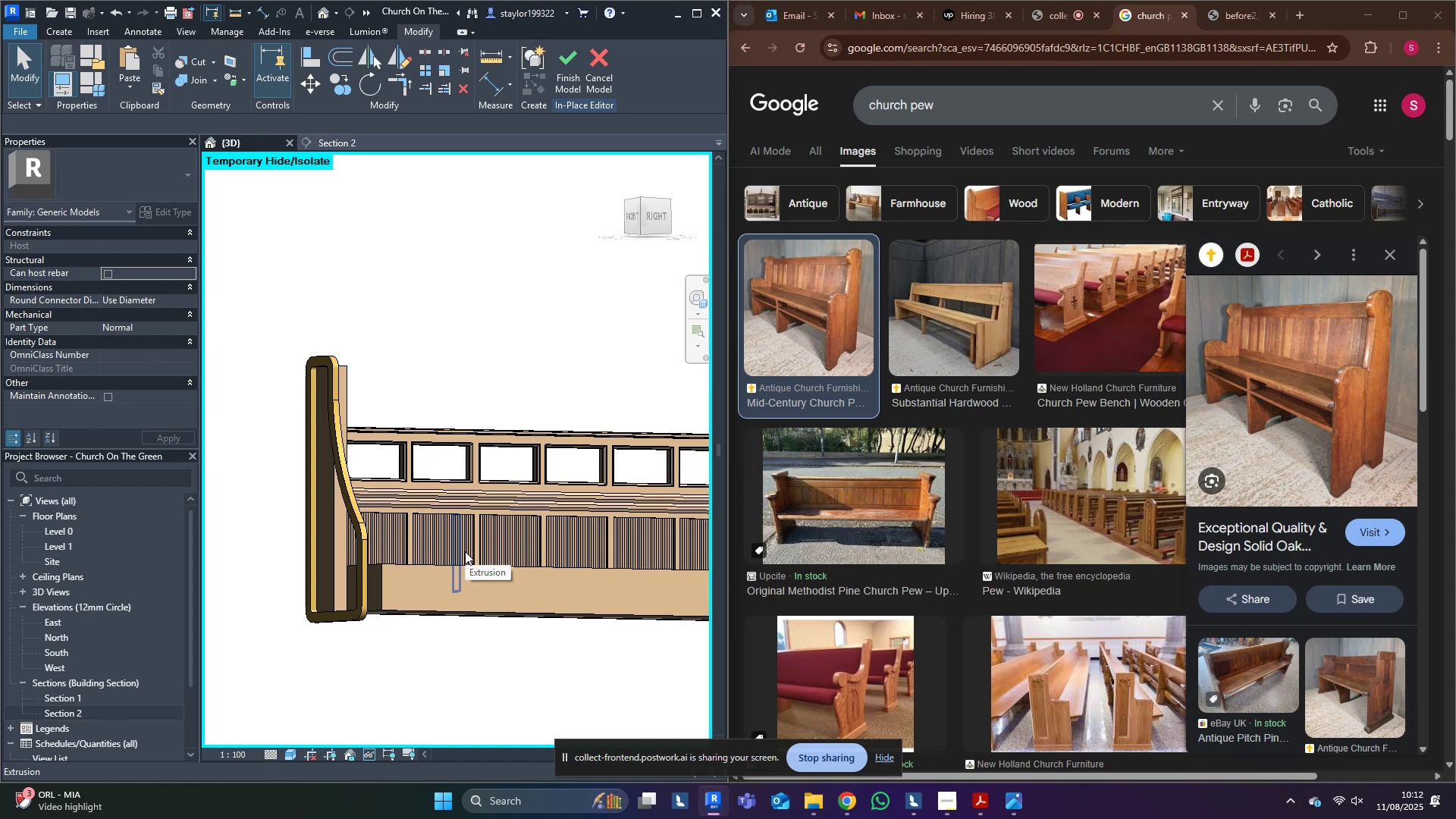 
left_click([493, 603])
 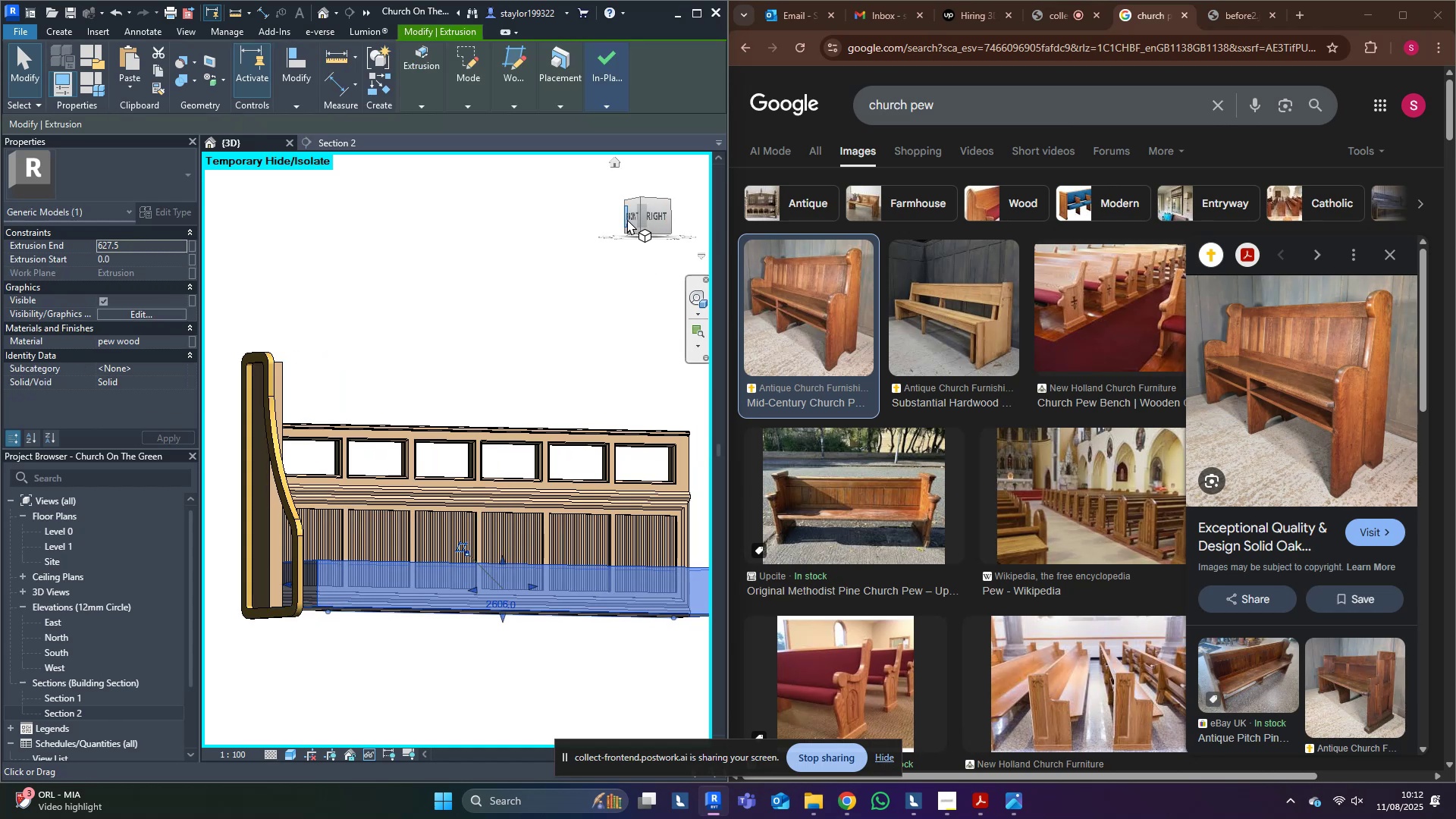 
left_click([634, 217])
 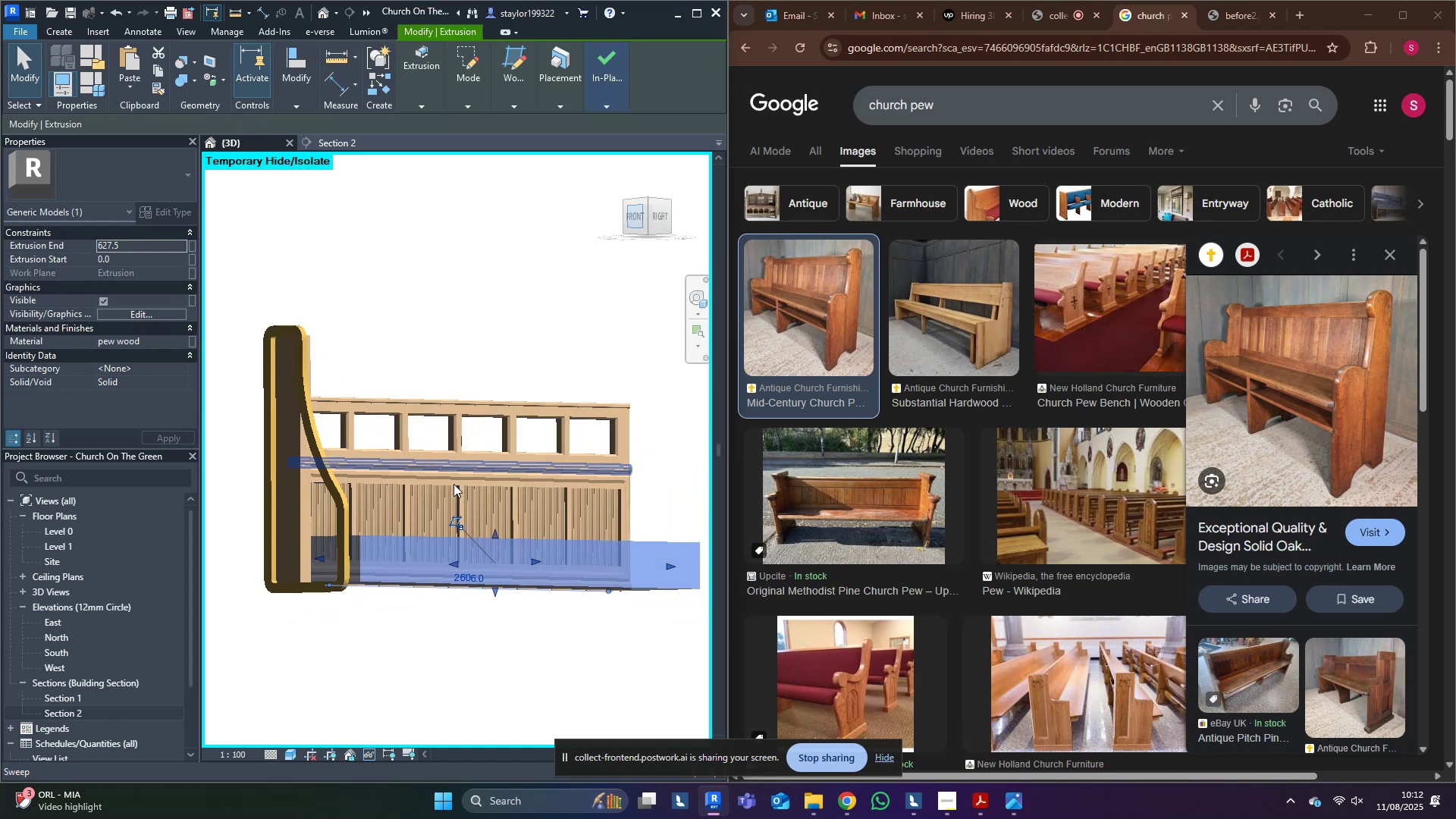 
middle_click([453, 484])
 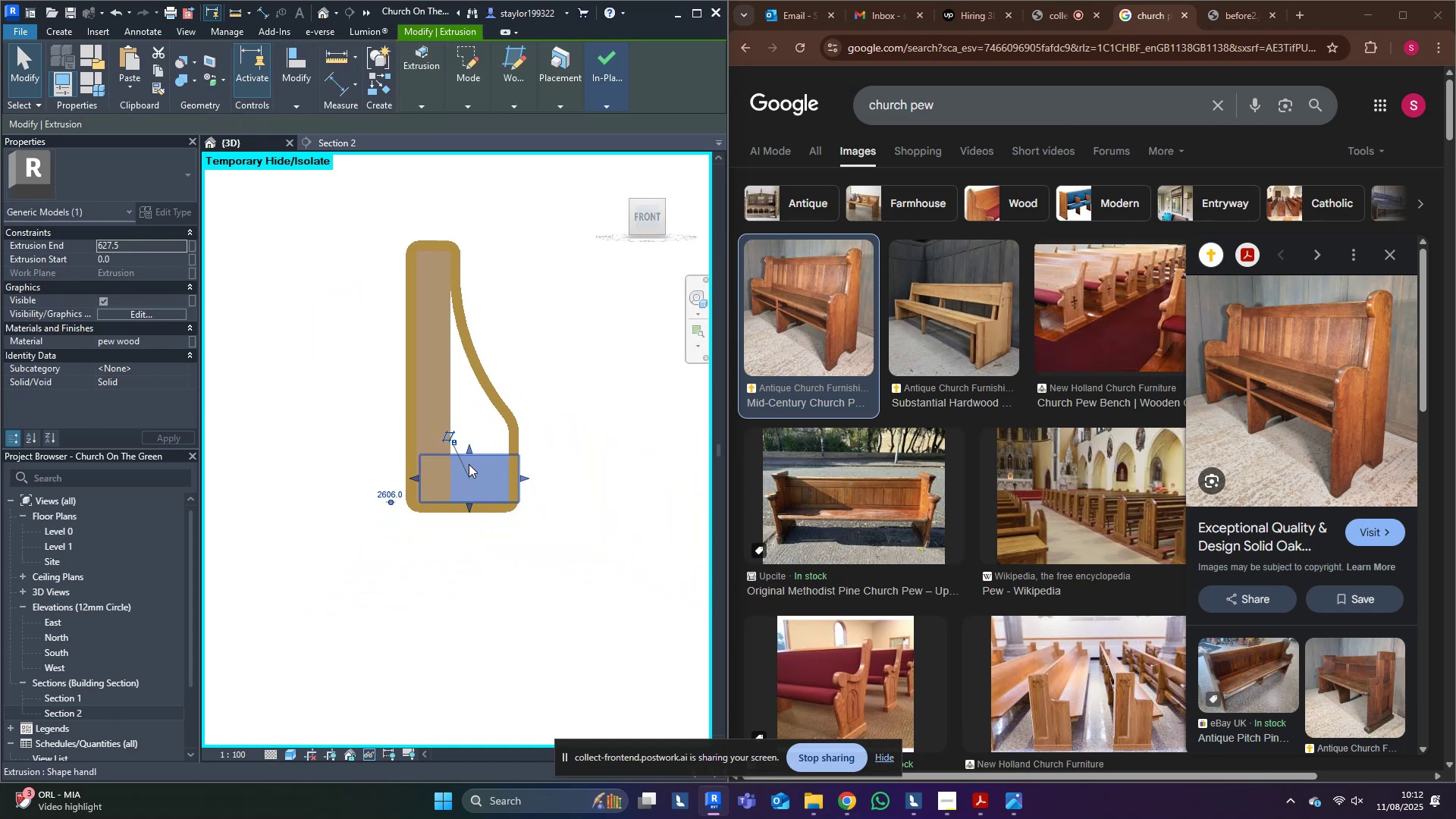 
scroll: coordinate [413, 390], scroll_direction: up, amount: 6.0
 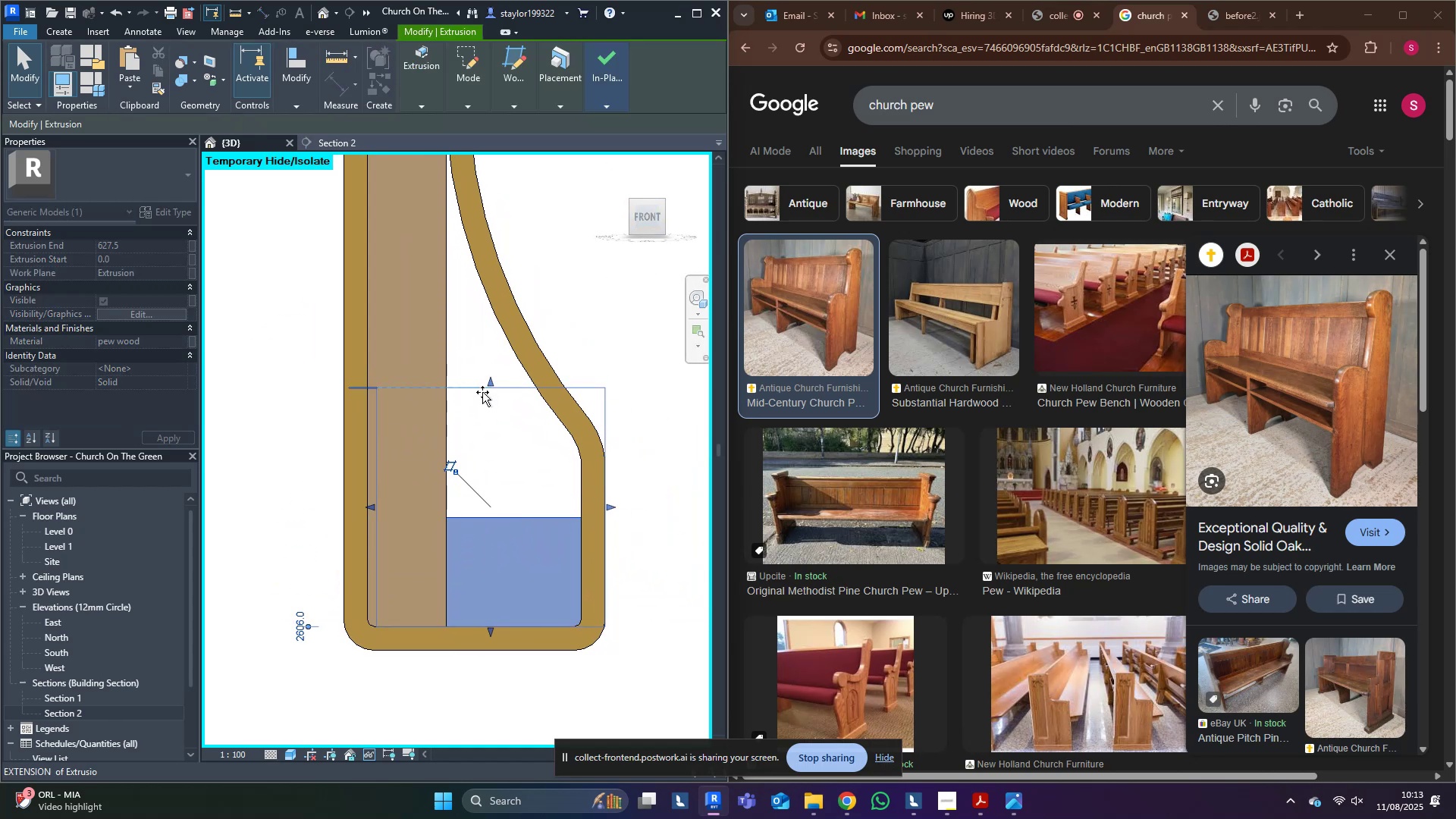 
wait(8.11)
 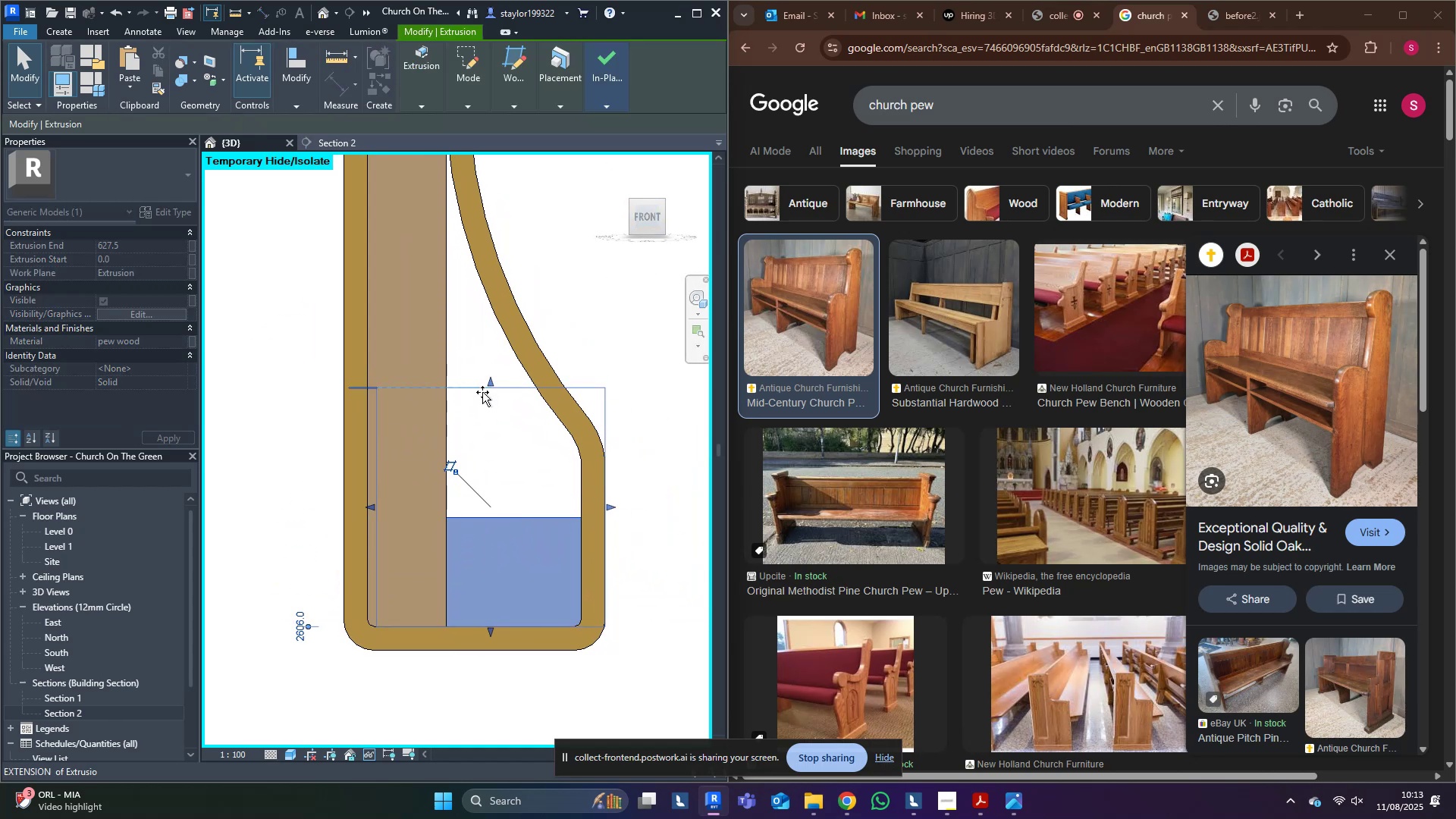 
type(mv)
key(Escape)
 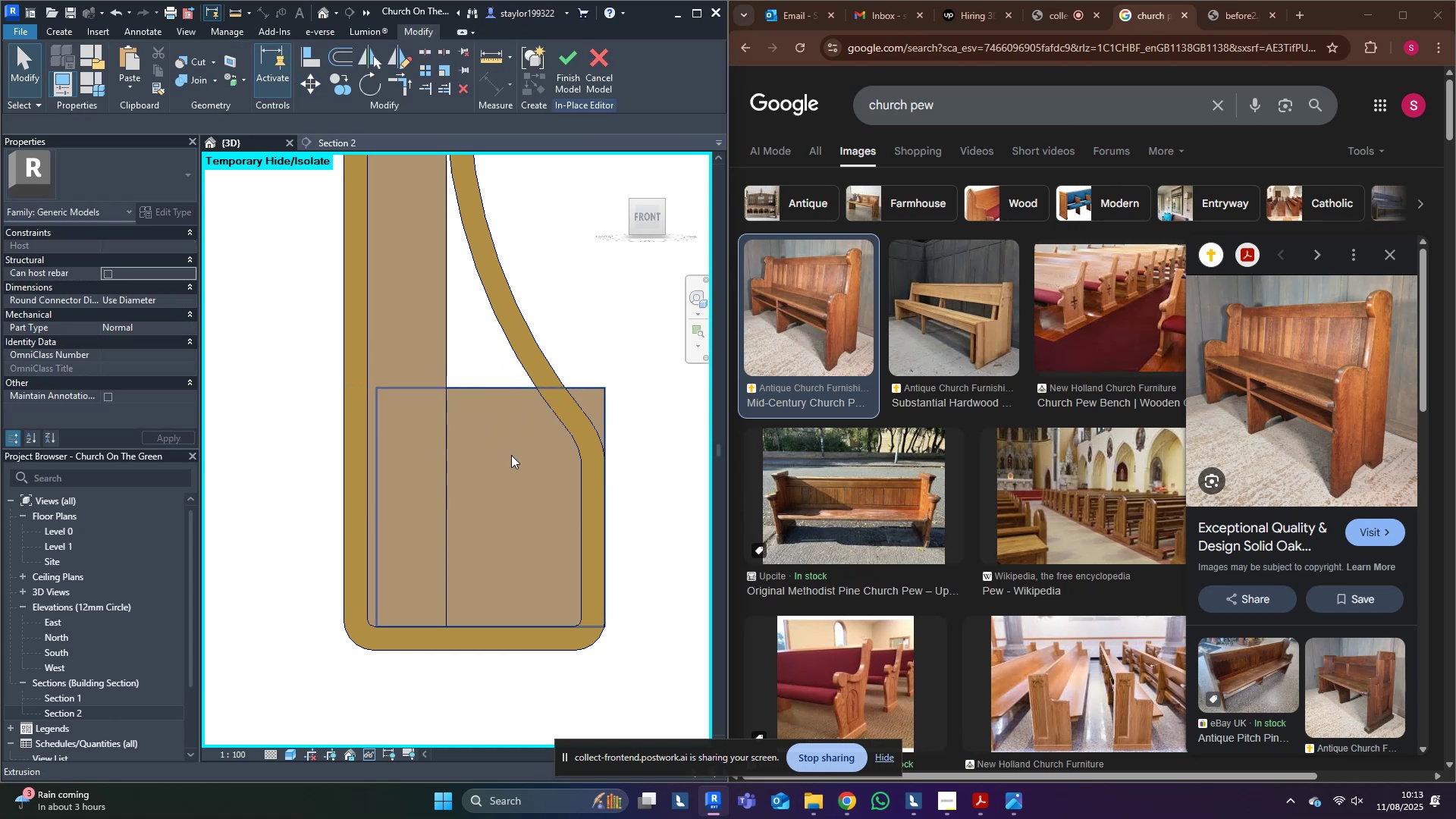 
left_click([511, 455])
 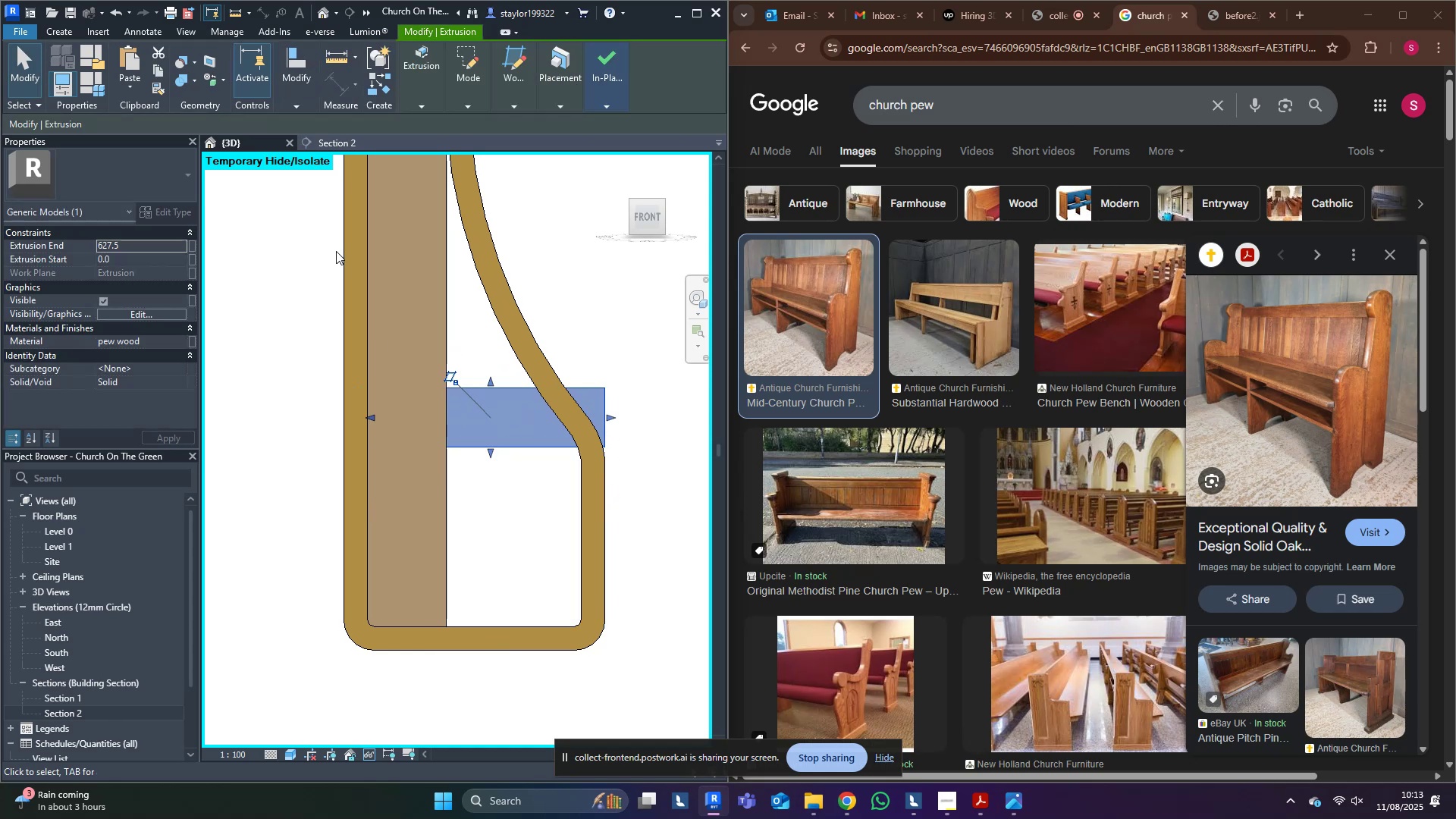 
left_click([143, 242])
 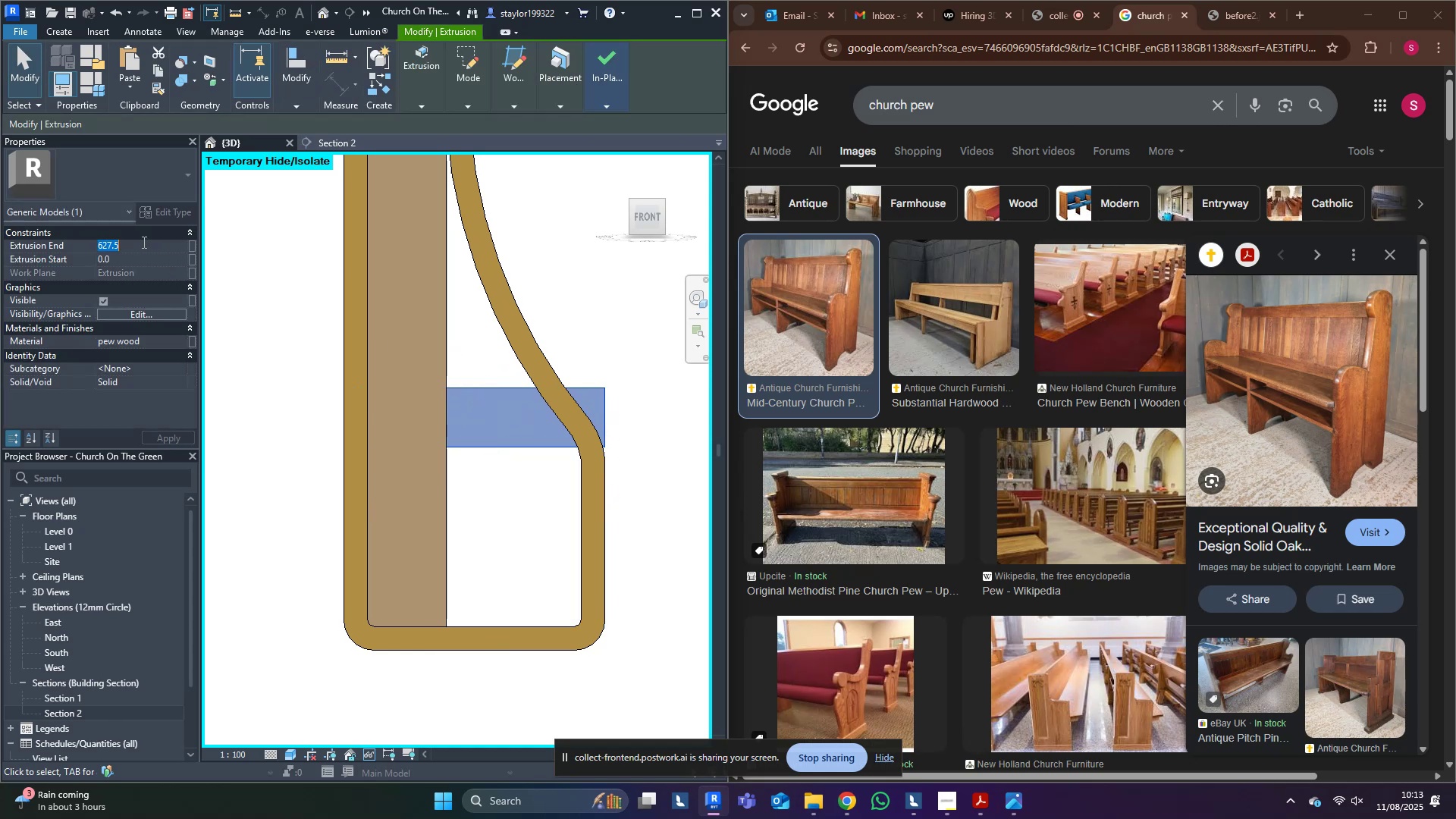 
type(100)
 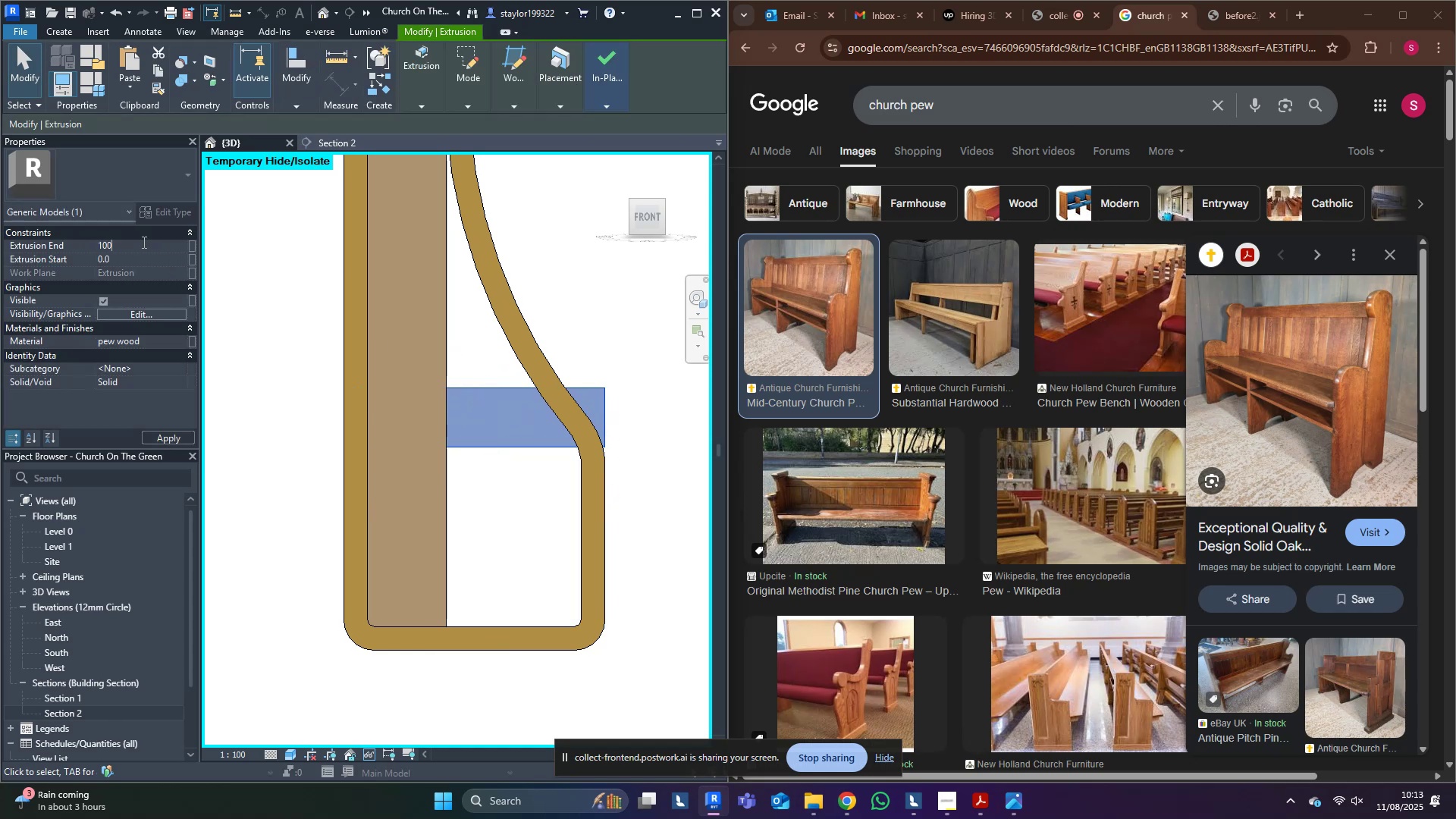 
key(Enter)
 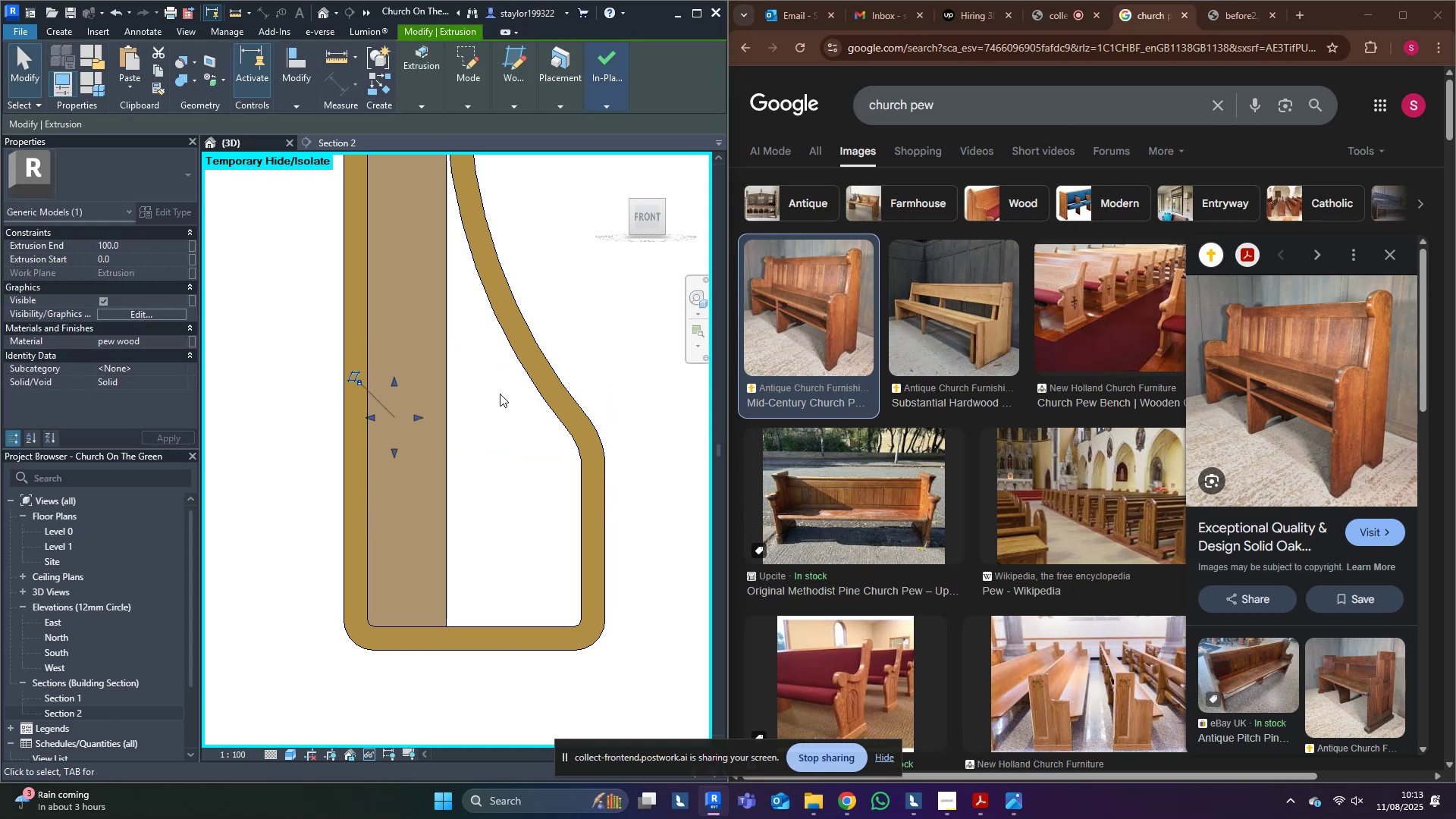 
key(Control+ControlLeft)
 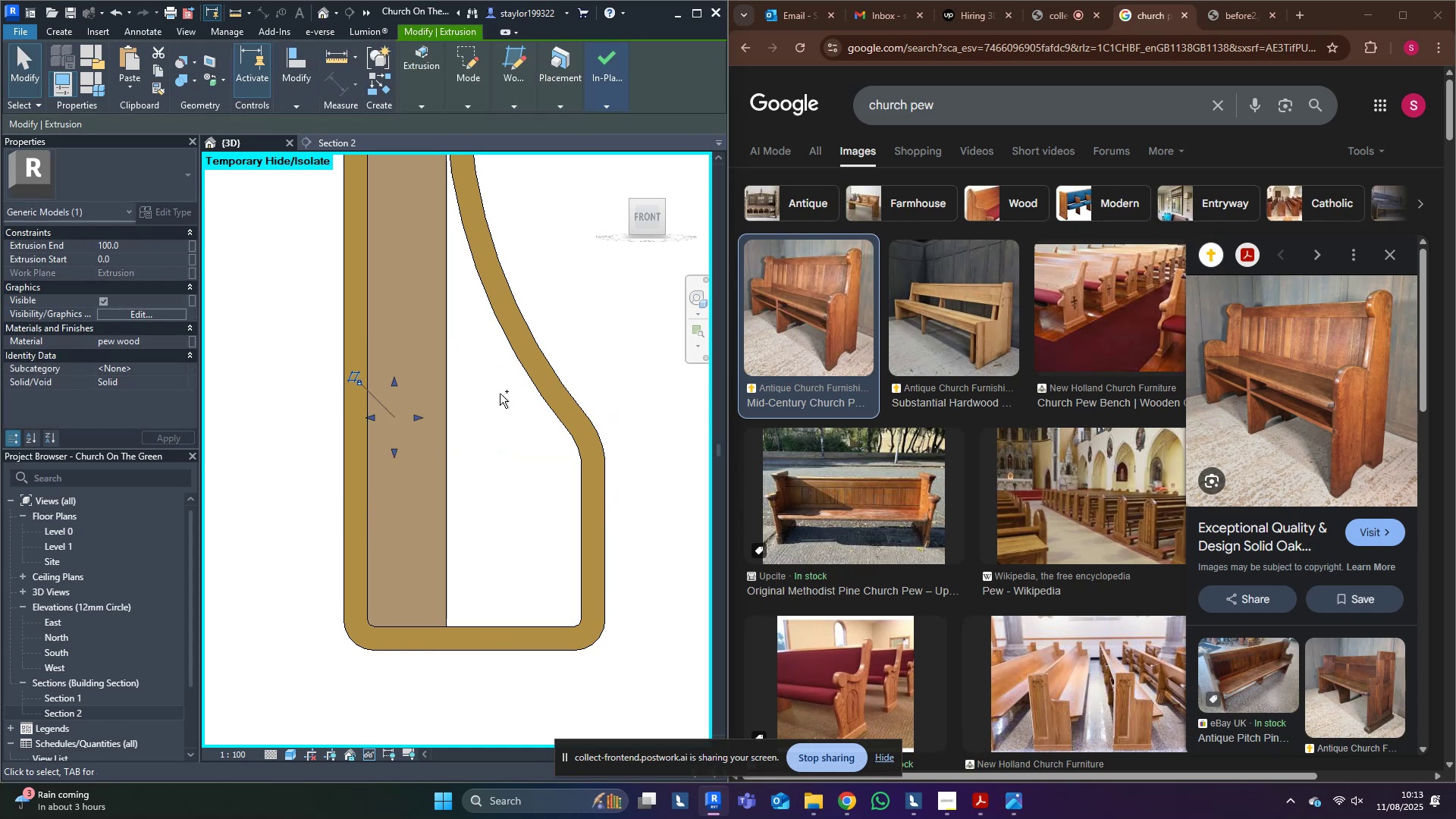 
key(Control+Z)
 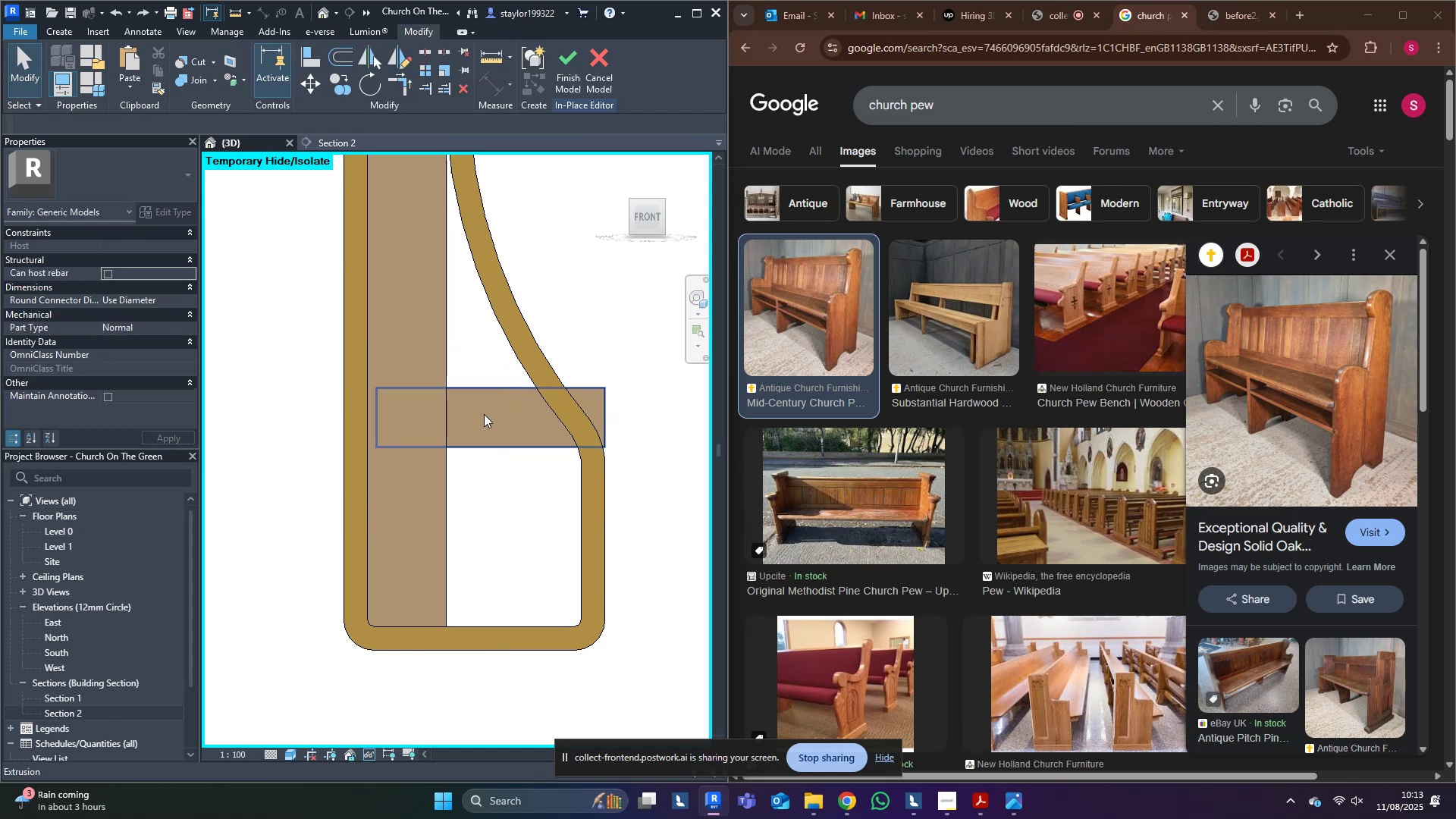 
left_click([484, 415])
 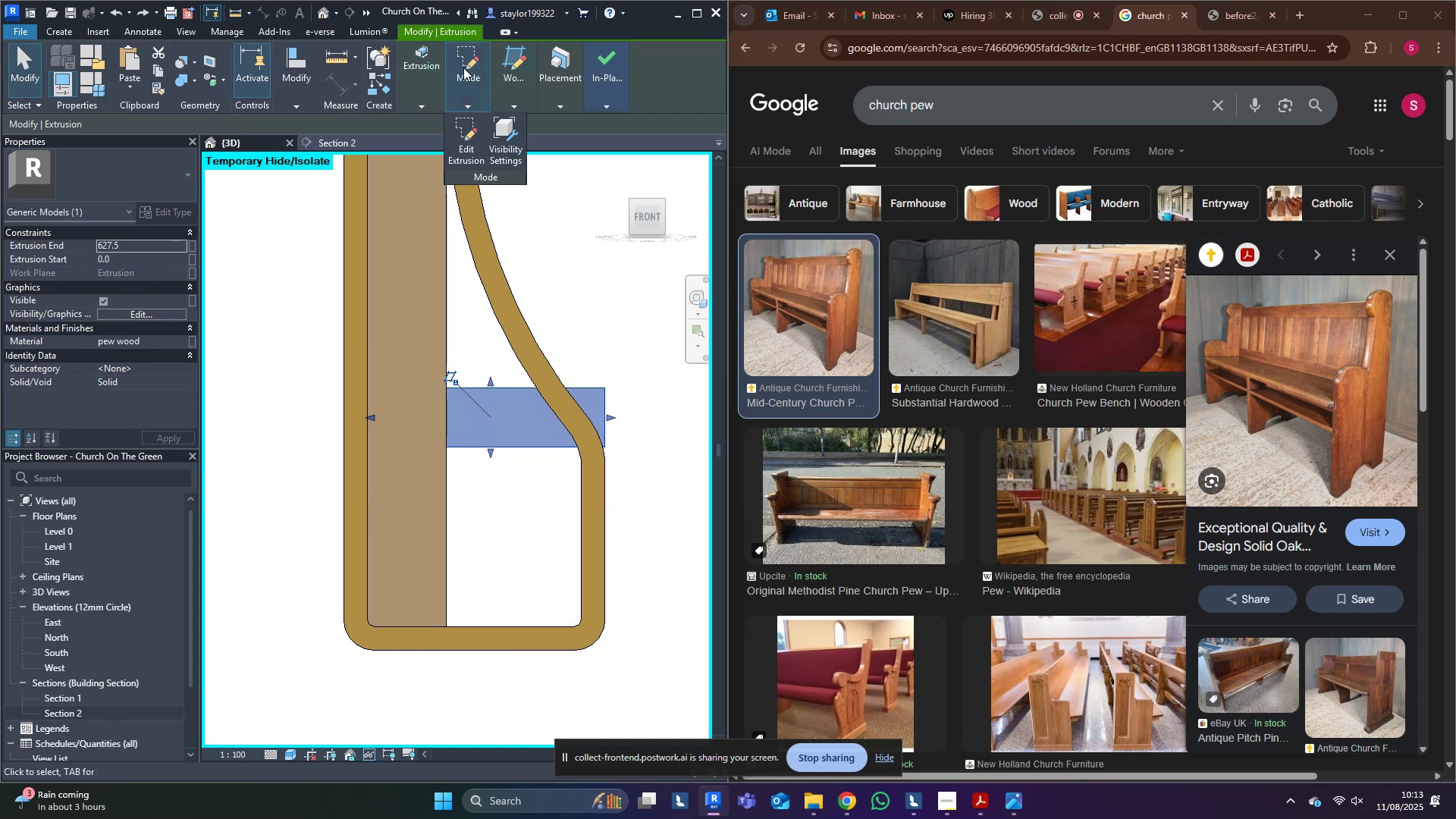 
left_click([463, 133])
 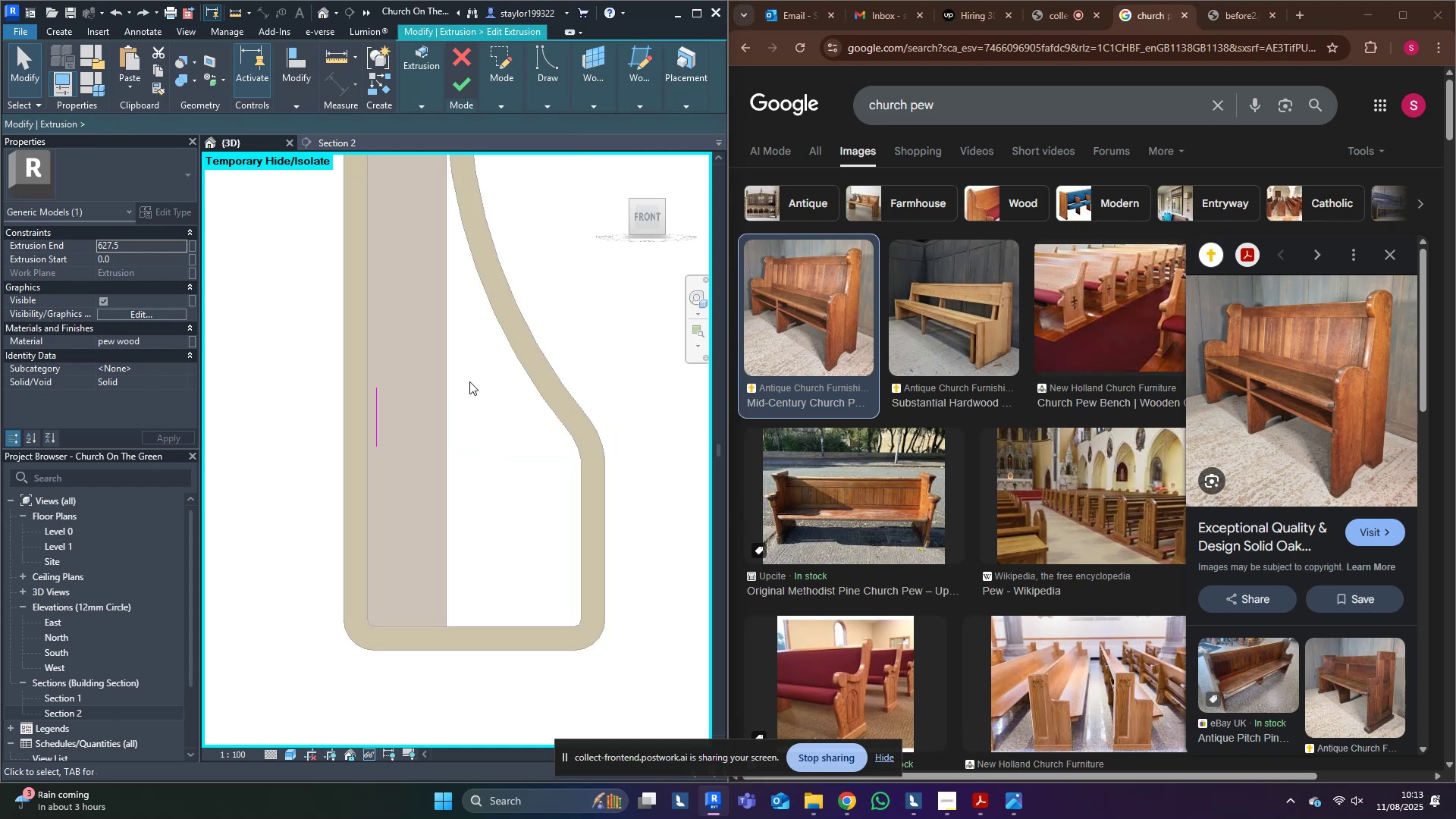 
middle_click([469, 381])
 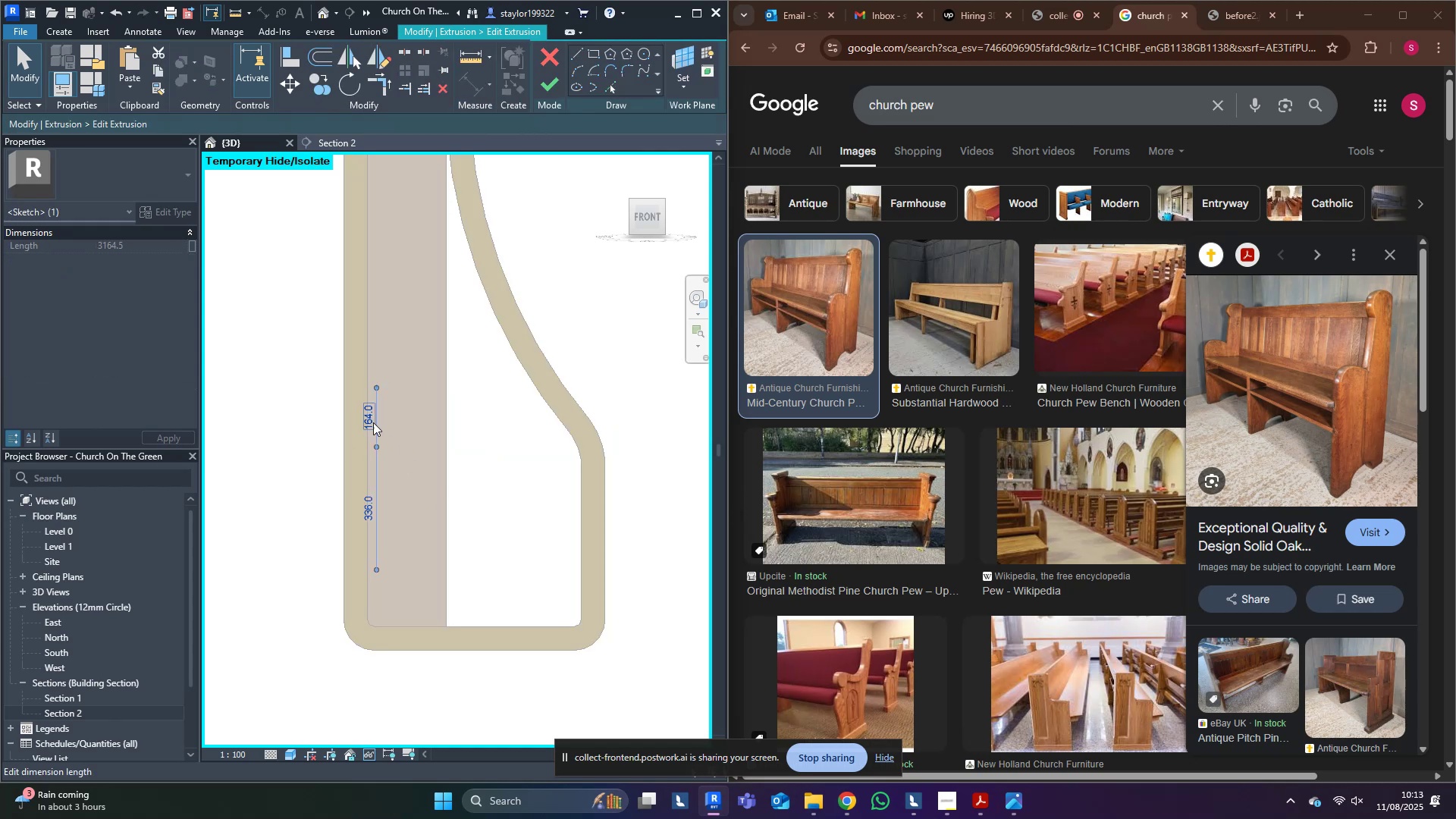 
left_click([362, 411])
 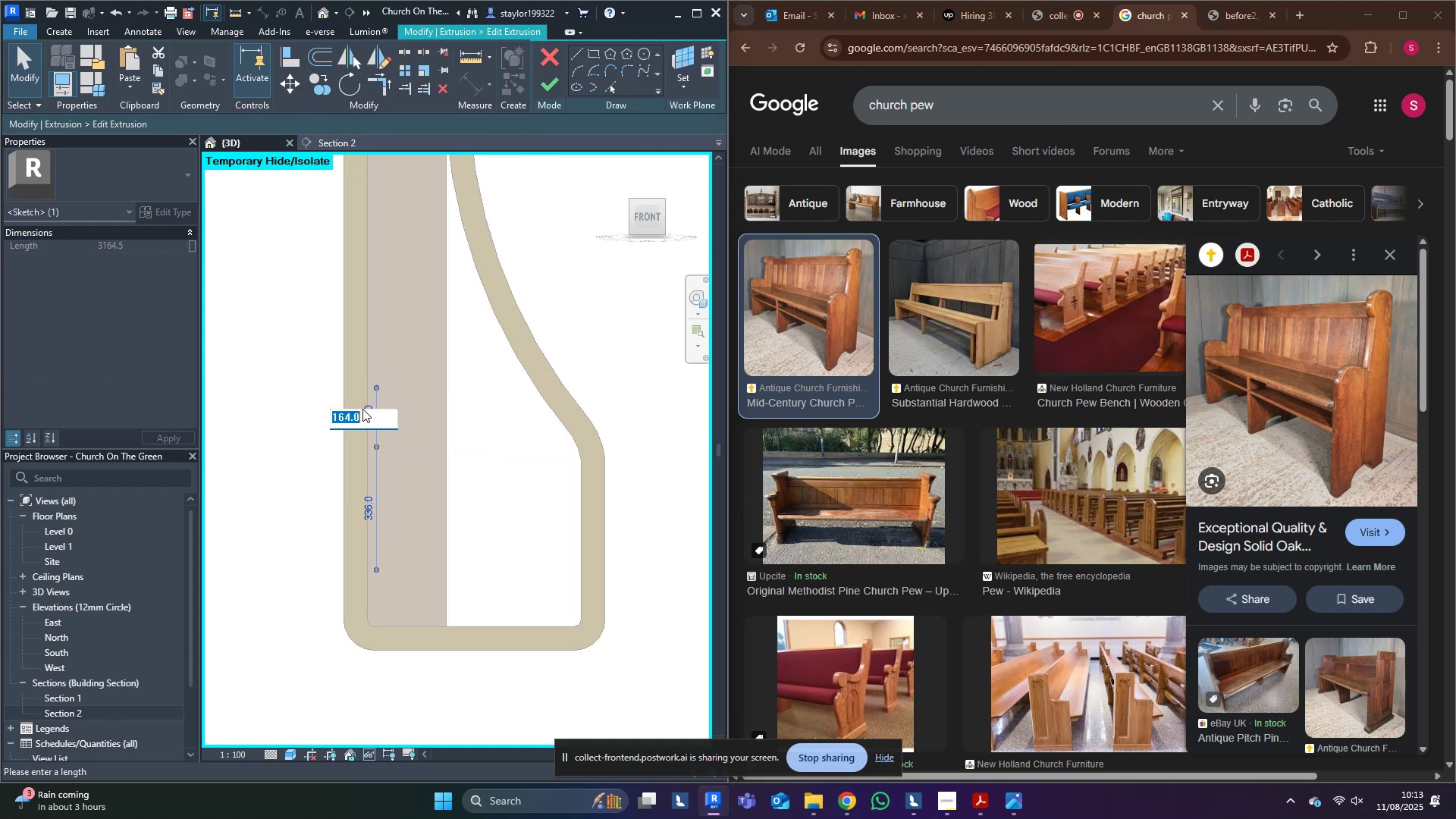 
type(100)
 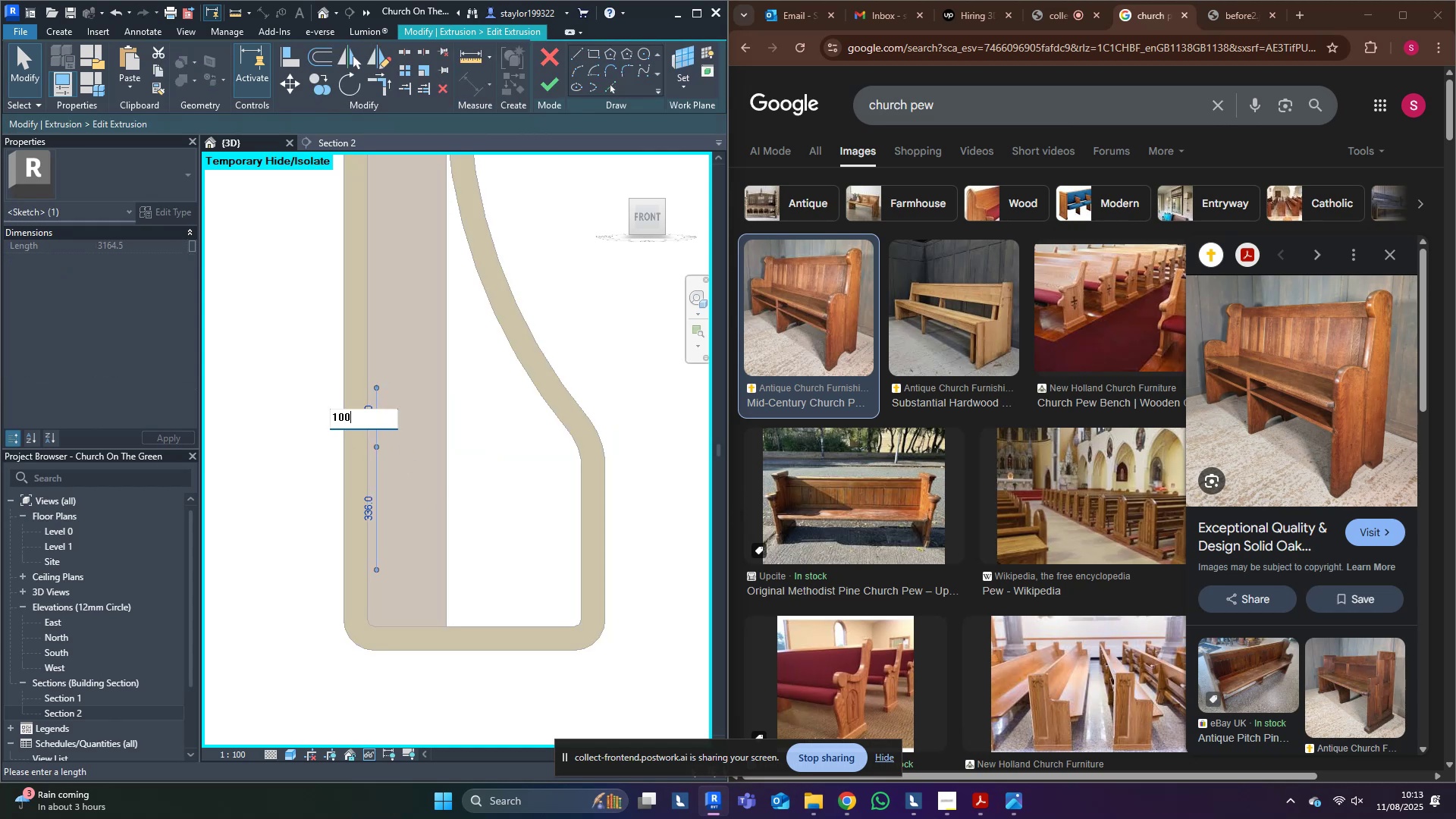 
key(Enter)
 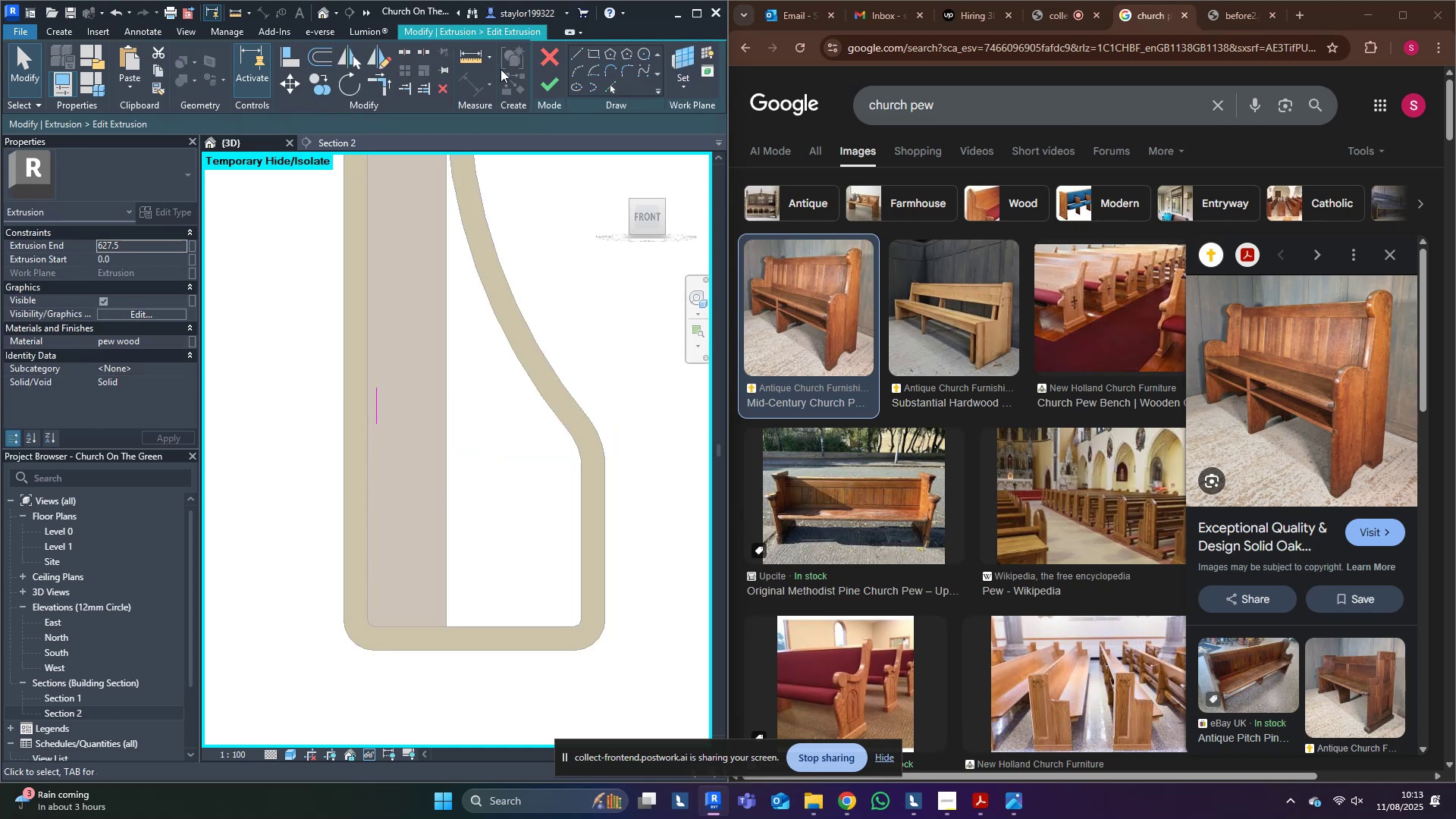 
left_click([566, 84])
 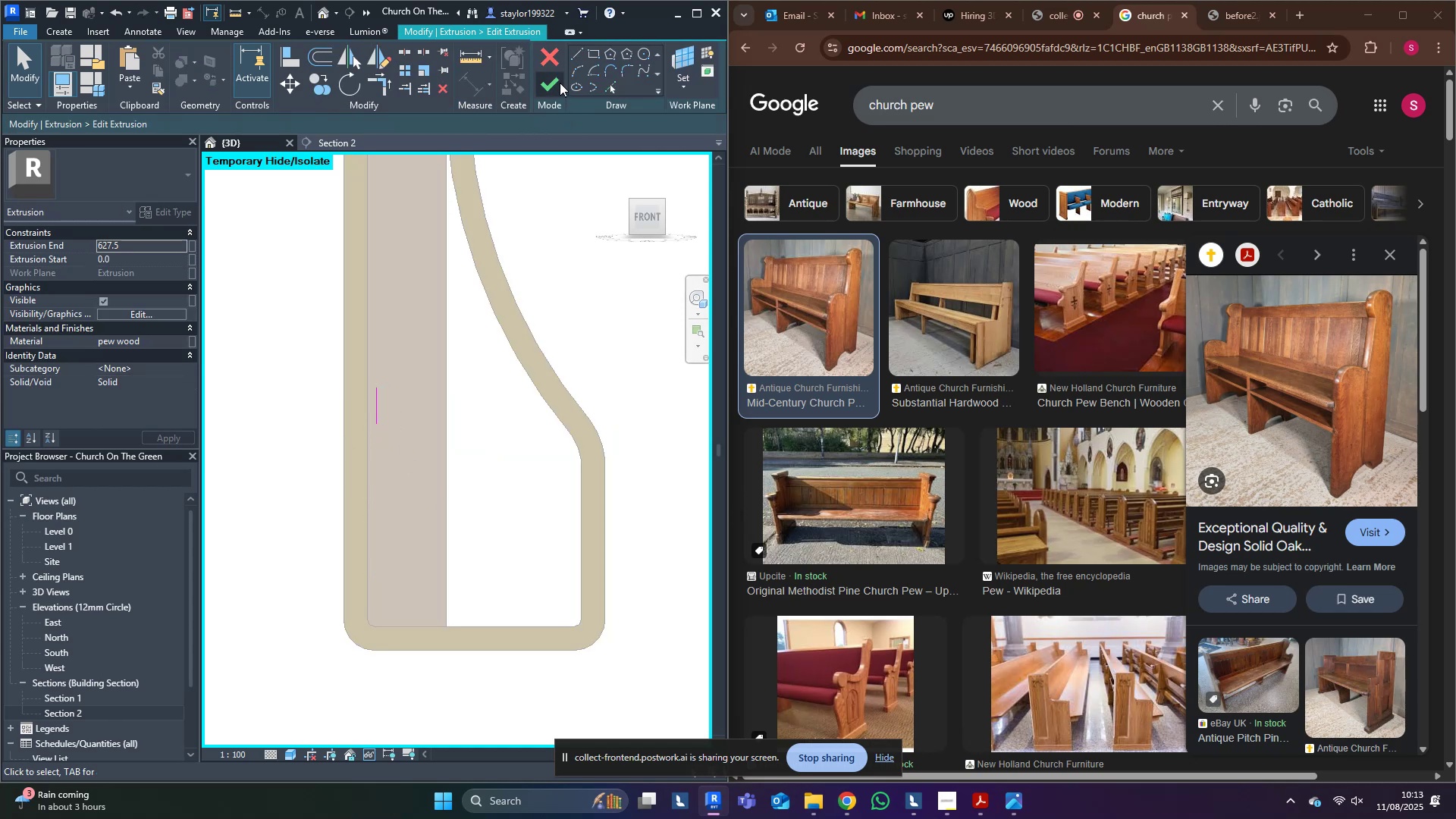 
left_click([542, 77])
 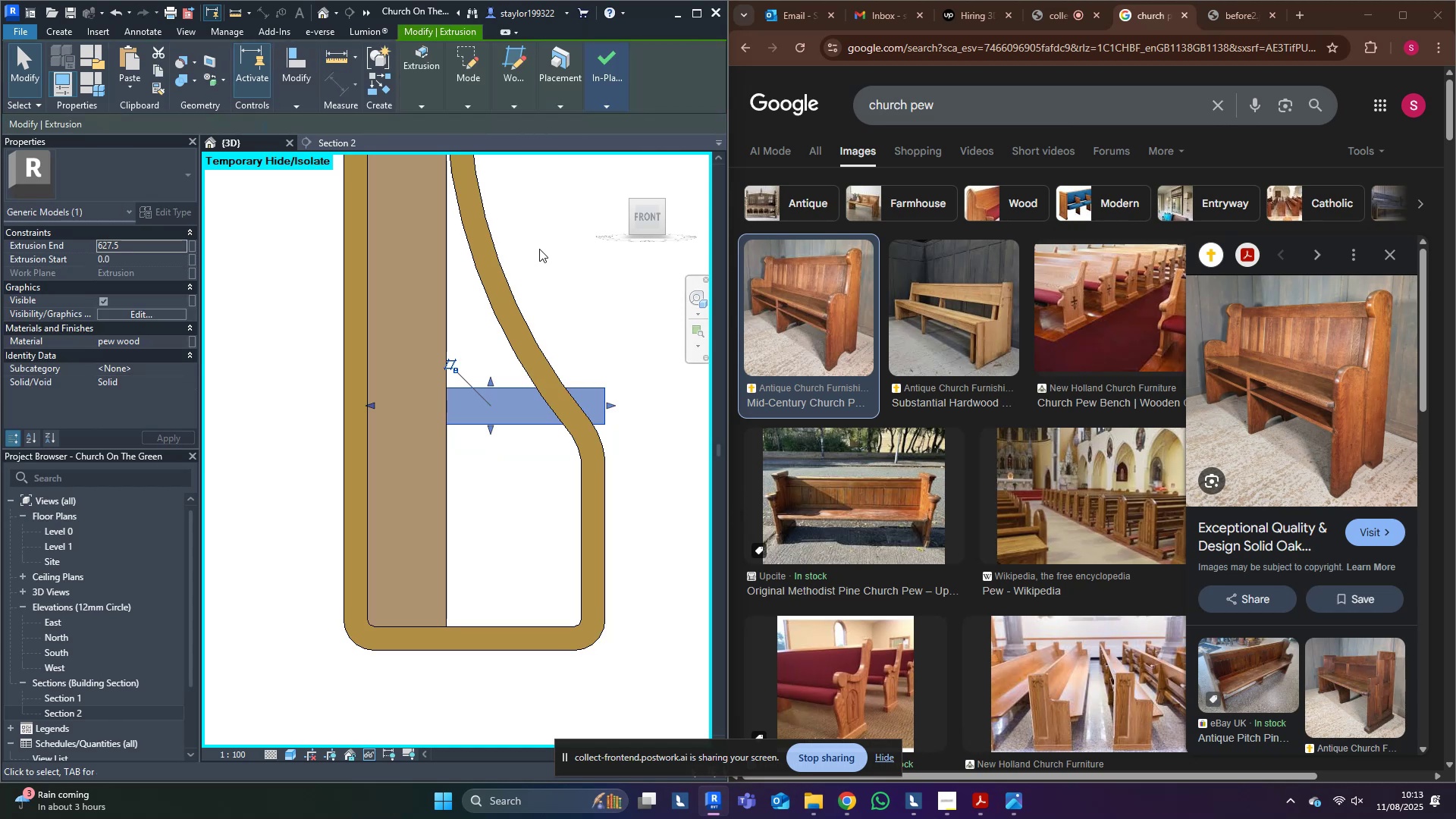 
scroll: coordinate [554, 261], scroll_direction: down, amount: 6.0
 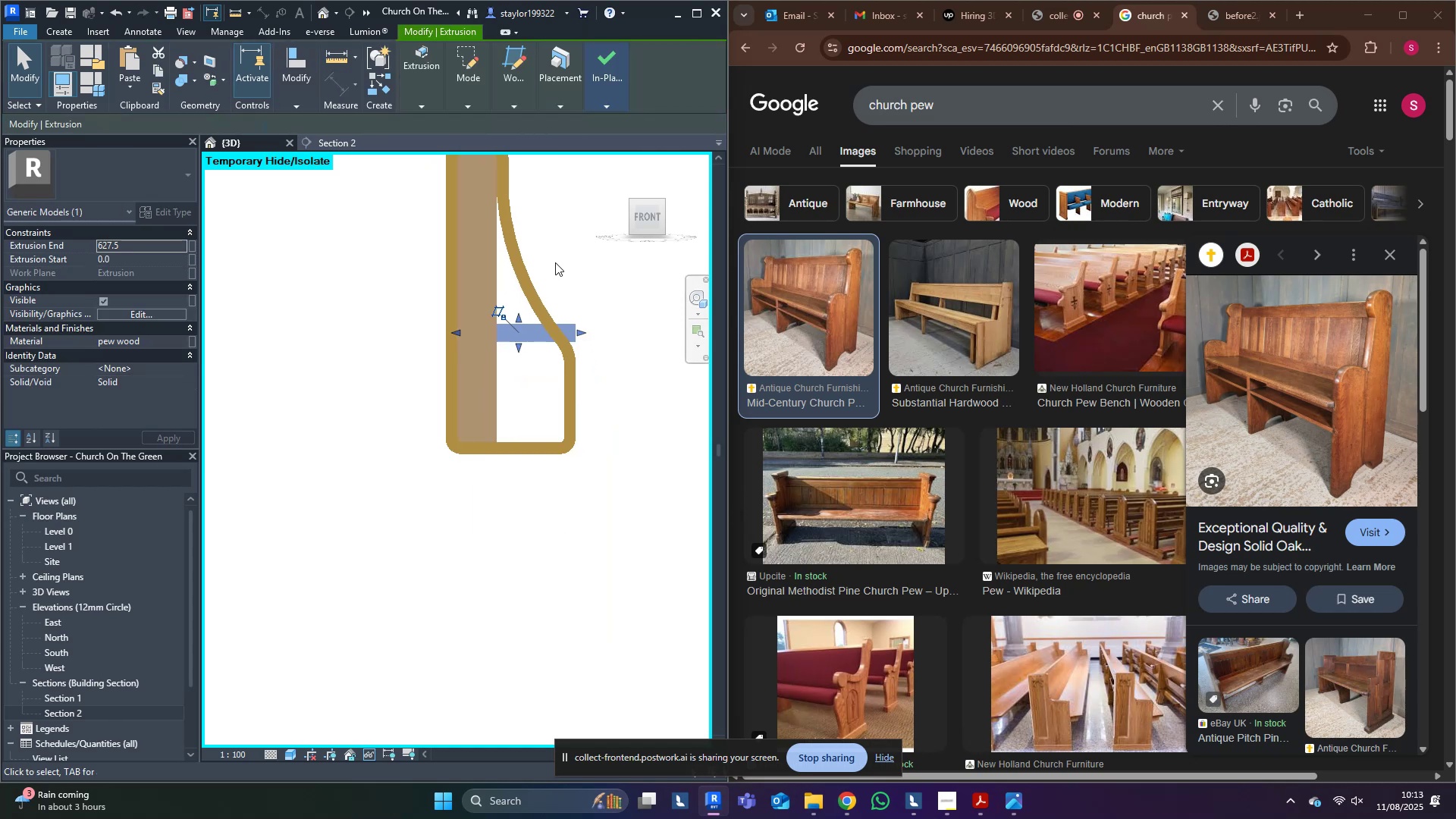 
hold_key(key=ShiftLeft, duration=0.45)
 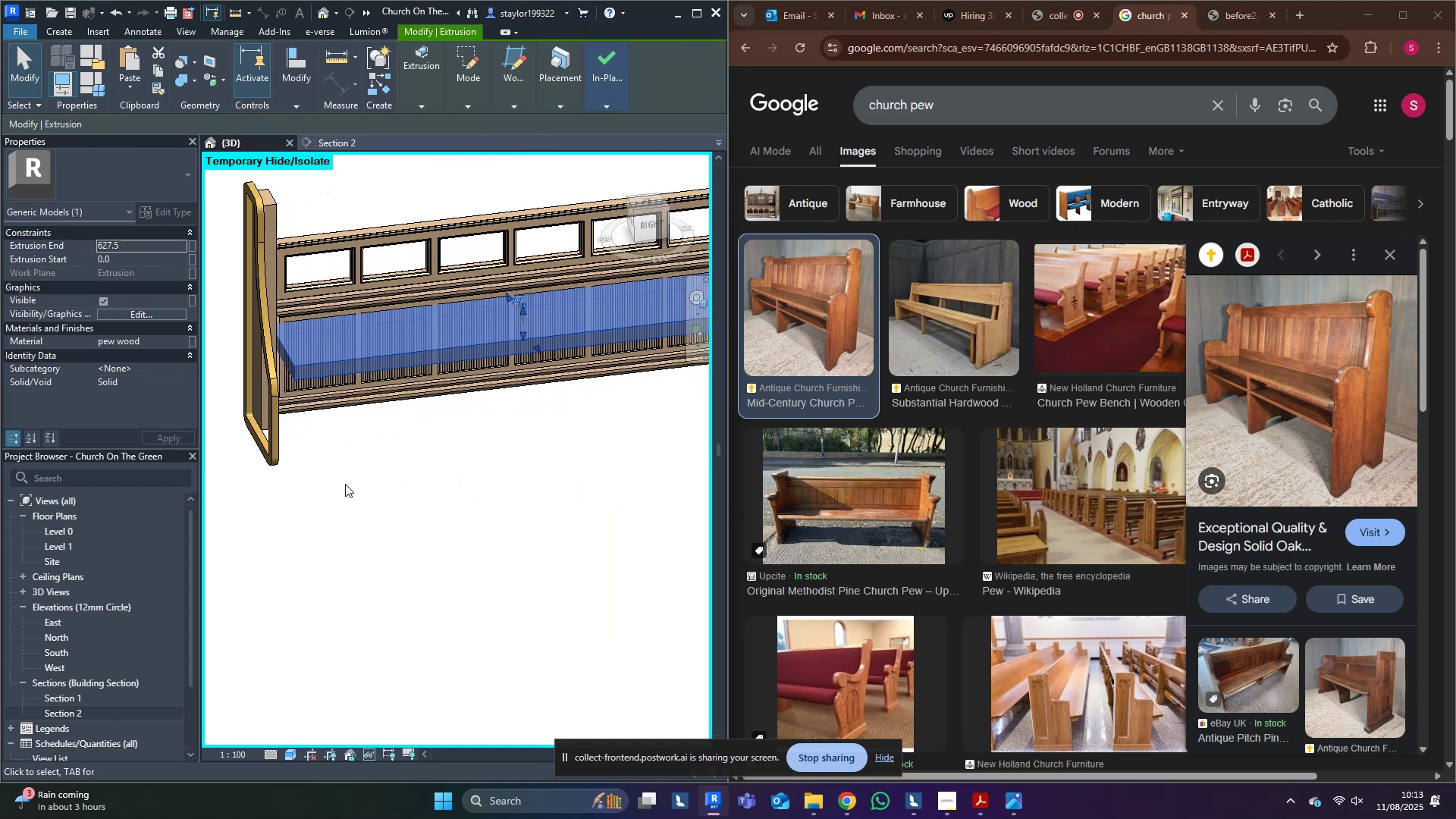 
hold_key(key=ShiftLeft, duration=0.33)
 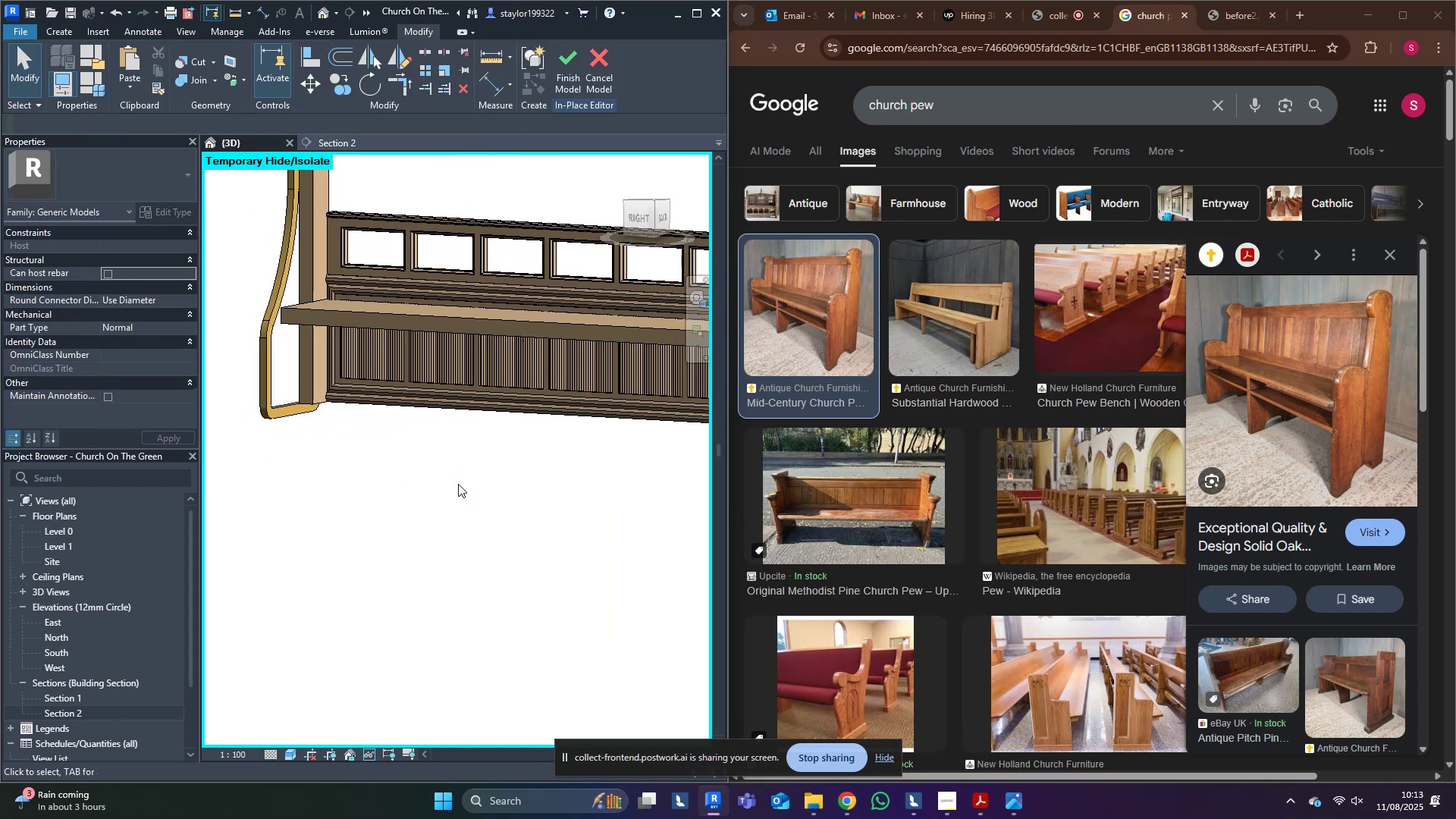 
scroll: coordinate [466, 486], scroll_direction: down, amount: 3.0
 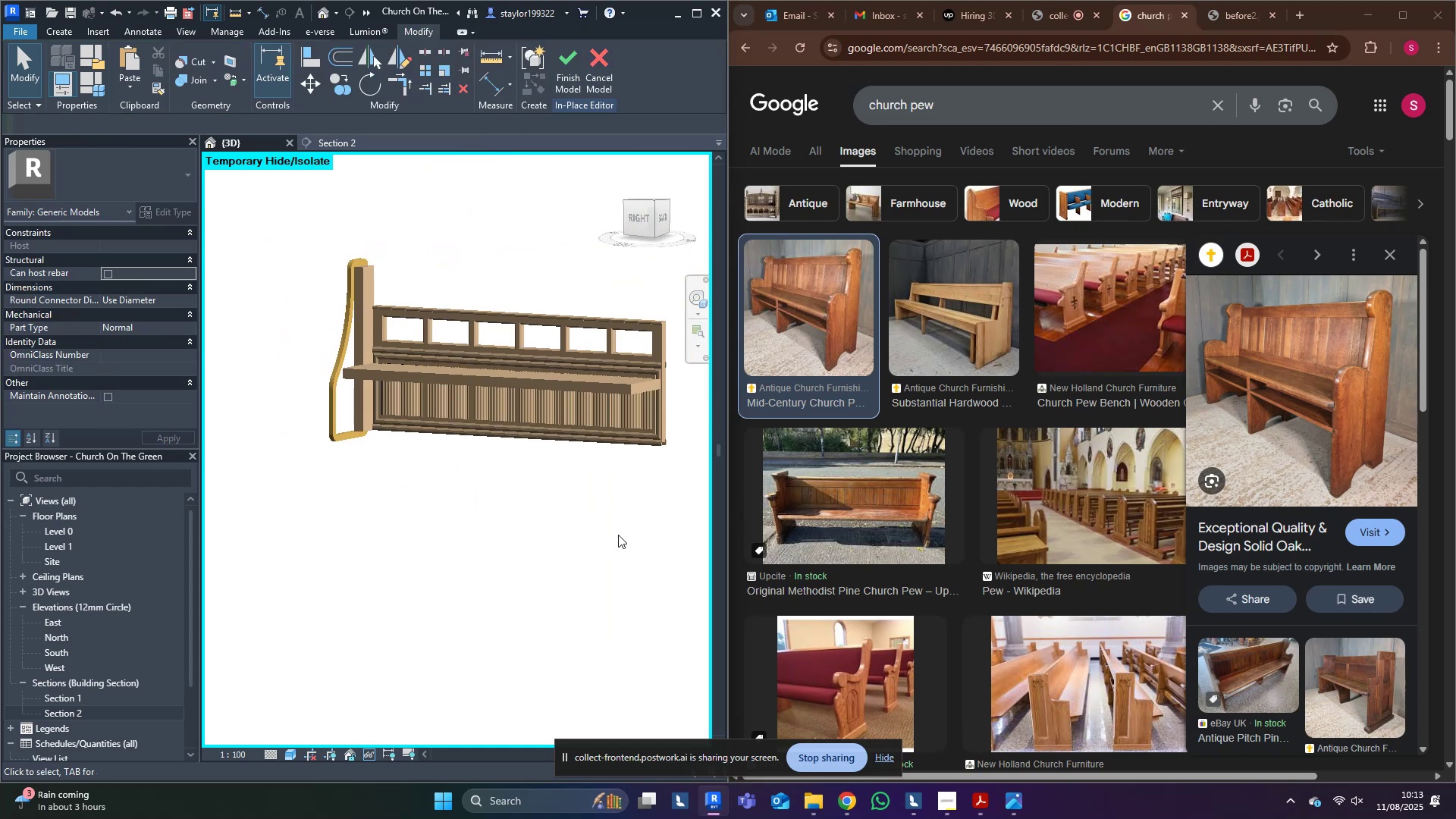 
hold_key(key=ShiftLeft, duration=1.5)
 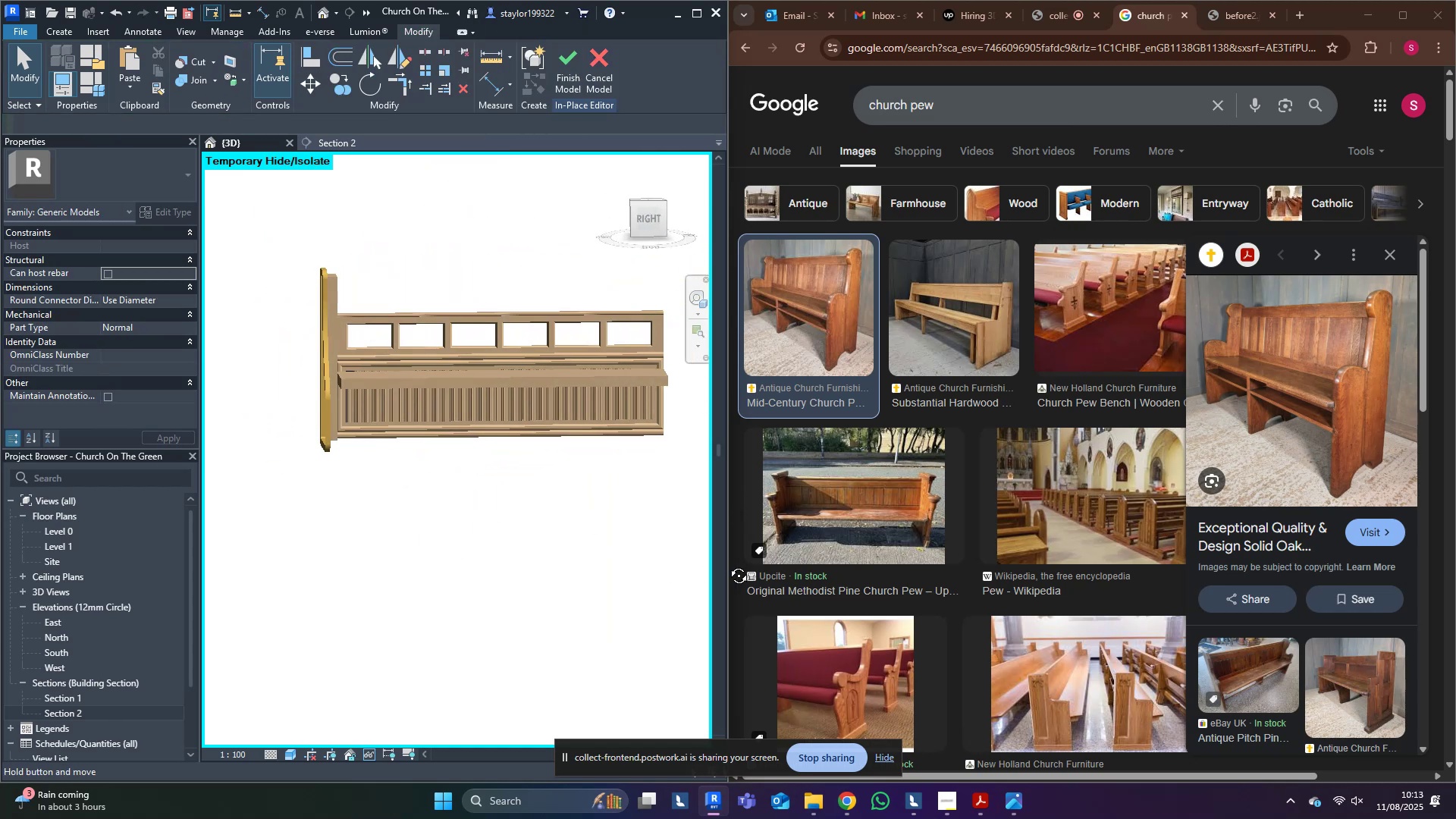 
key(Shift+ShiftLeft)
 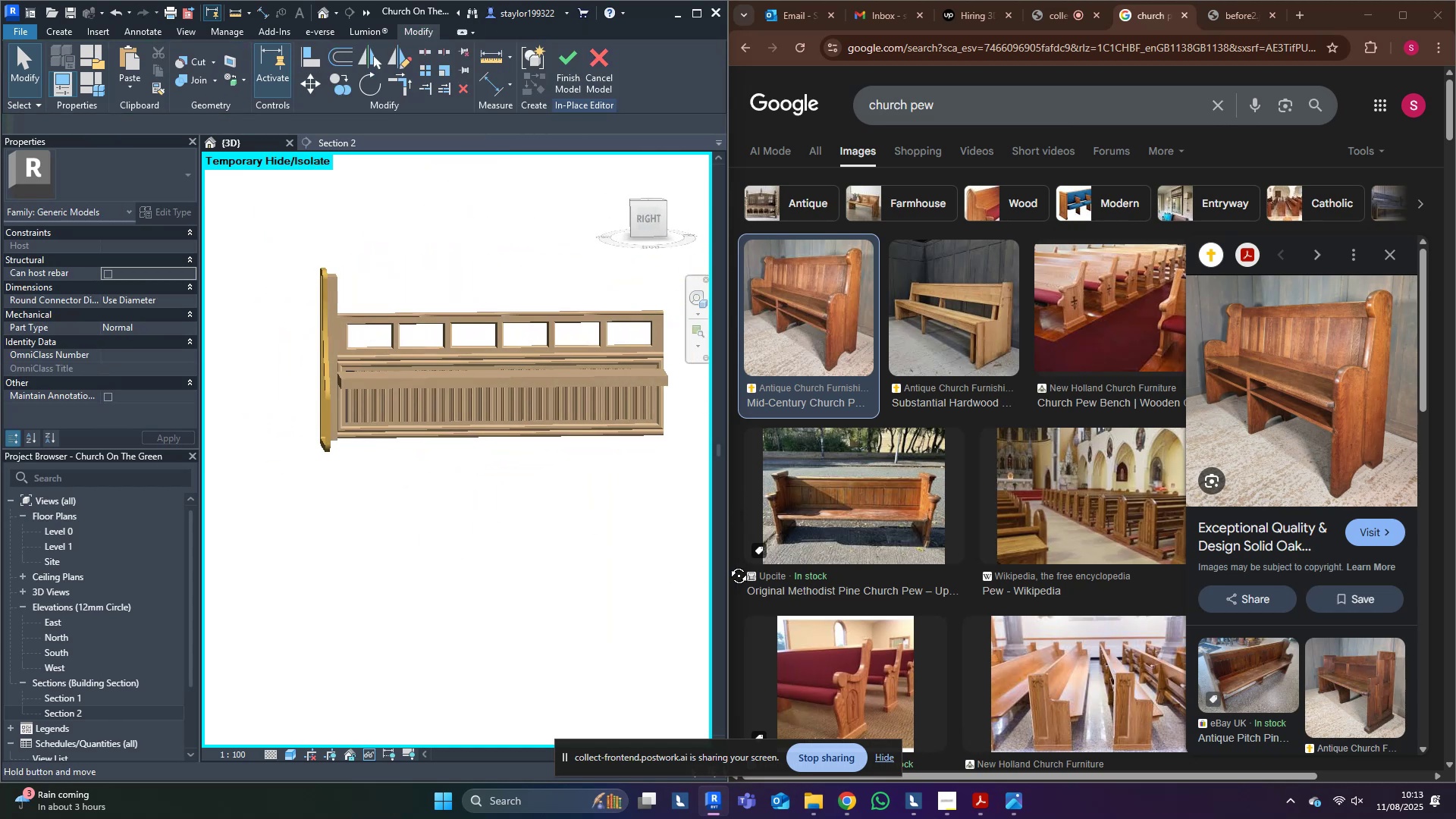 
key(Shift+ShiftLeft)
 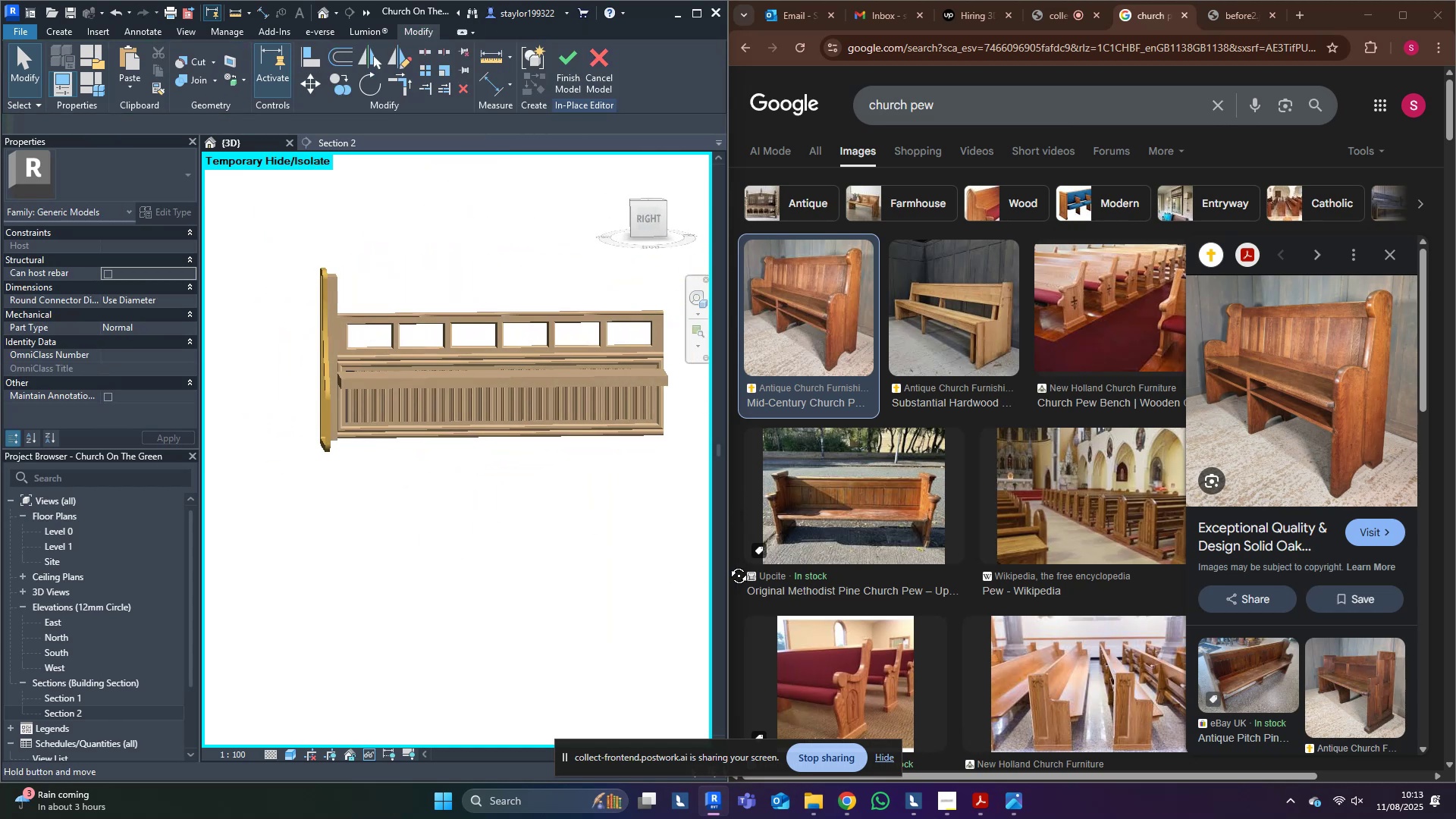 
key(Shift+ShiftLeft)
 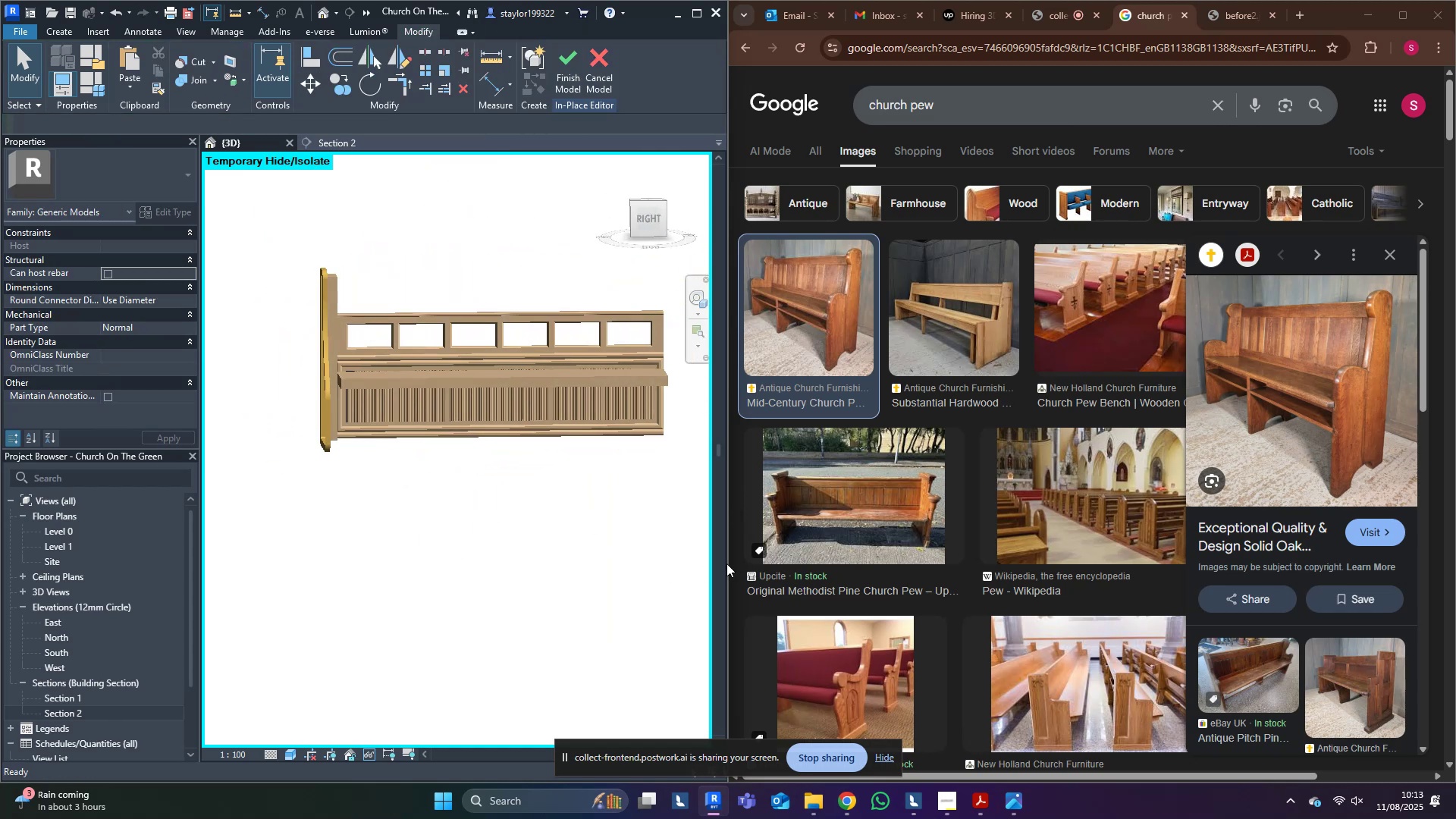 
key(Shift+ShiftLeft)
 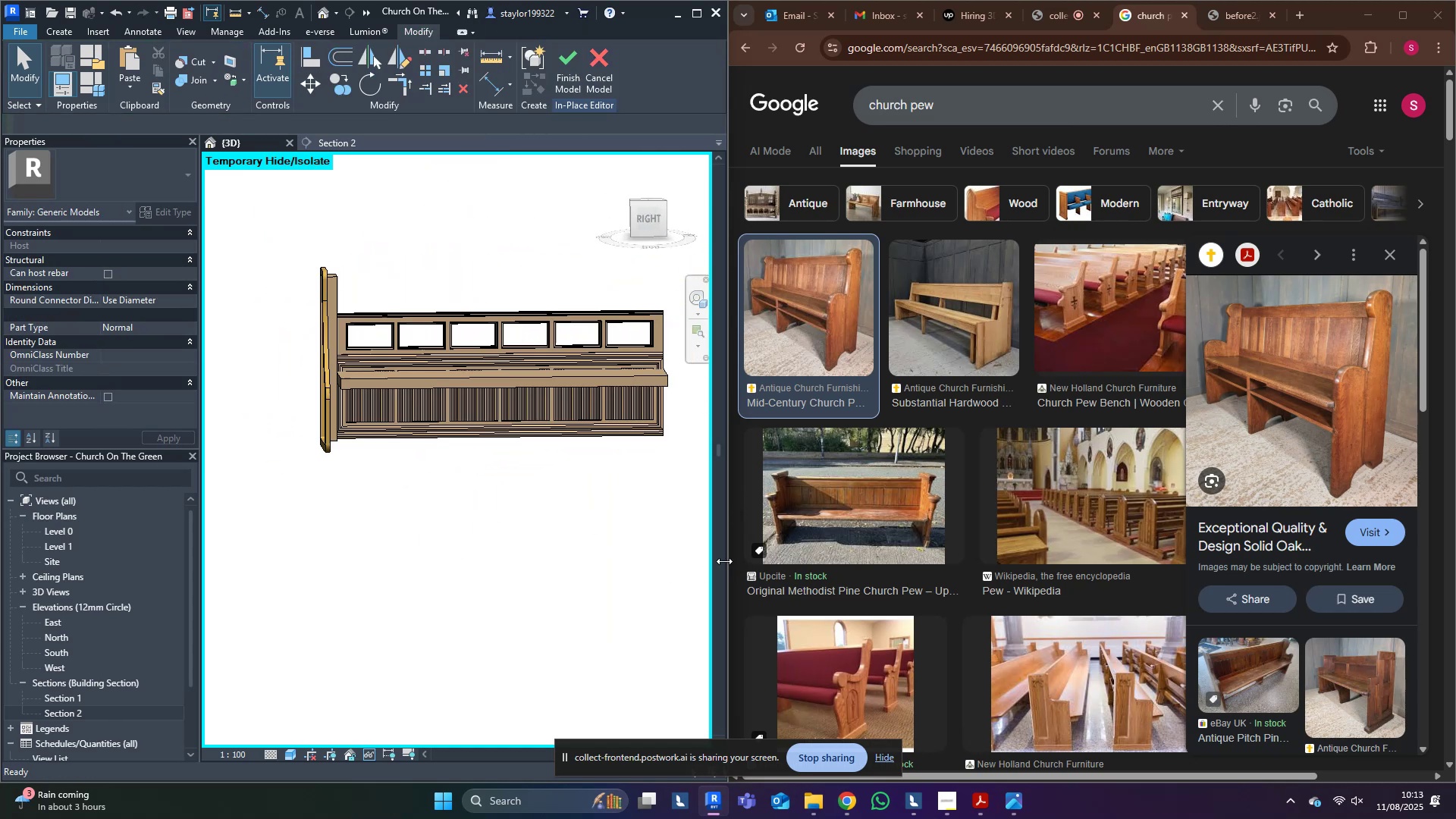 
key(Shift+ShiftLeft)
 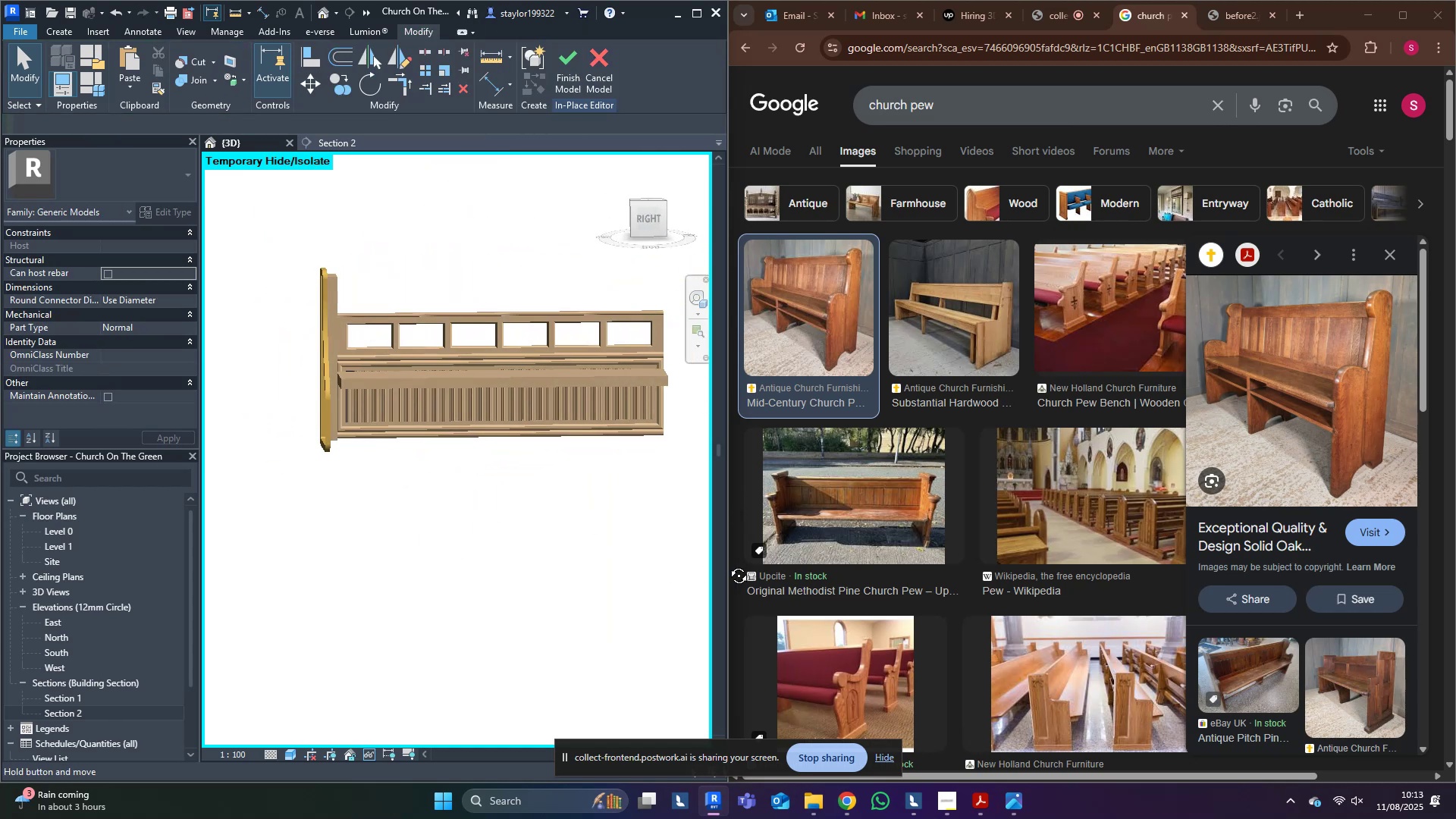 
key(Shift+ShiftLeft)
 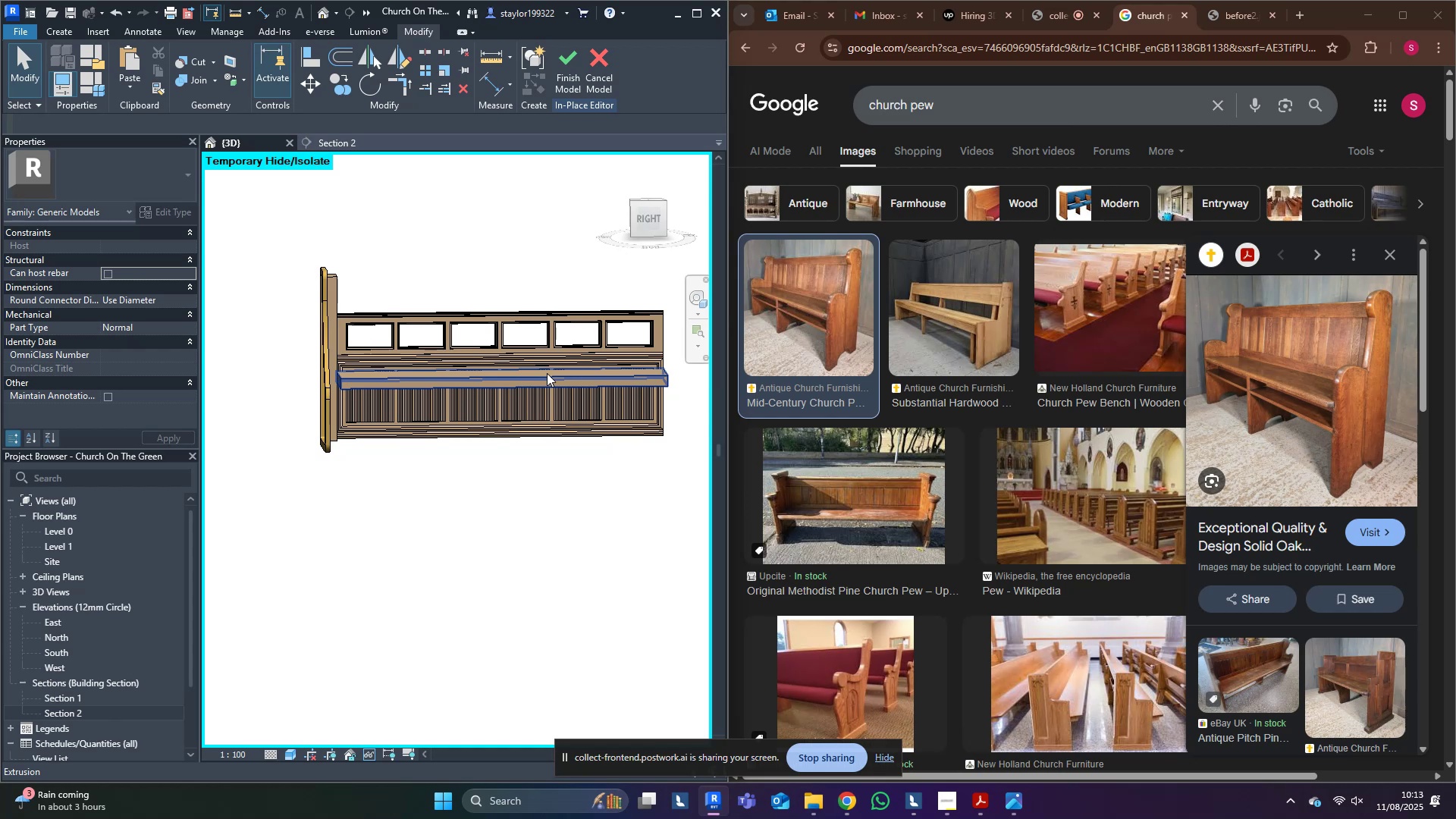 
left_click([547, 373])
 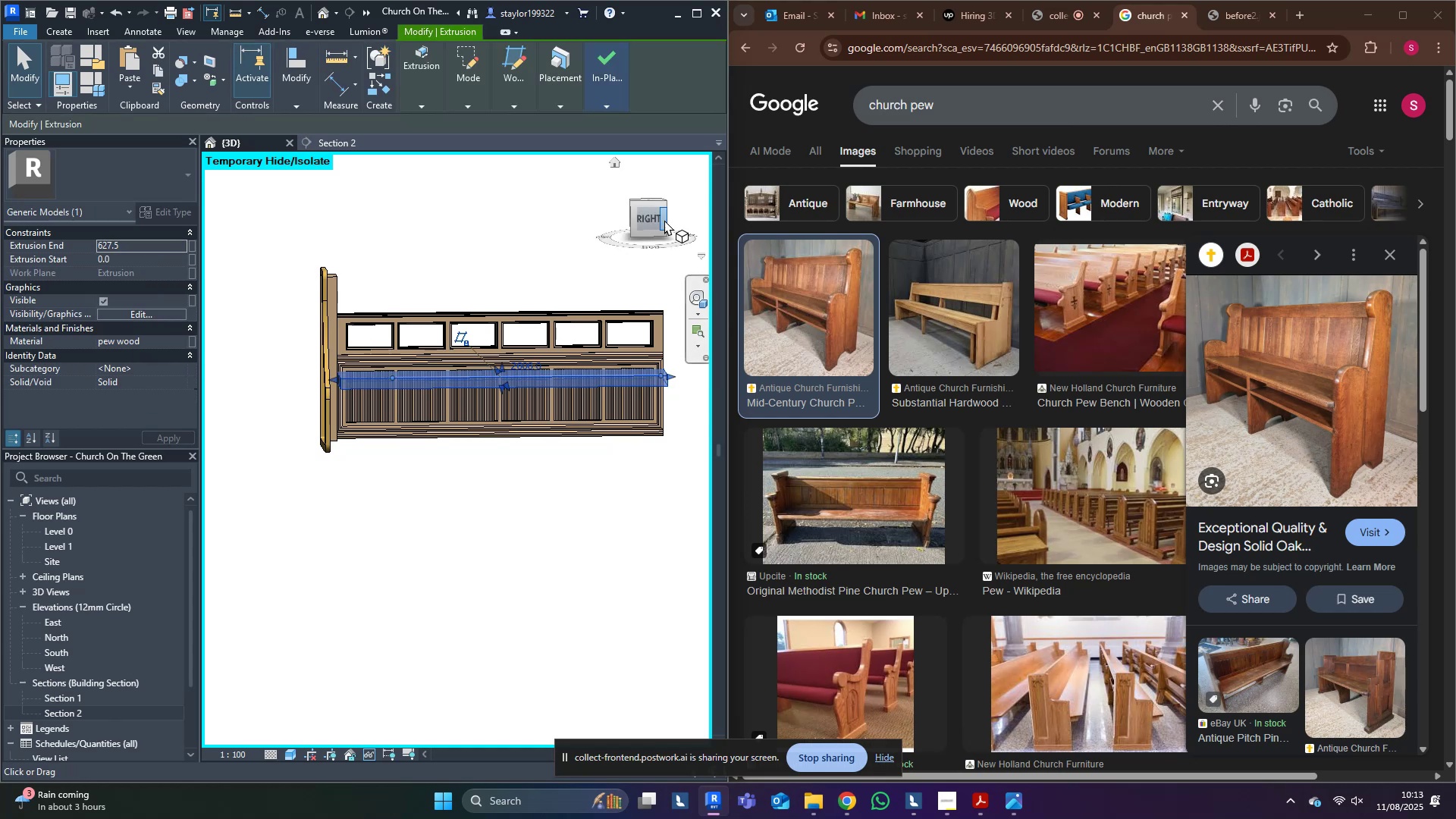 
left_click([658, 221])
 